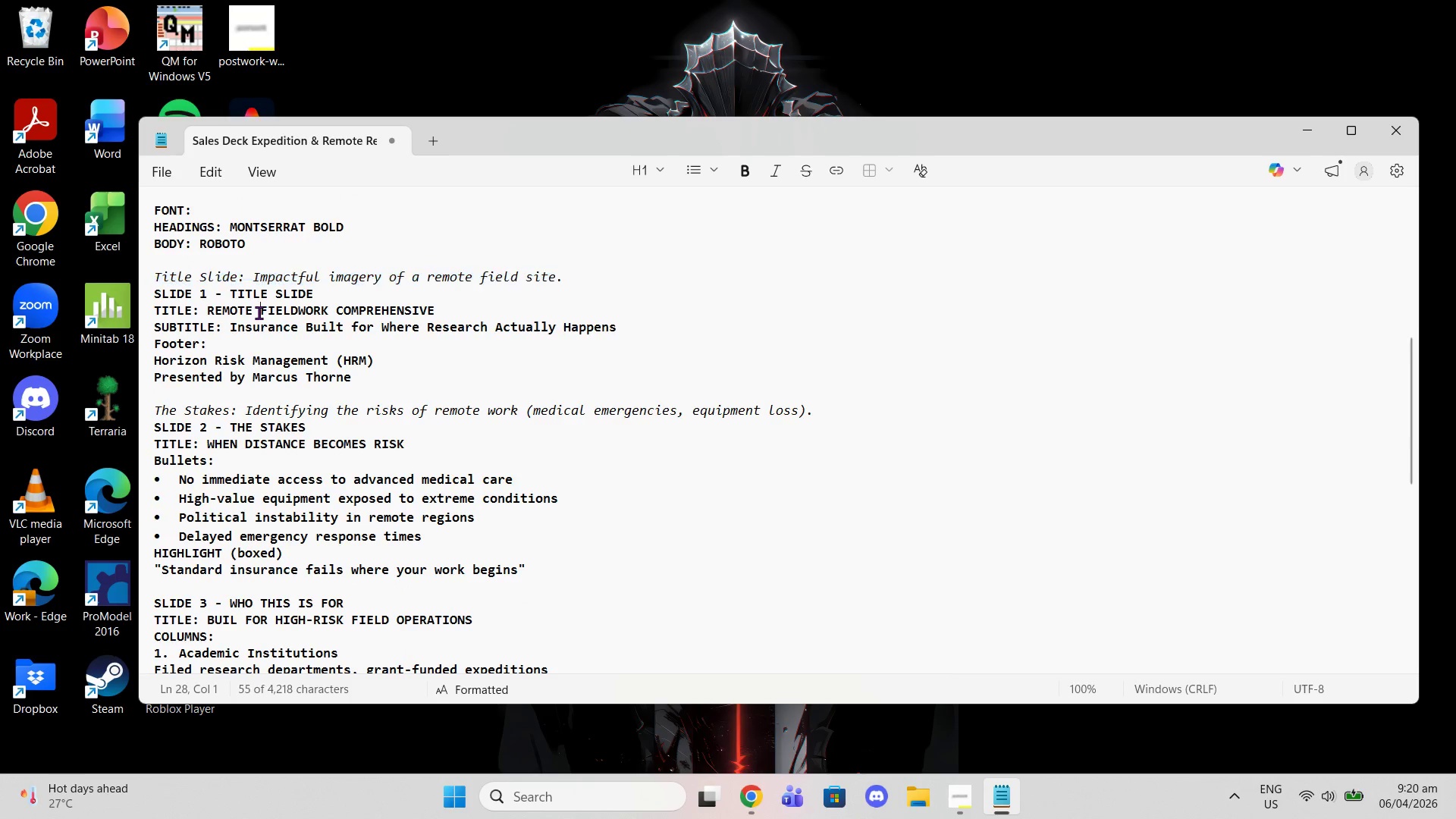 
left_click([259, 312])
 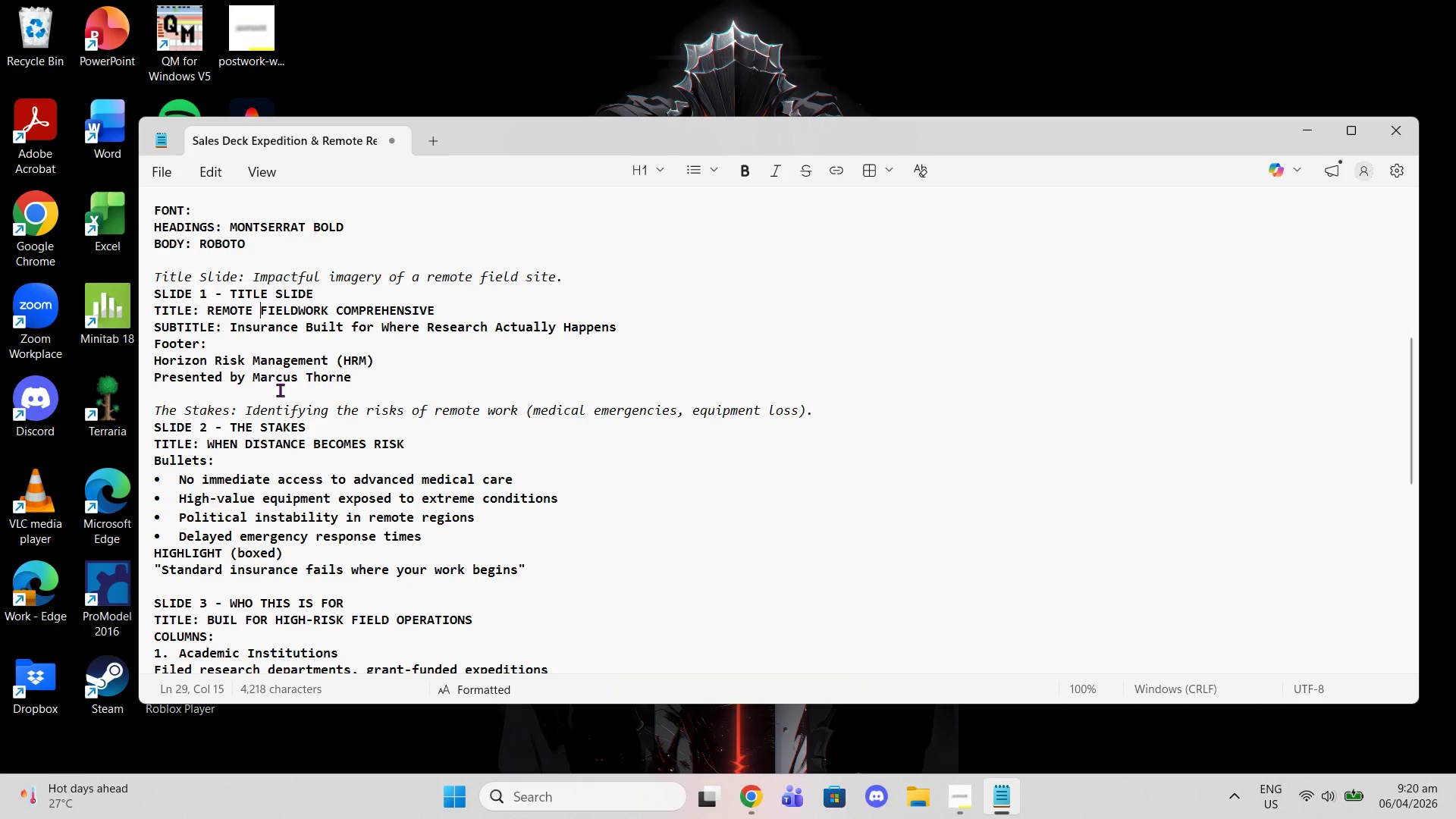 
scroll: coordinate [308, 535], scroll_direction: down, amount: 9.0
 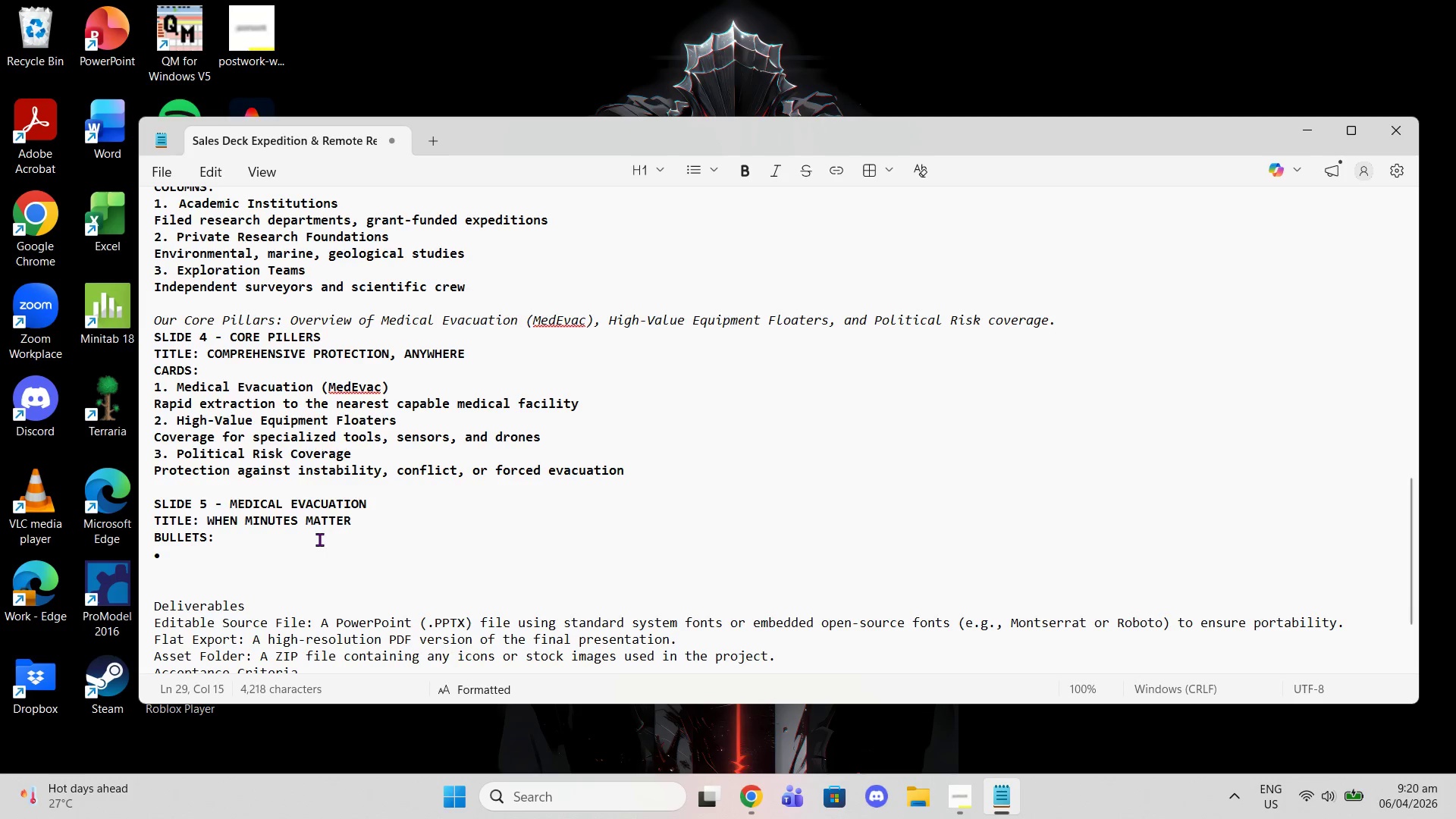 
left_click([311, 552])
 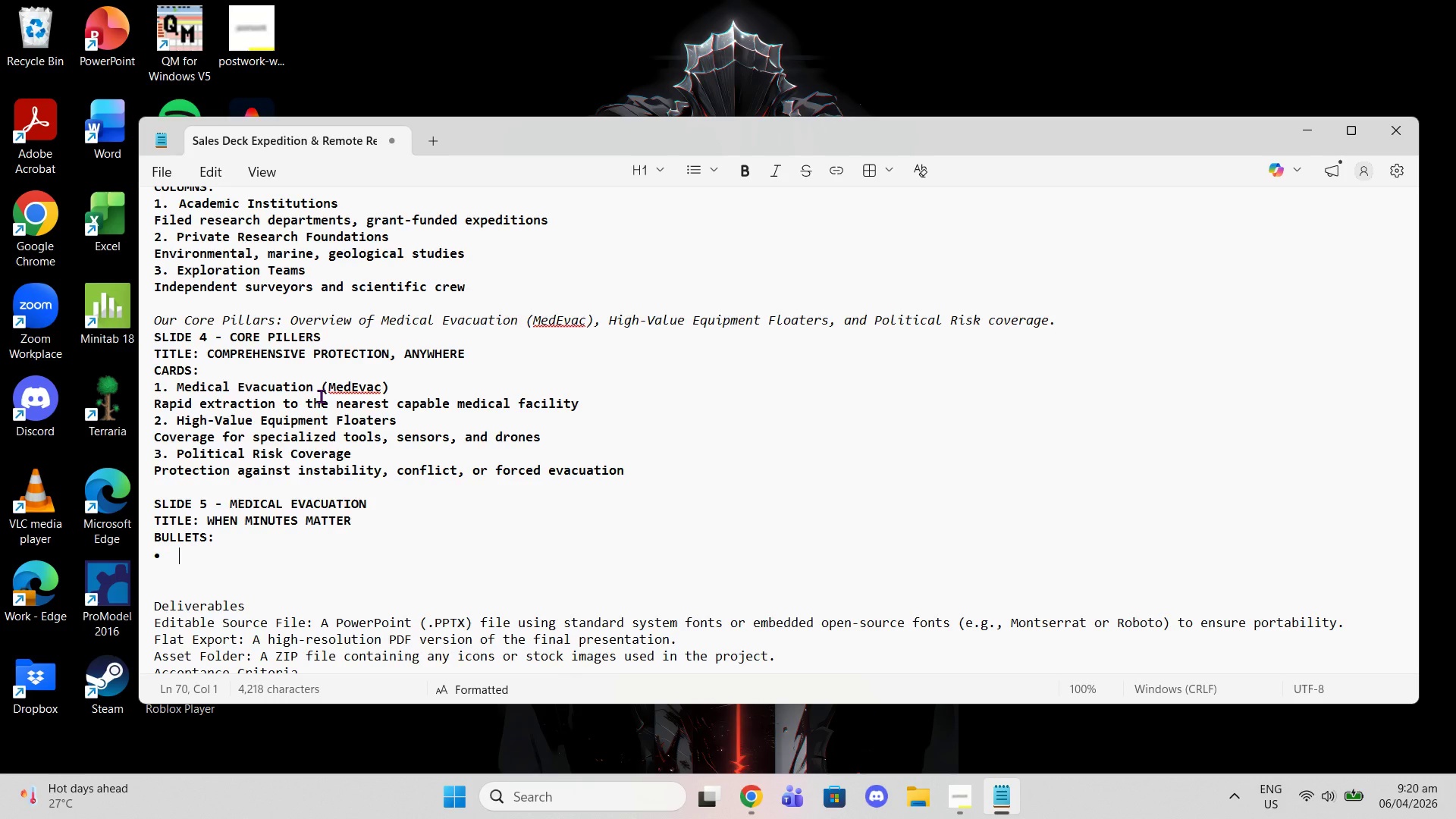 
wait(16.31)
 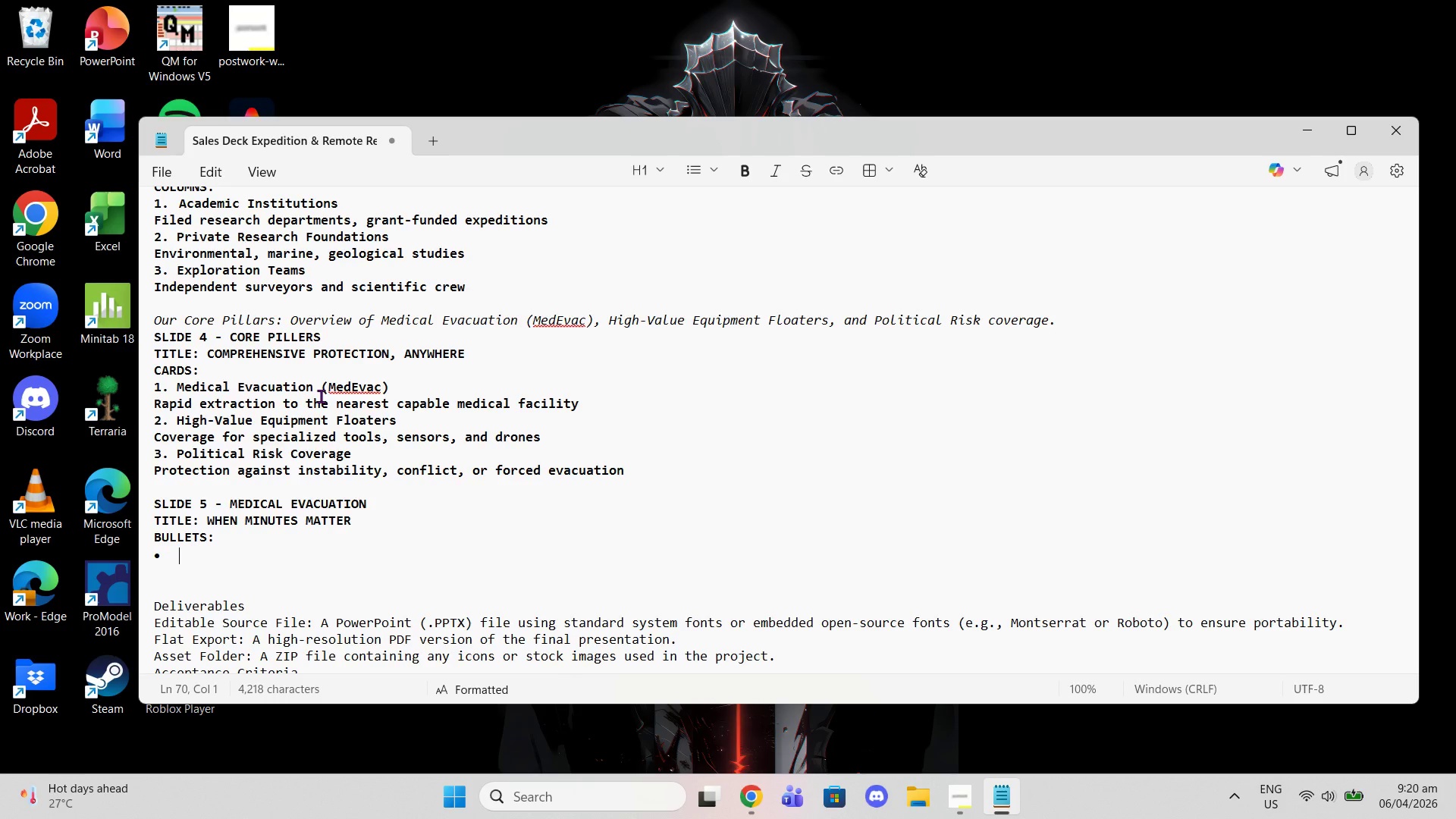 
type(Coordinated air anb)
key(Backspace)
key(Backspace)
type(nd groybd e)
key(Backspace)
key(Backspace)
key(Backspace)
key(Backspace)
key(Backspace)
type(und evacuation)
 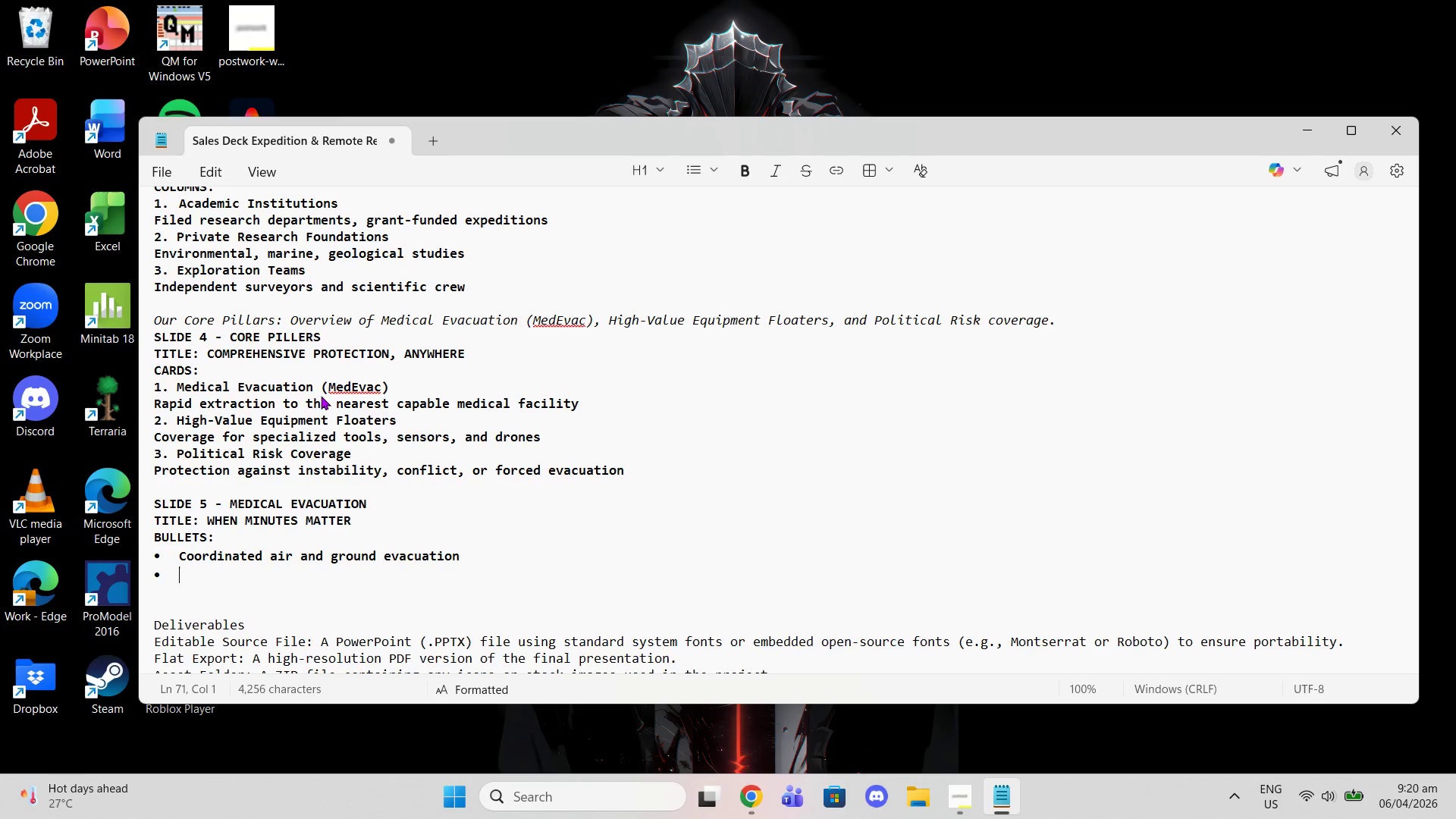 
key(Enter)
 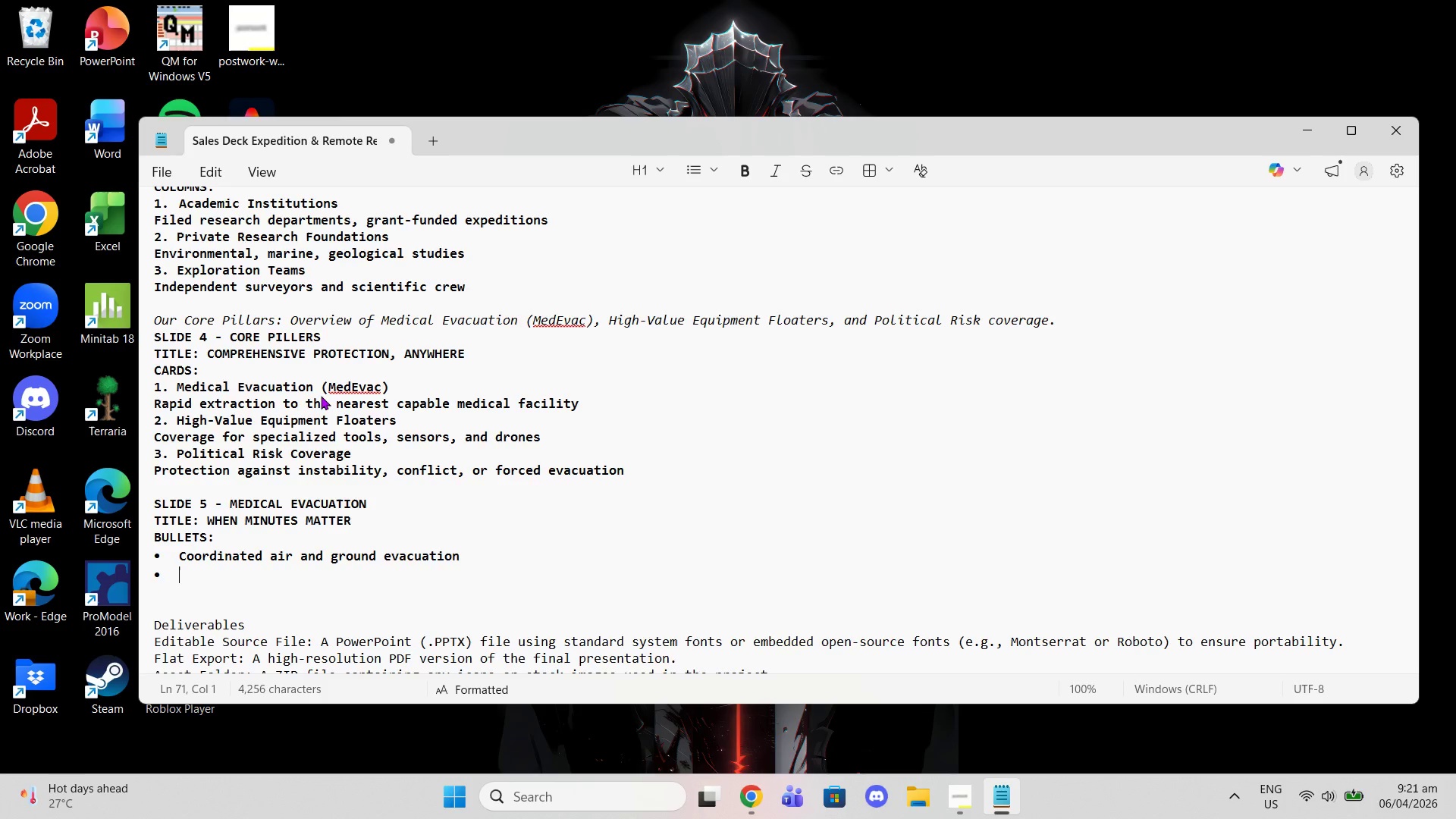 
wait(14.19)
 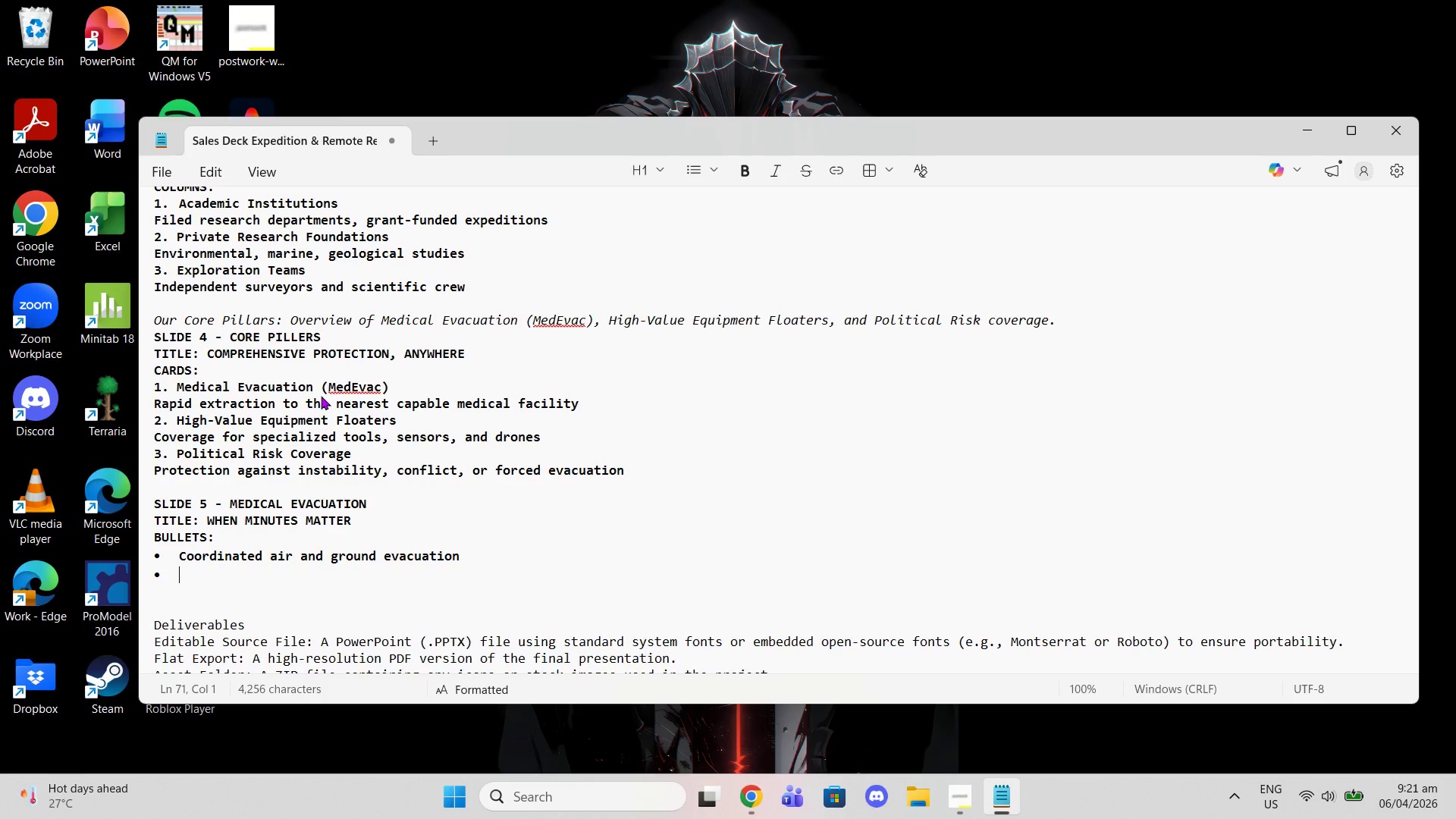 
type(Access to global emner)
key(Backspace)
key(Backspace)
key(Backspace)
type(ergency respon)
key(Backspace)
type(nse networks')
key(Backspace)
type(')
key(Backspace)
 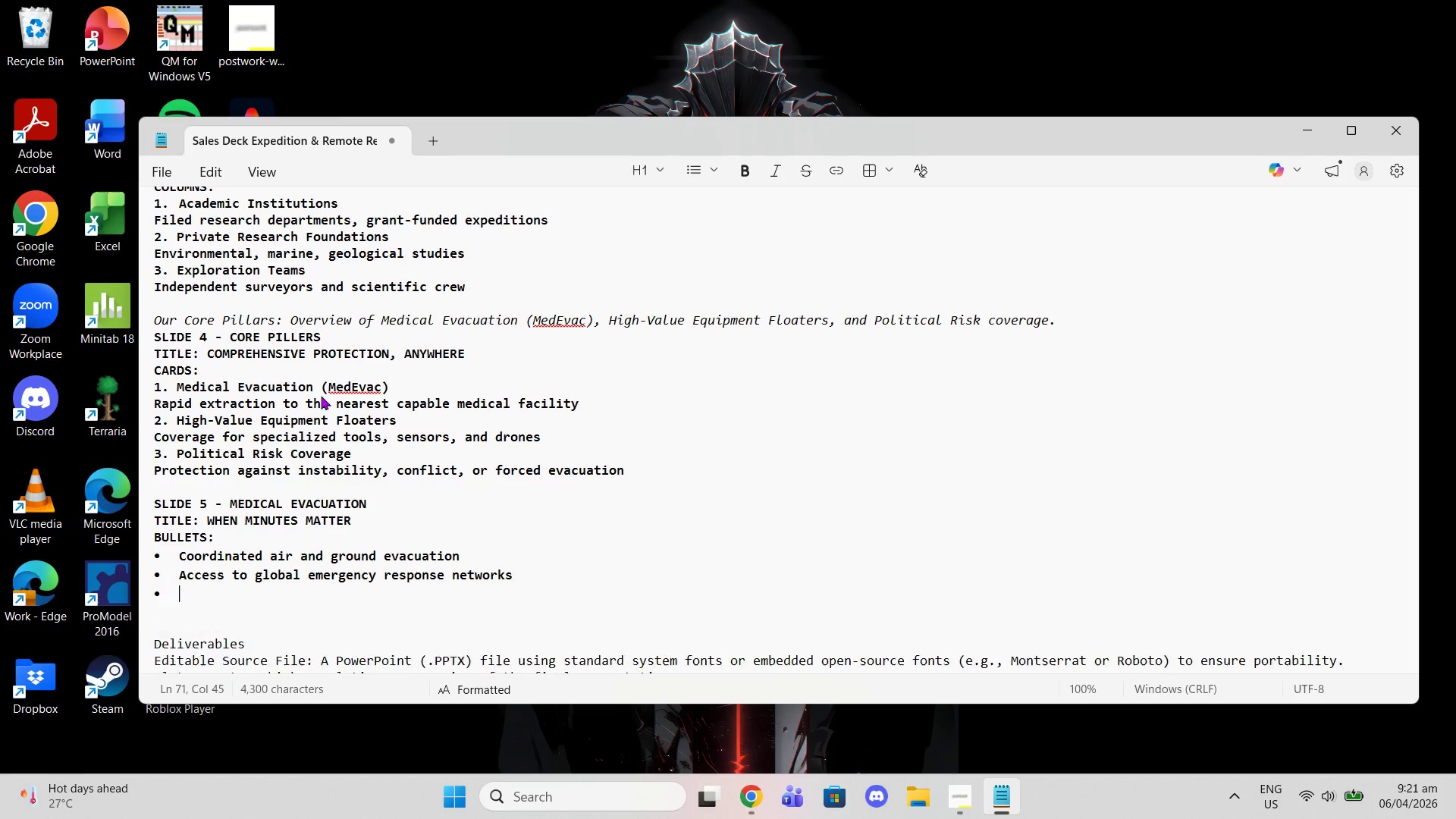 
key(Enter)
 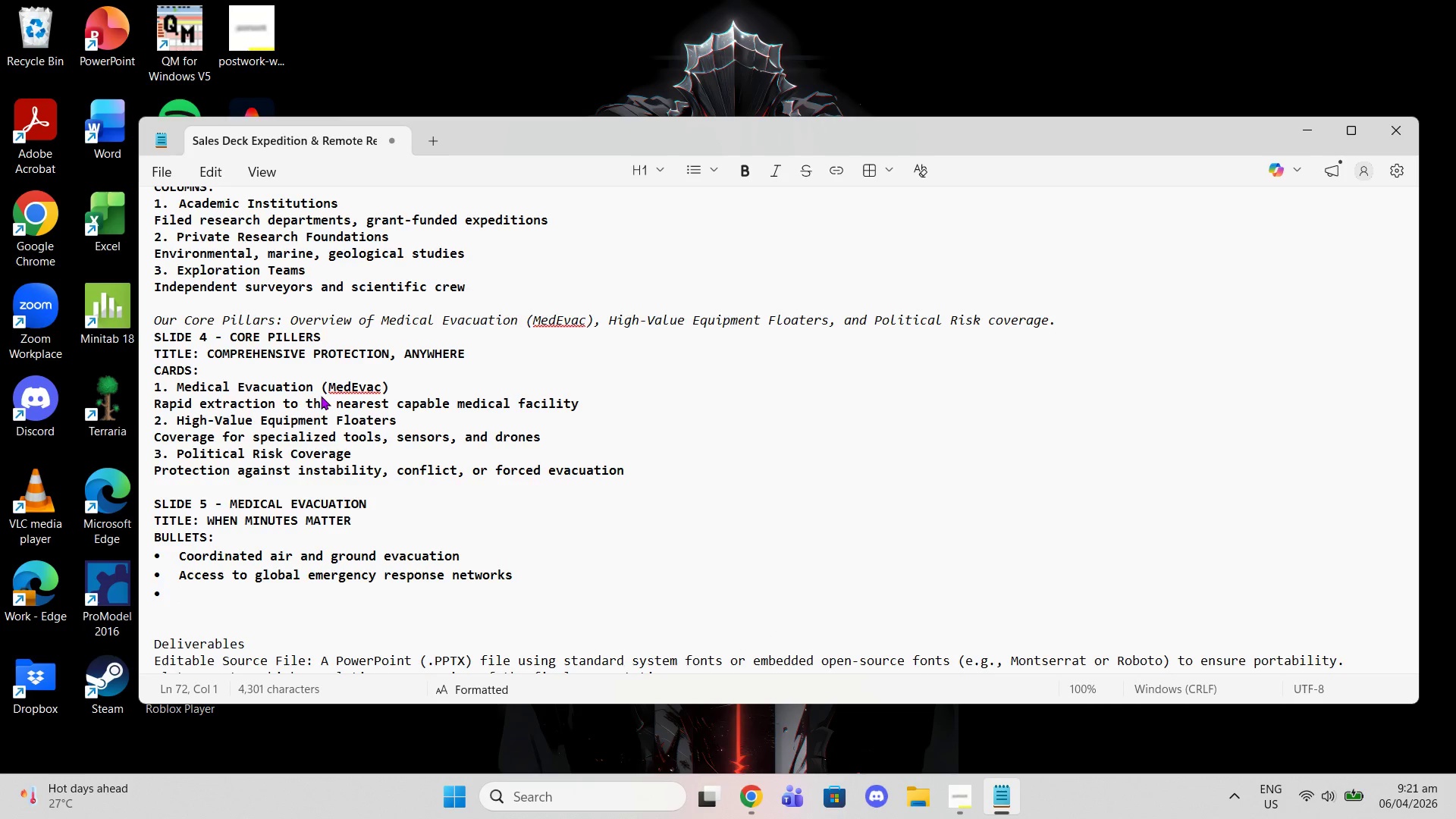 
type(Coverage from ind)
key(Backspace)
type(cident site to hs)
key(Backspace)
type(ospital admission)
 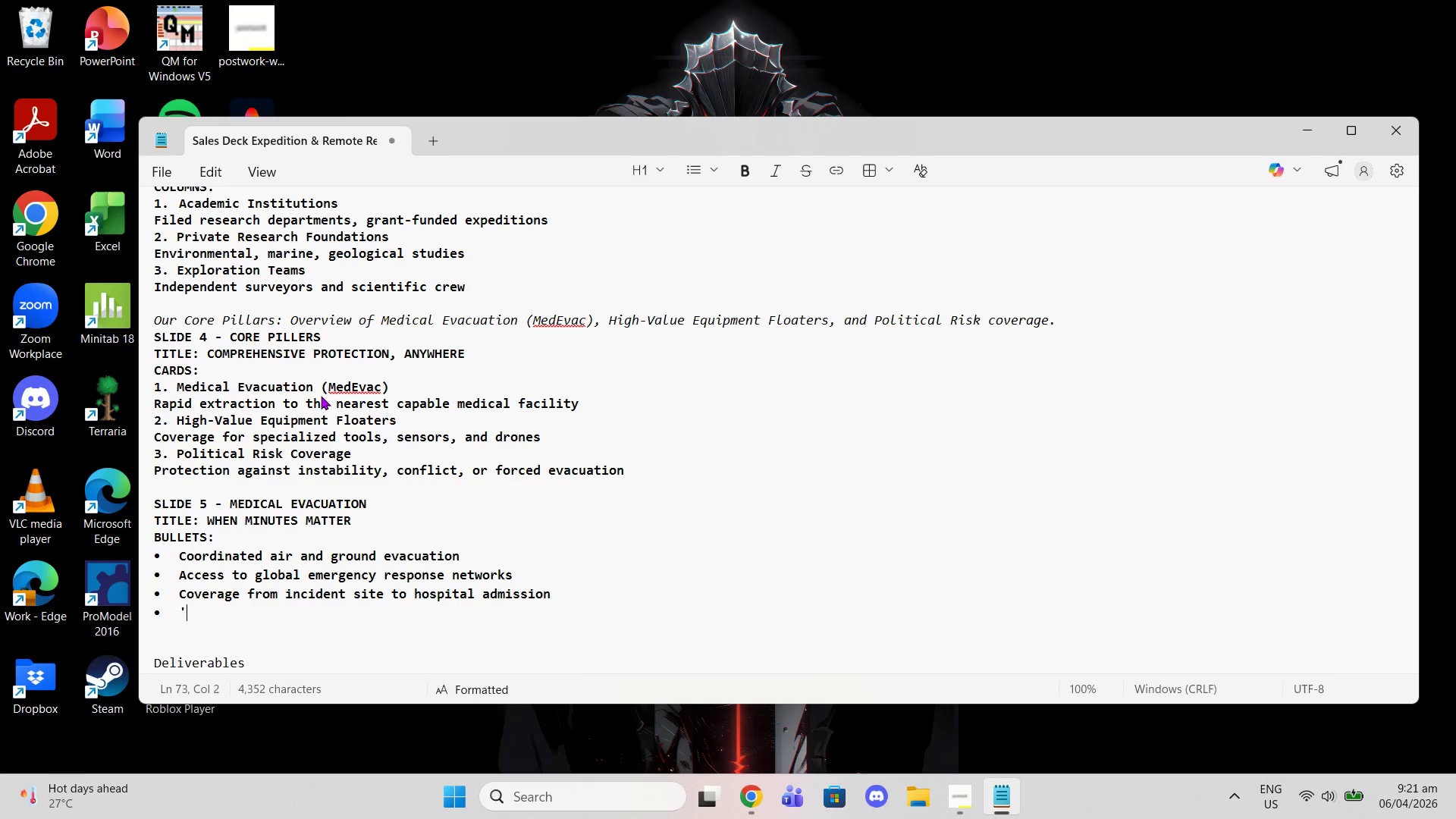 
key(Quote)
 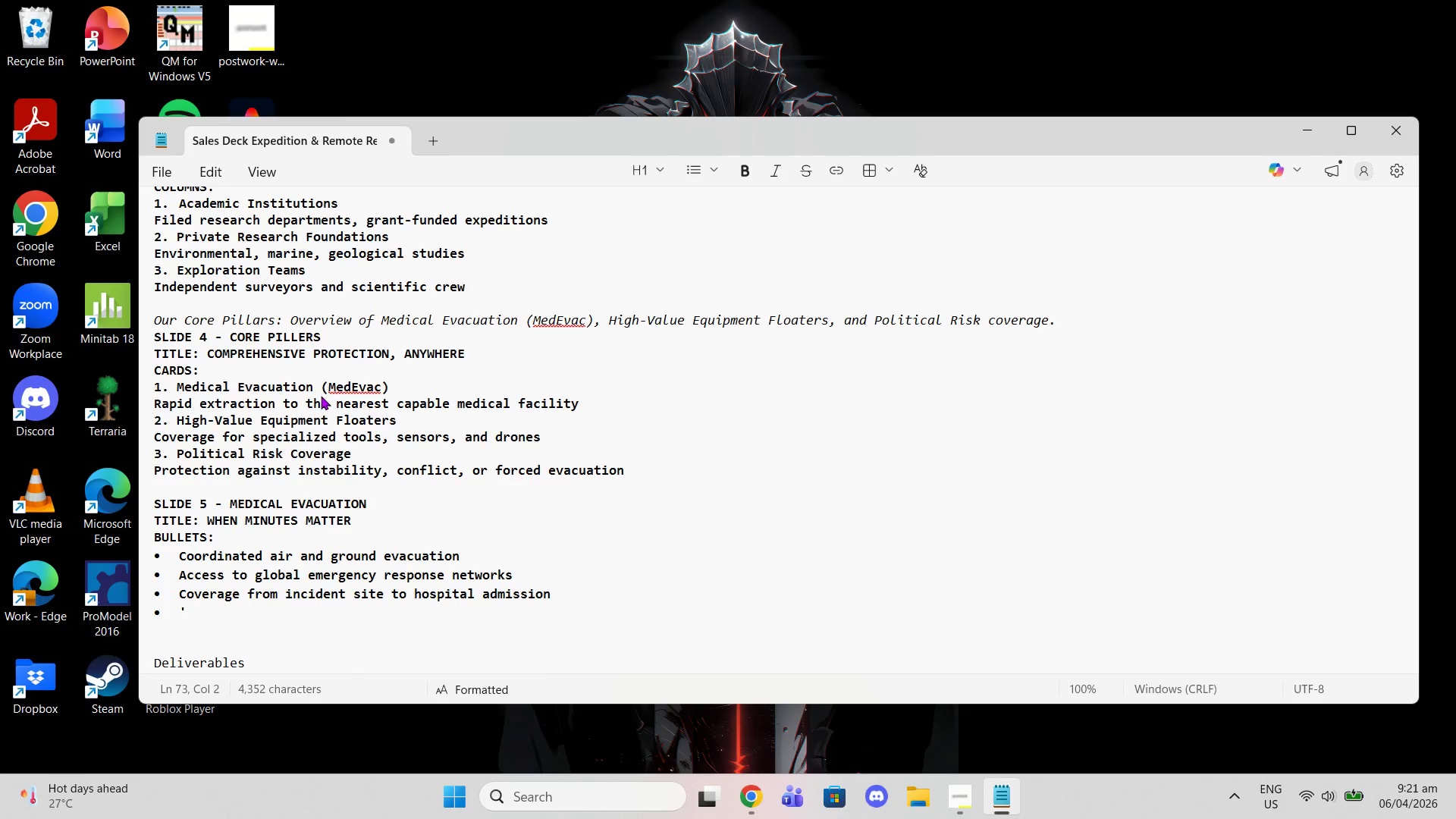 
key(Enter)
 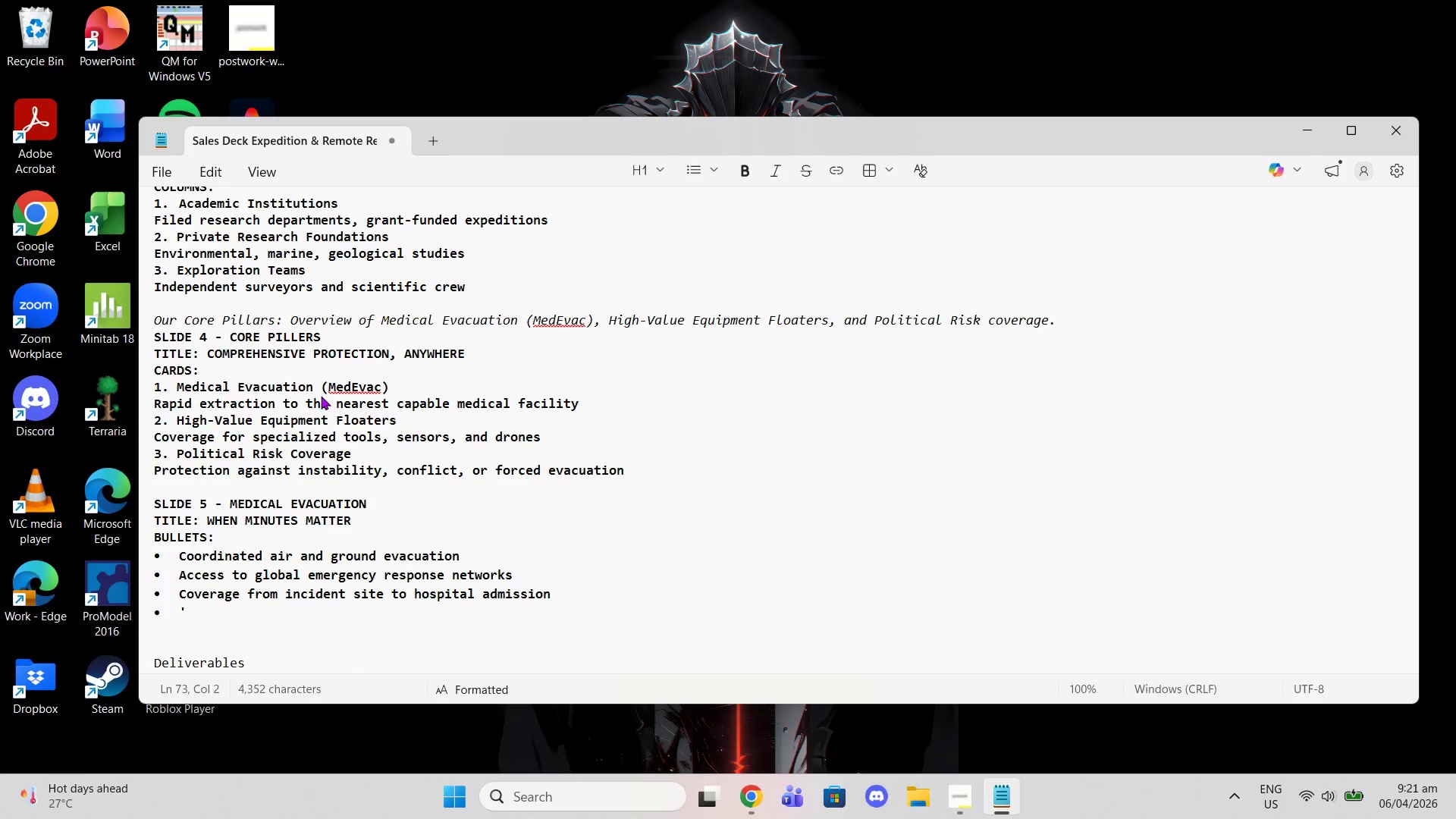 
key(Backspace)
 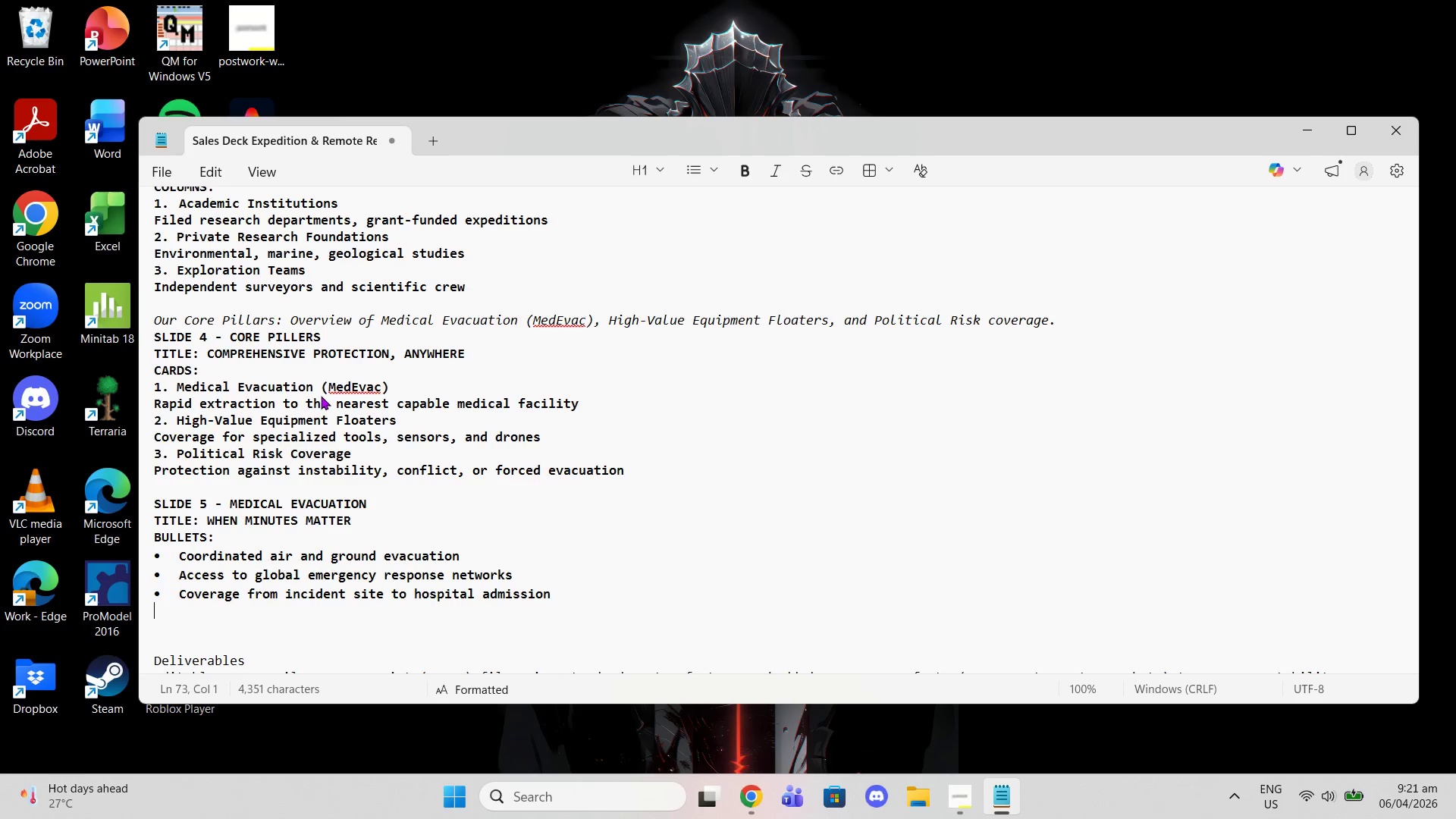 
key(Backspace)
 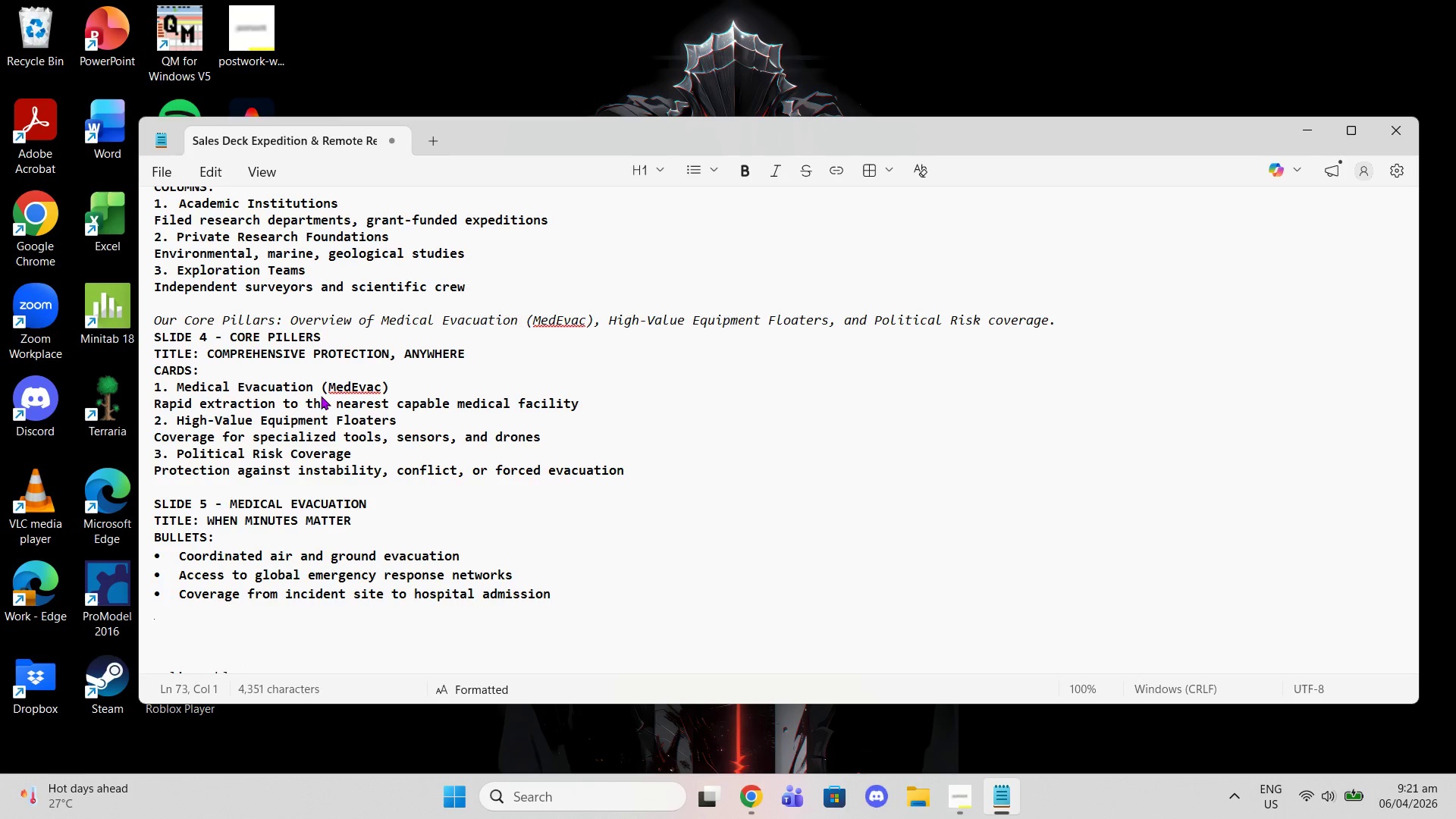 
key(Enter)
 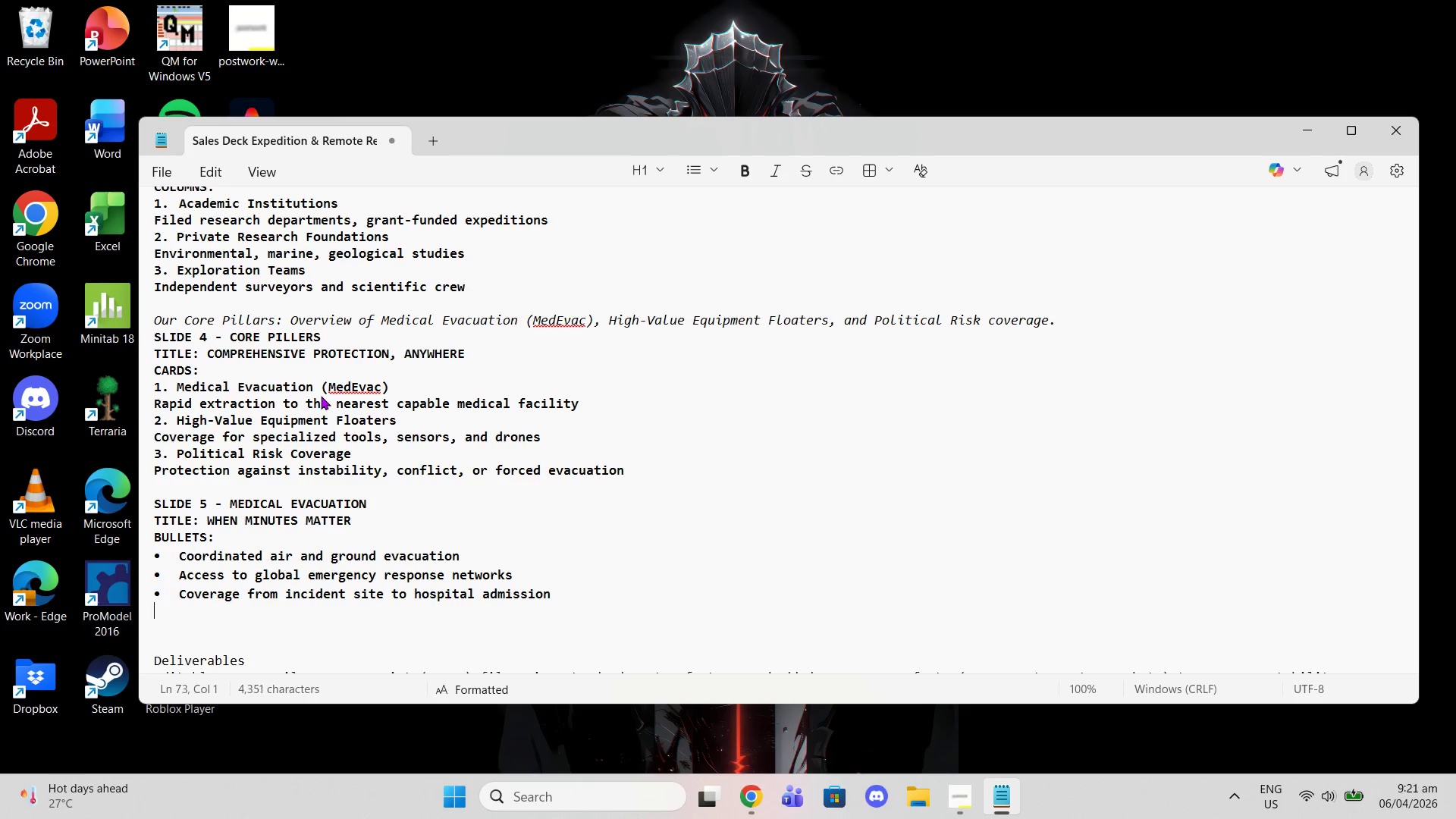 
key(Backspace)
type(CALLOUT:)
 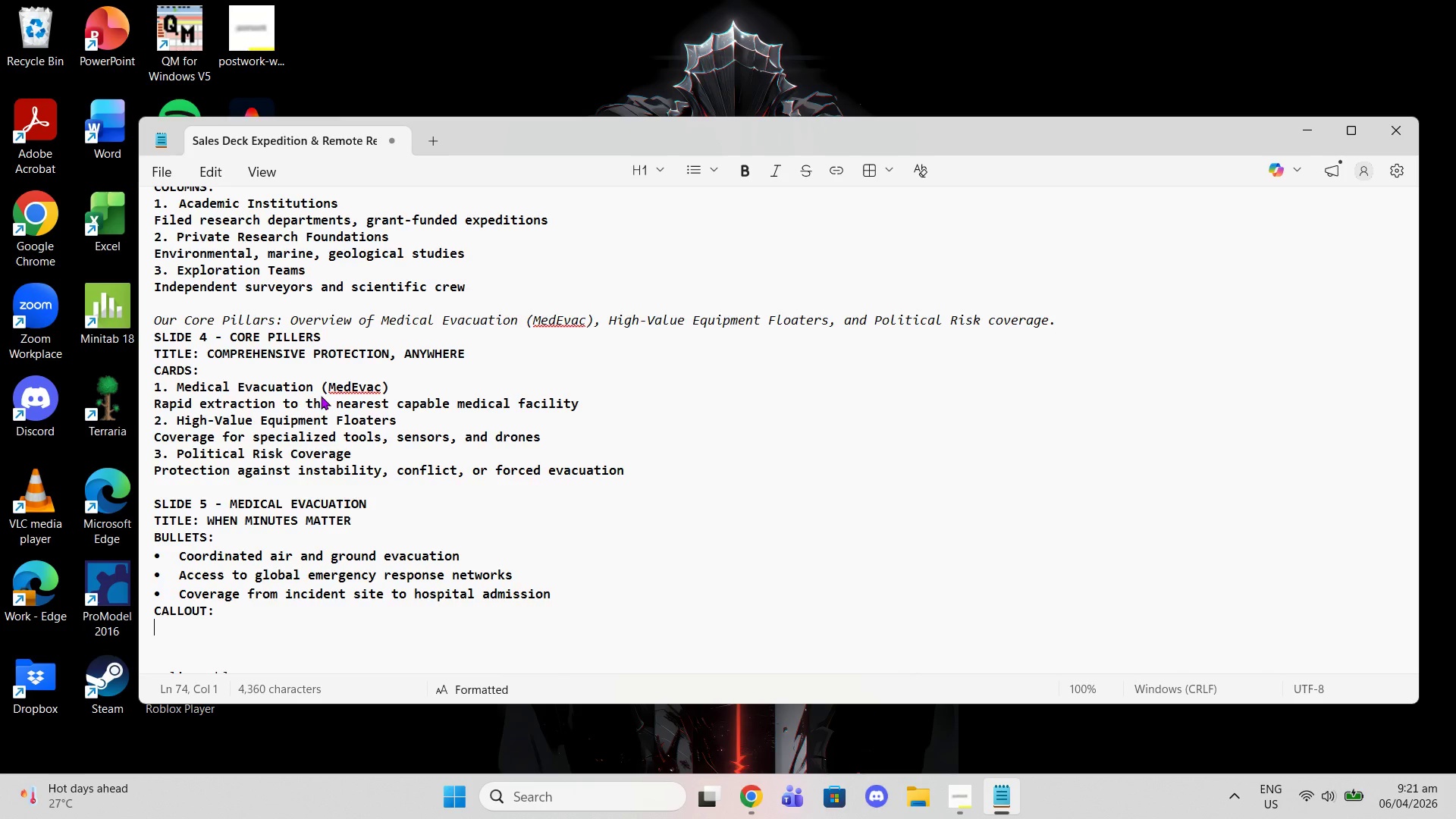 
key(Shift+Enter)
 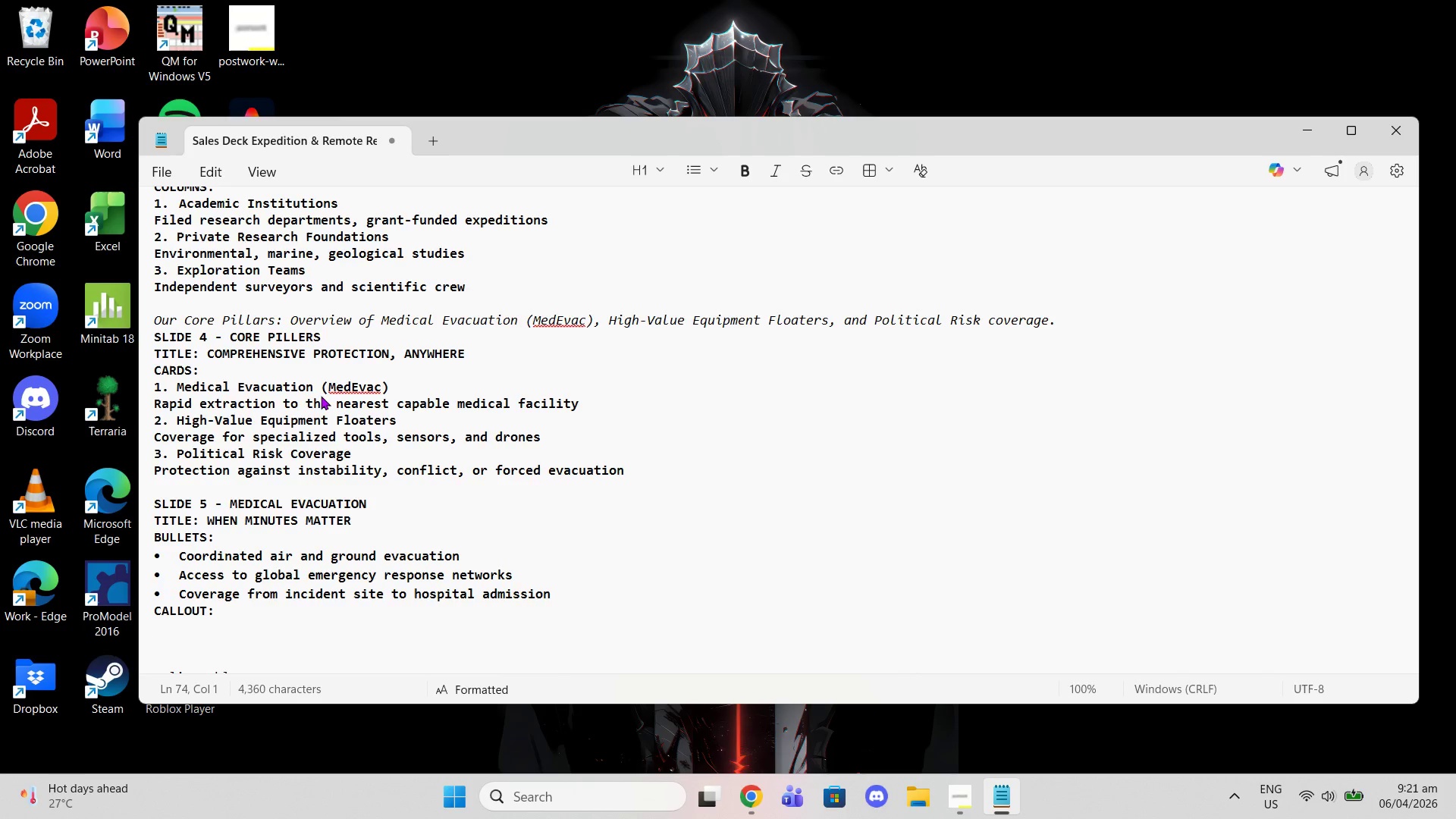 
type(,)
key(Backspace)
type(< ^ H)
key(Backspace)
key(Backspace)
key(Backspace)
type(6HOPURS)
key(Backspace)
key(Backspace)
key(Backspace)
key(Backspace)
key(Backspace)
key(Backspace)
type( HOURS AV)
key(Backspace)
key(Backspace)
type(- Avrage )
key(Backspace)
key(Backspace)
key(Backspace)
key(Backspace)
key(Backspace)
type(erage Response Coordination TI)
key(Backspace)
type(ime)
 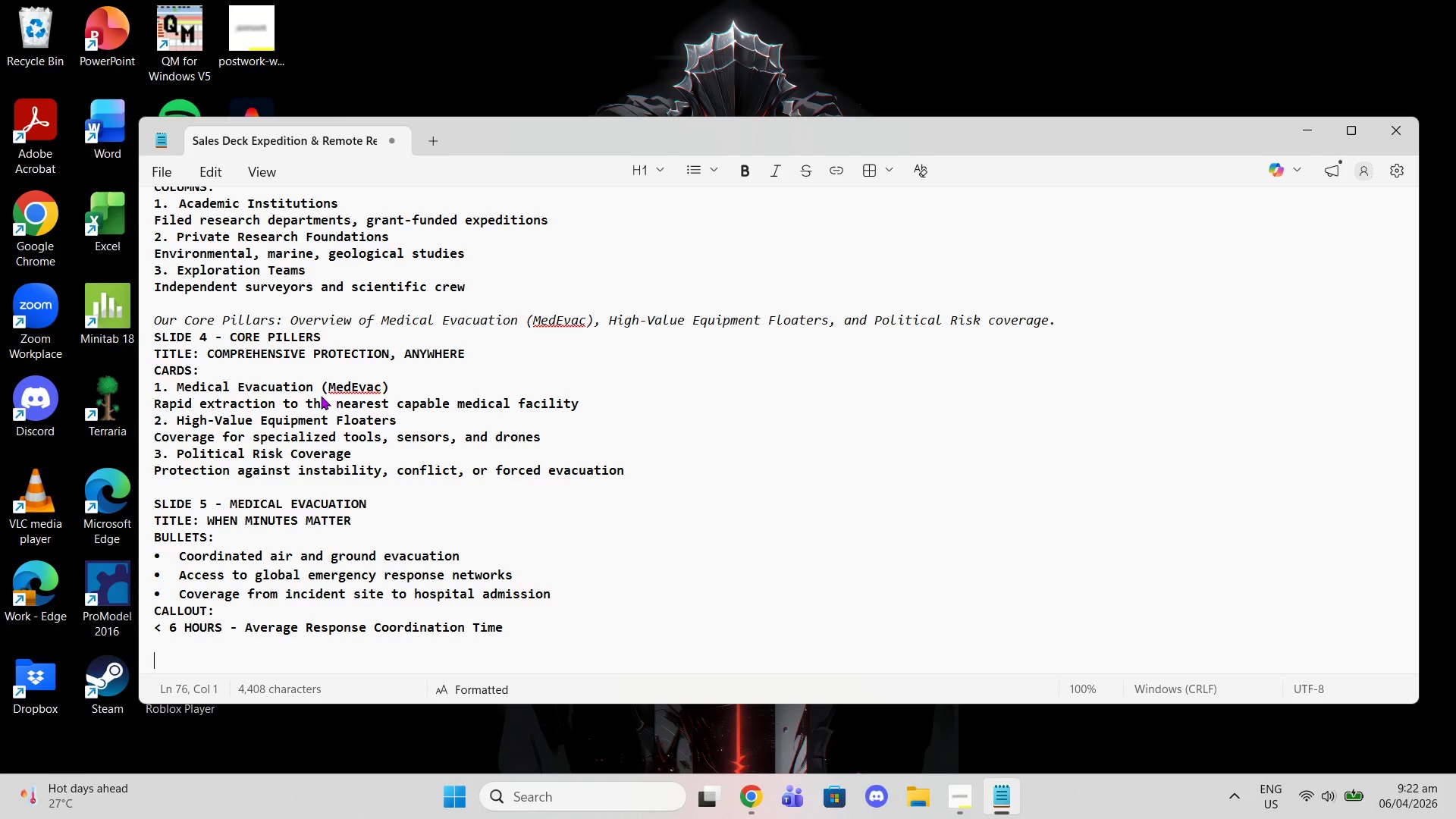 
 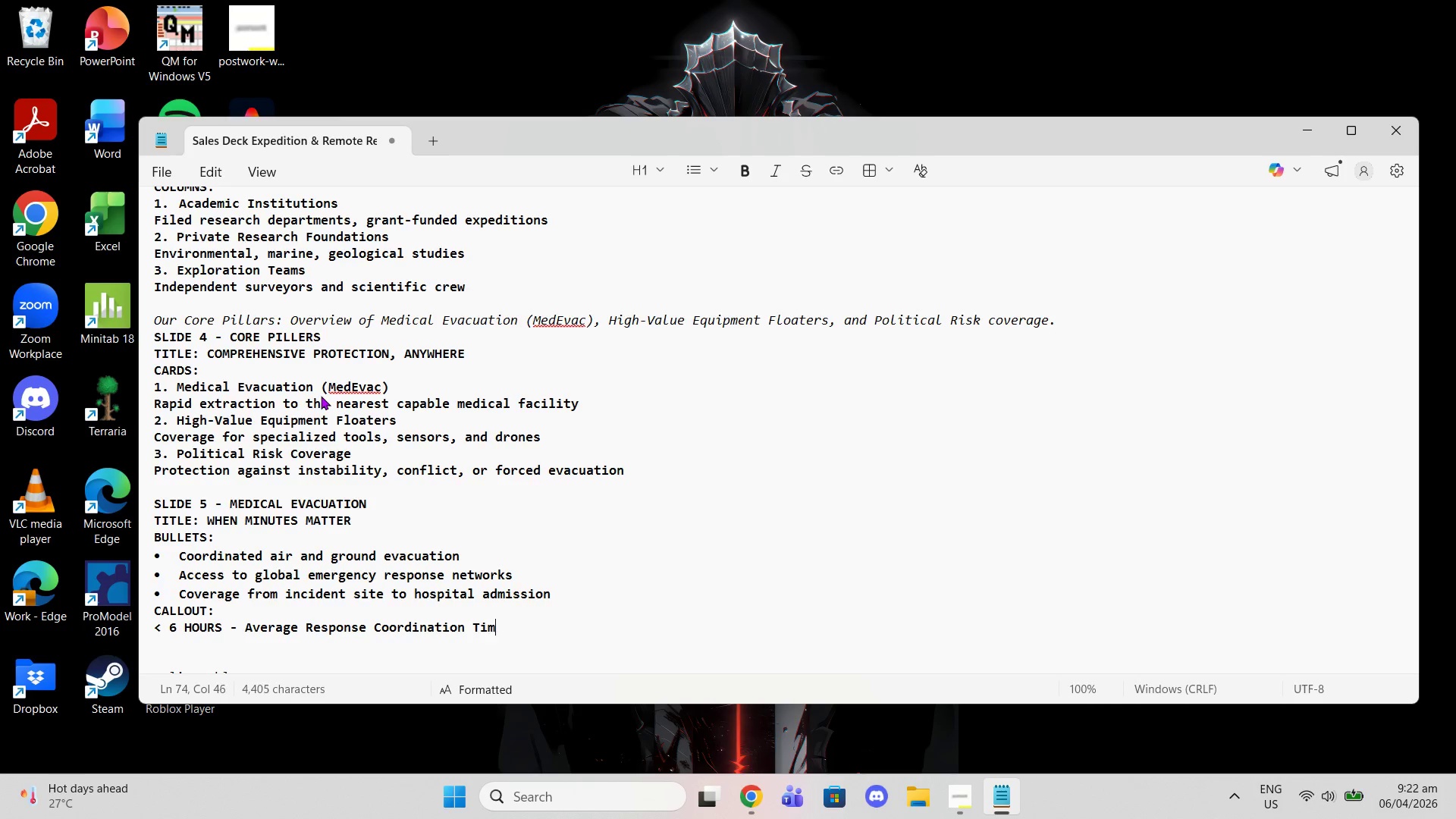 
key(Enter)
 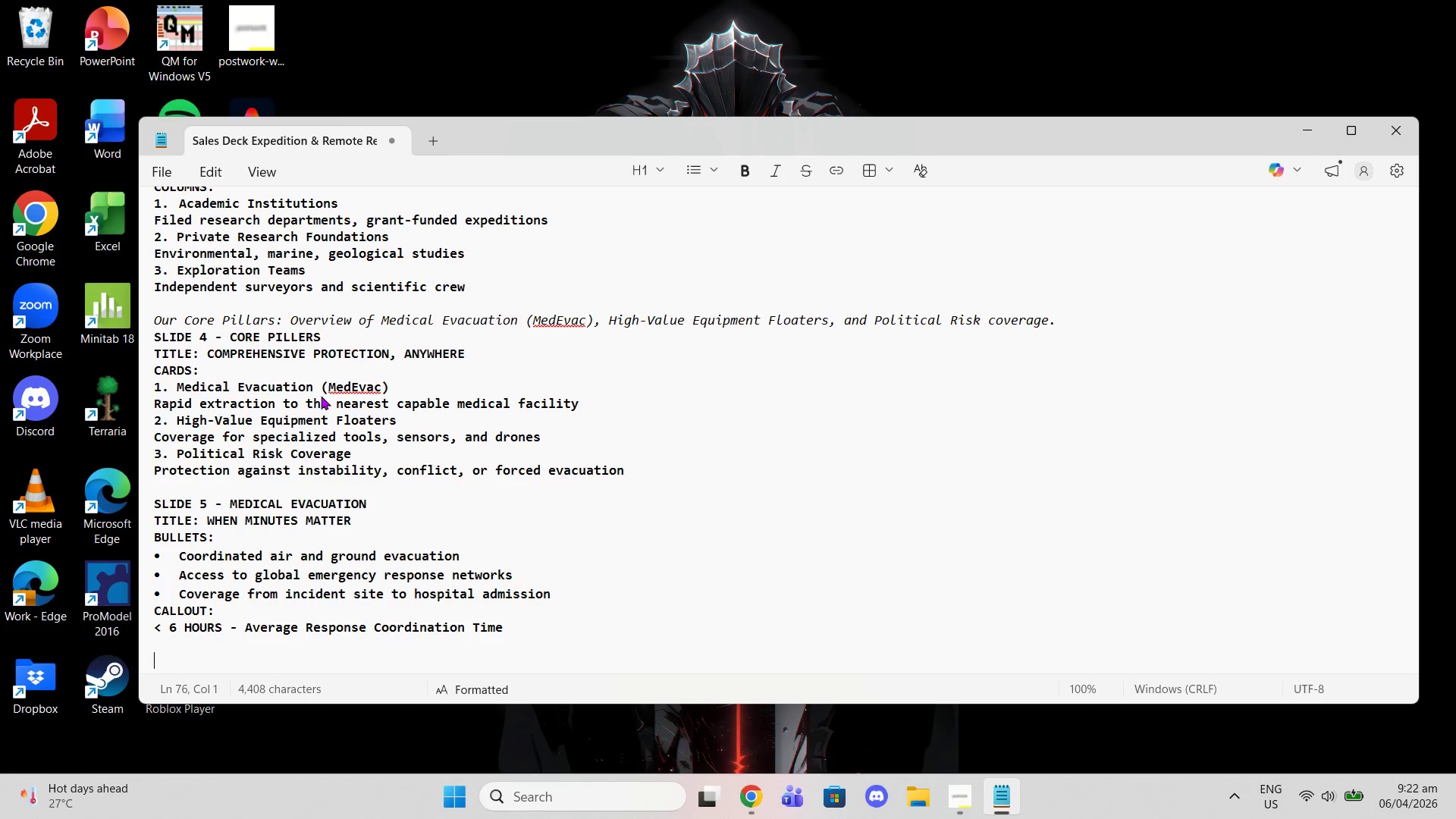 
key(Enter)
 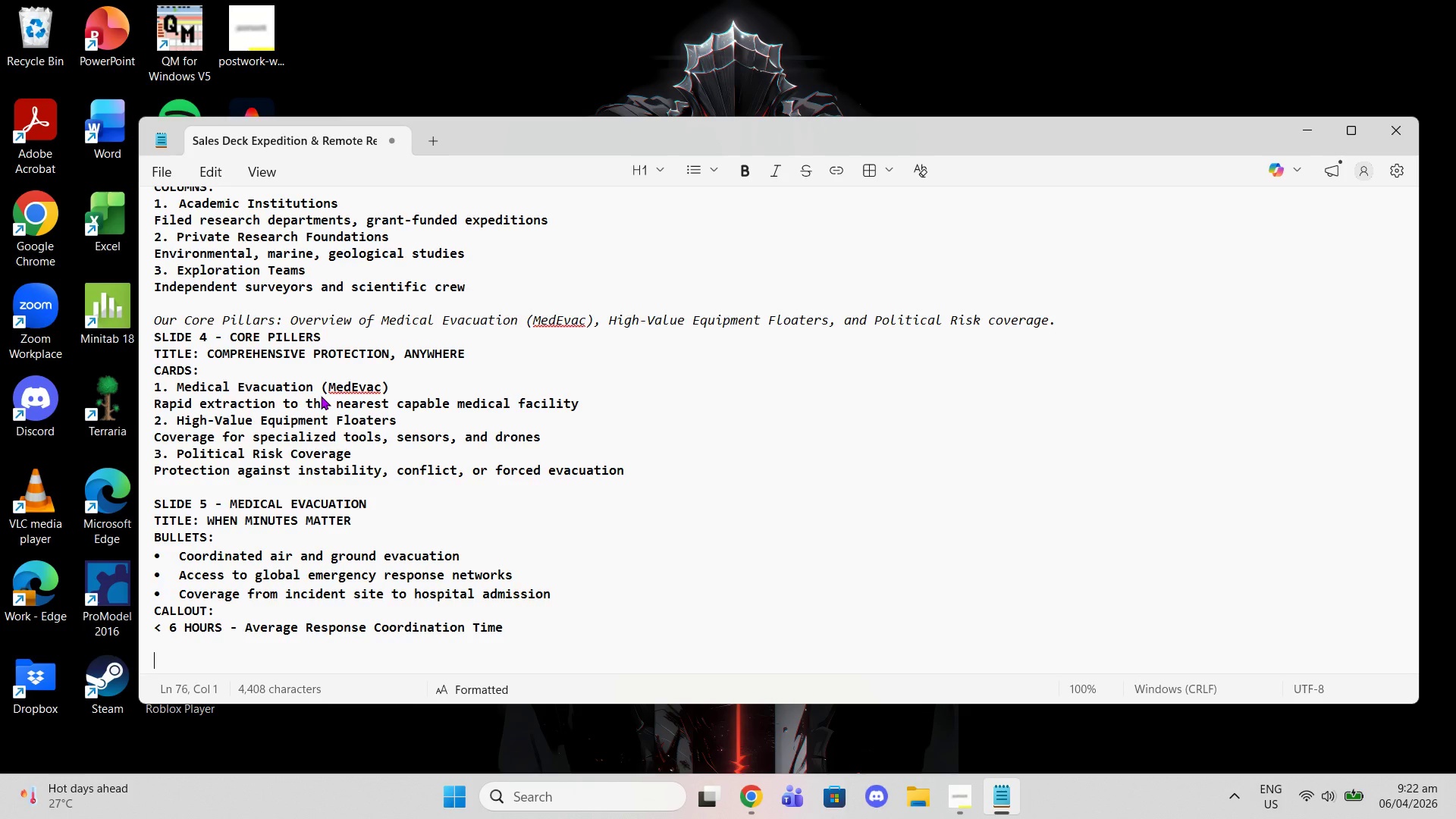 
scroll: coordinate [234, 308], scroll_direction: up, amount: 14.0
 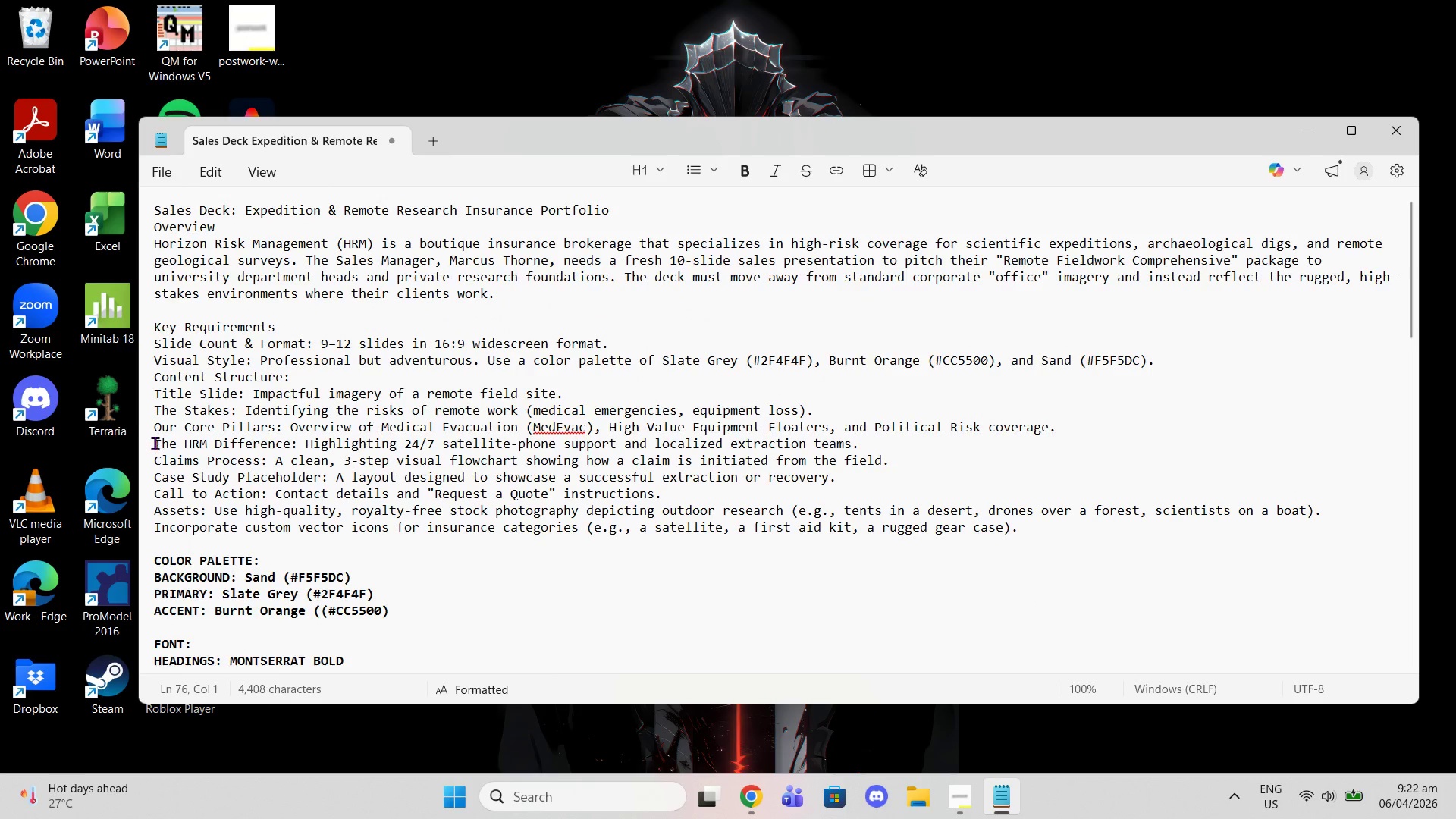 
left_click_drag(start_coordinate=[155, 444], to_coordinate=[905, 447])
 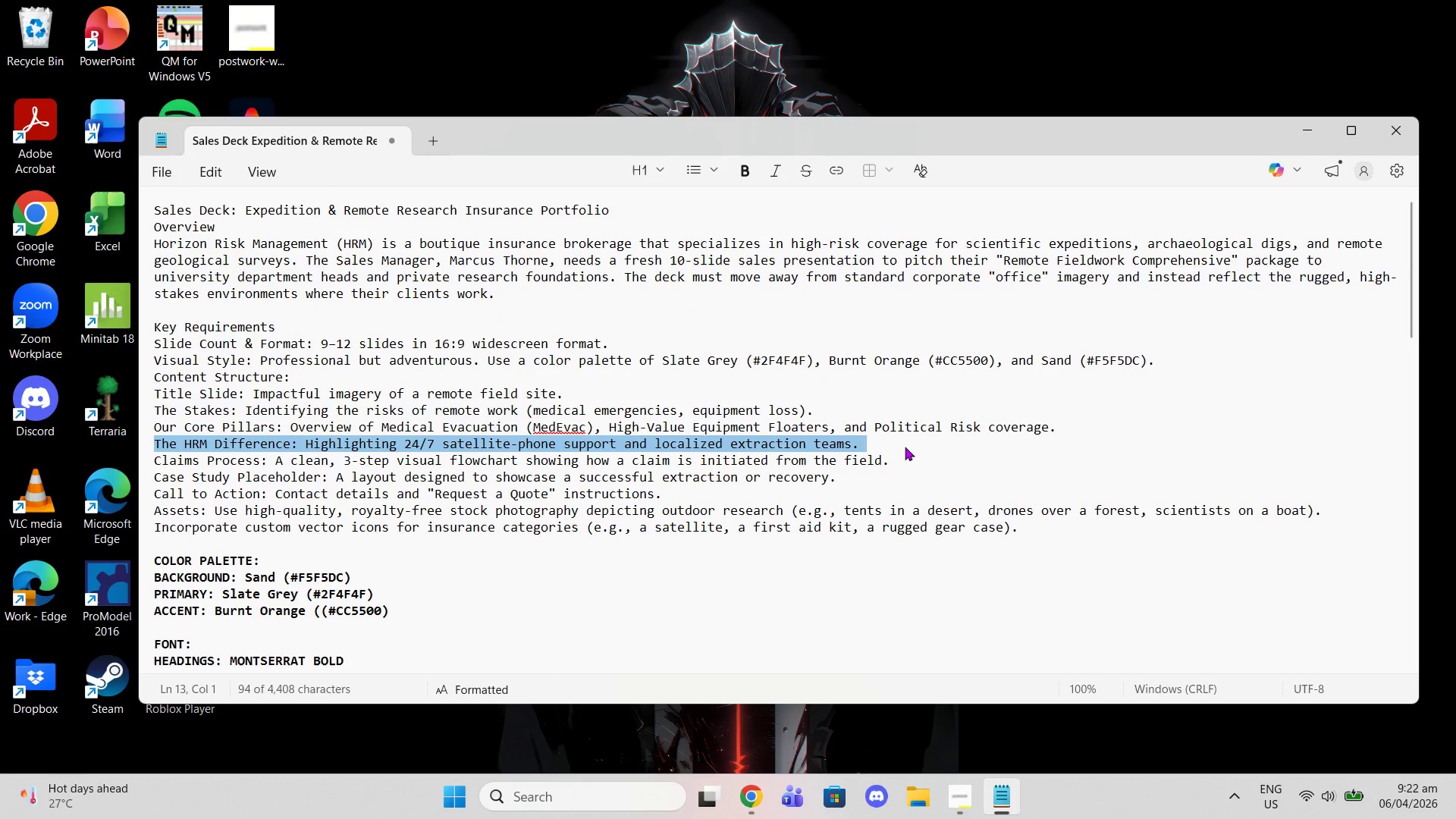 
key(Control+C)
 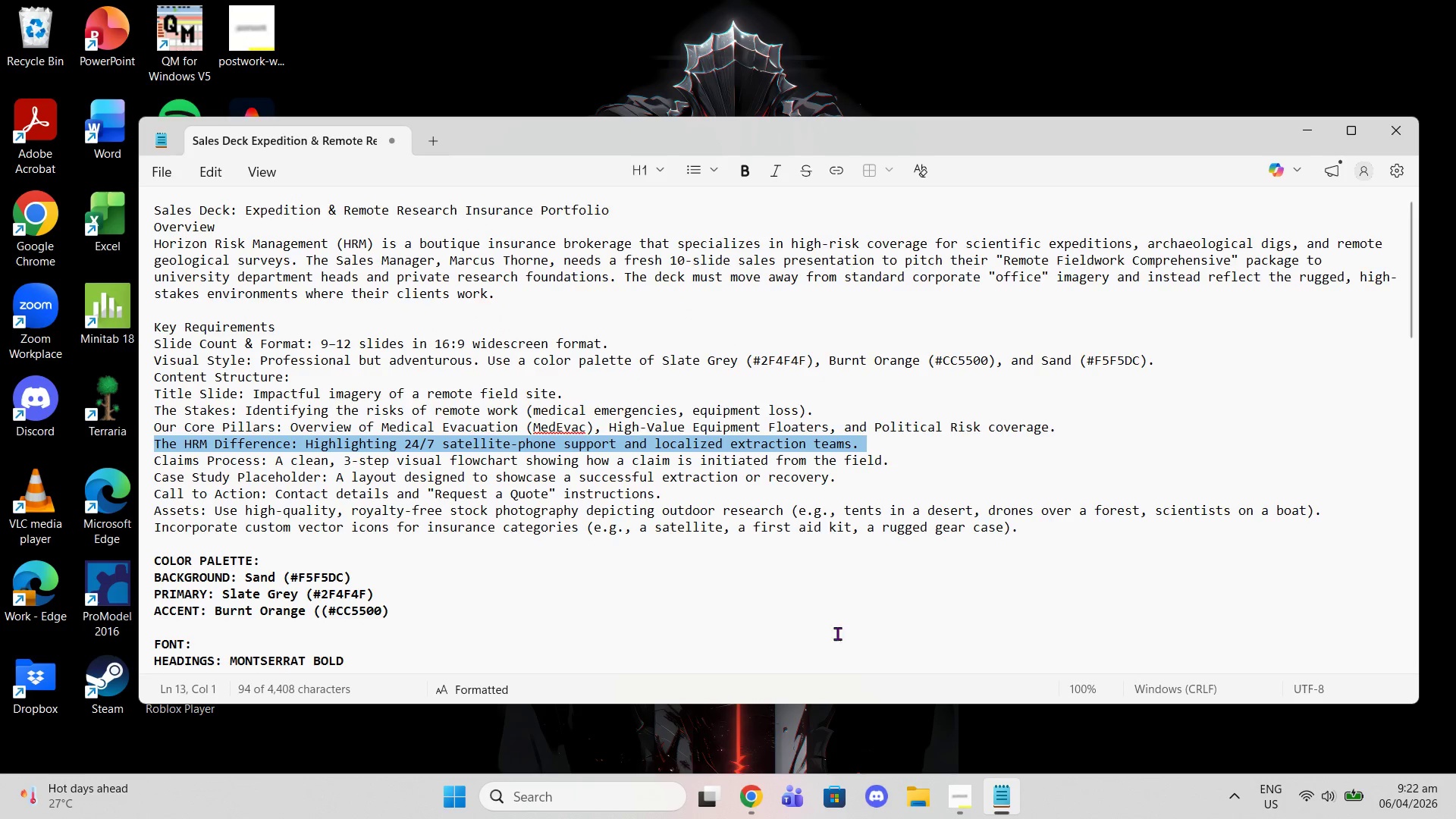 
scroll: coordinate [295, 588], scroll_direction: down, amount: 16.0
 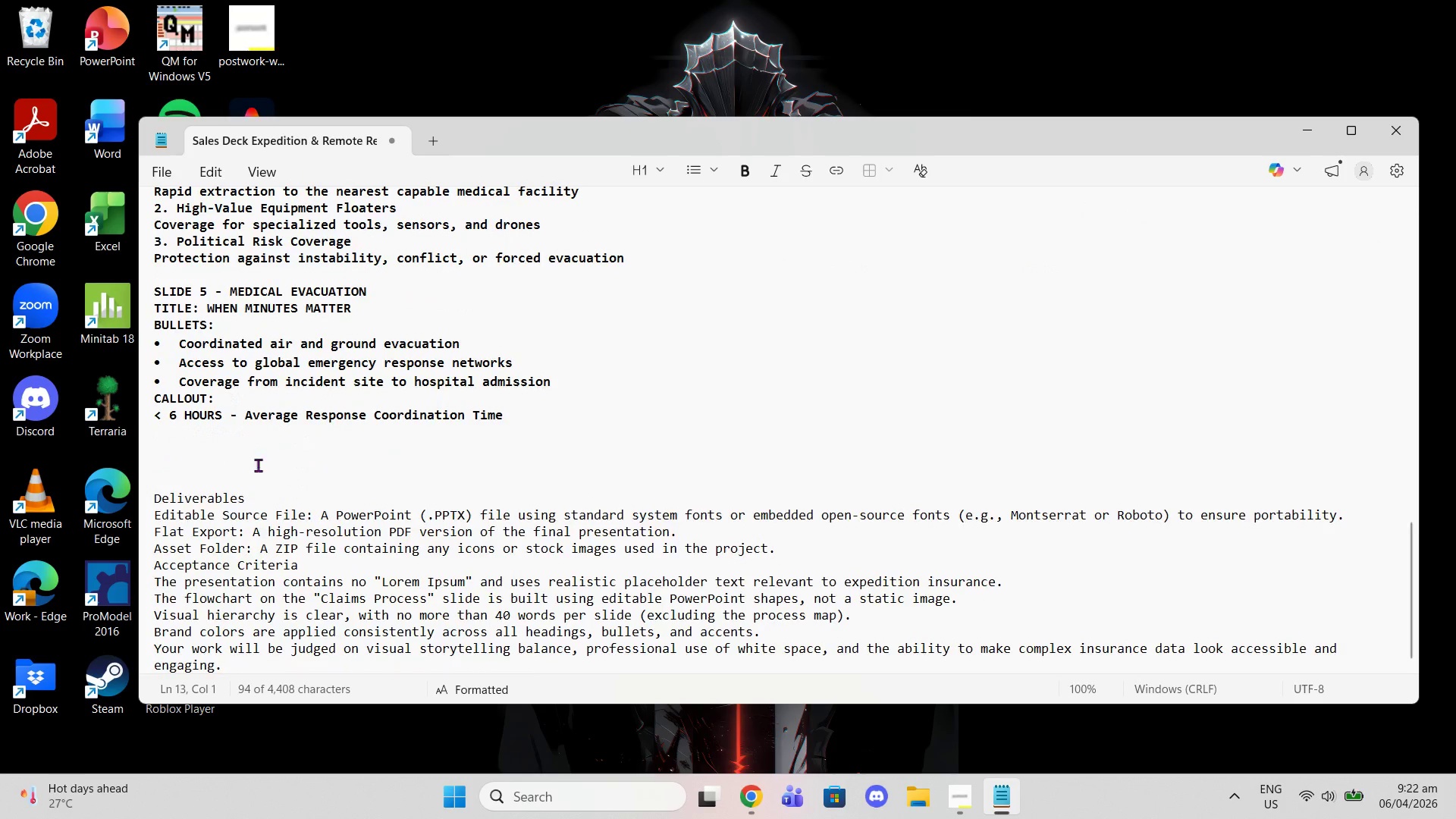 
left_click([237, 435])
 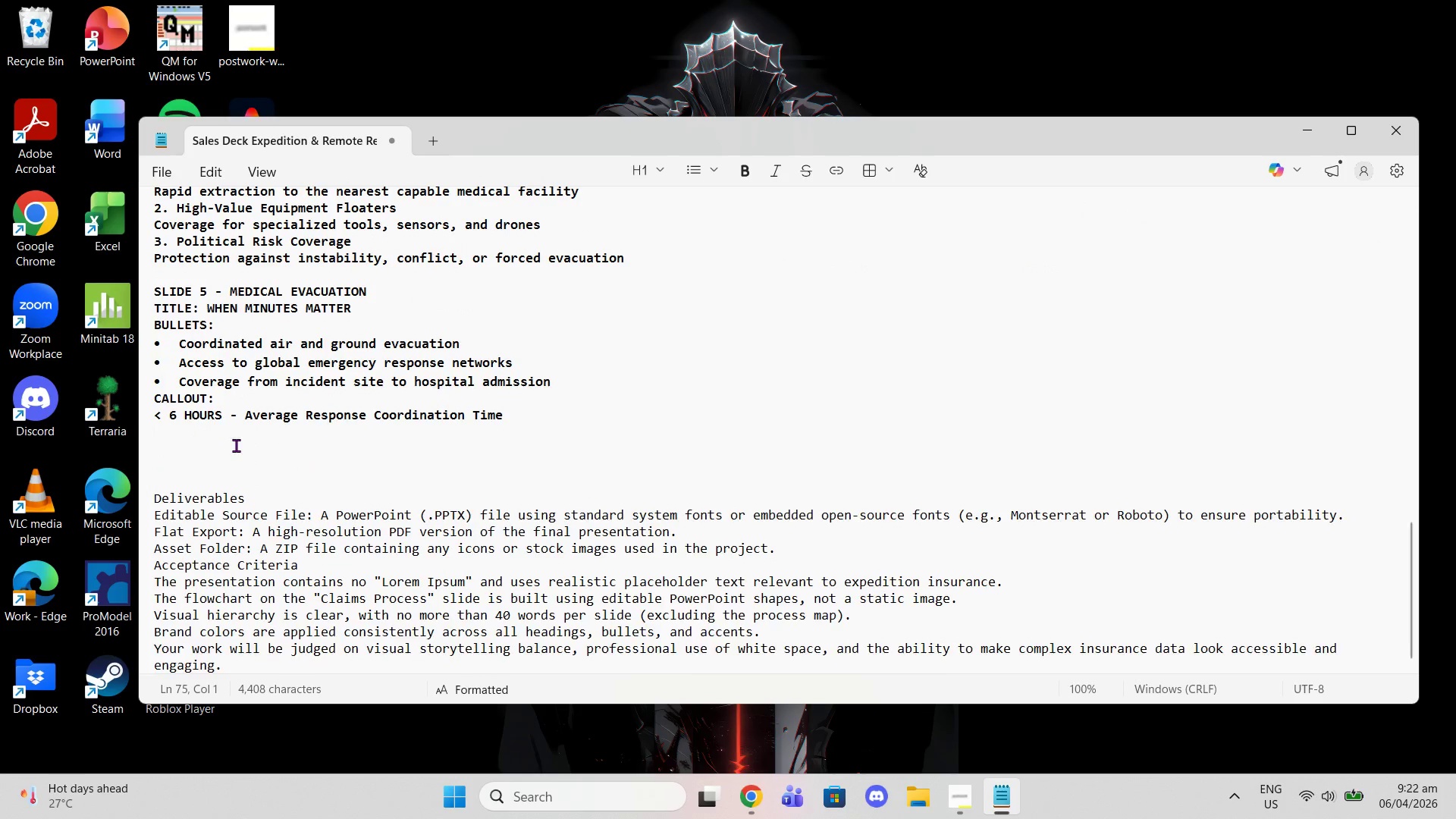 
key(Enter)
 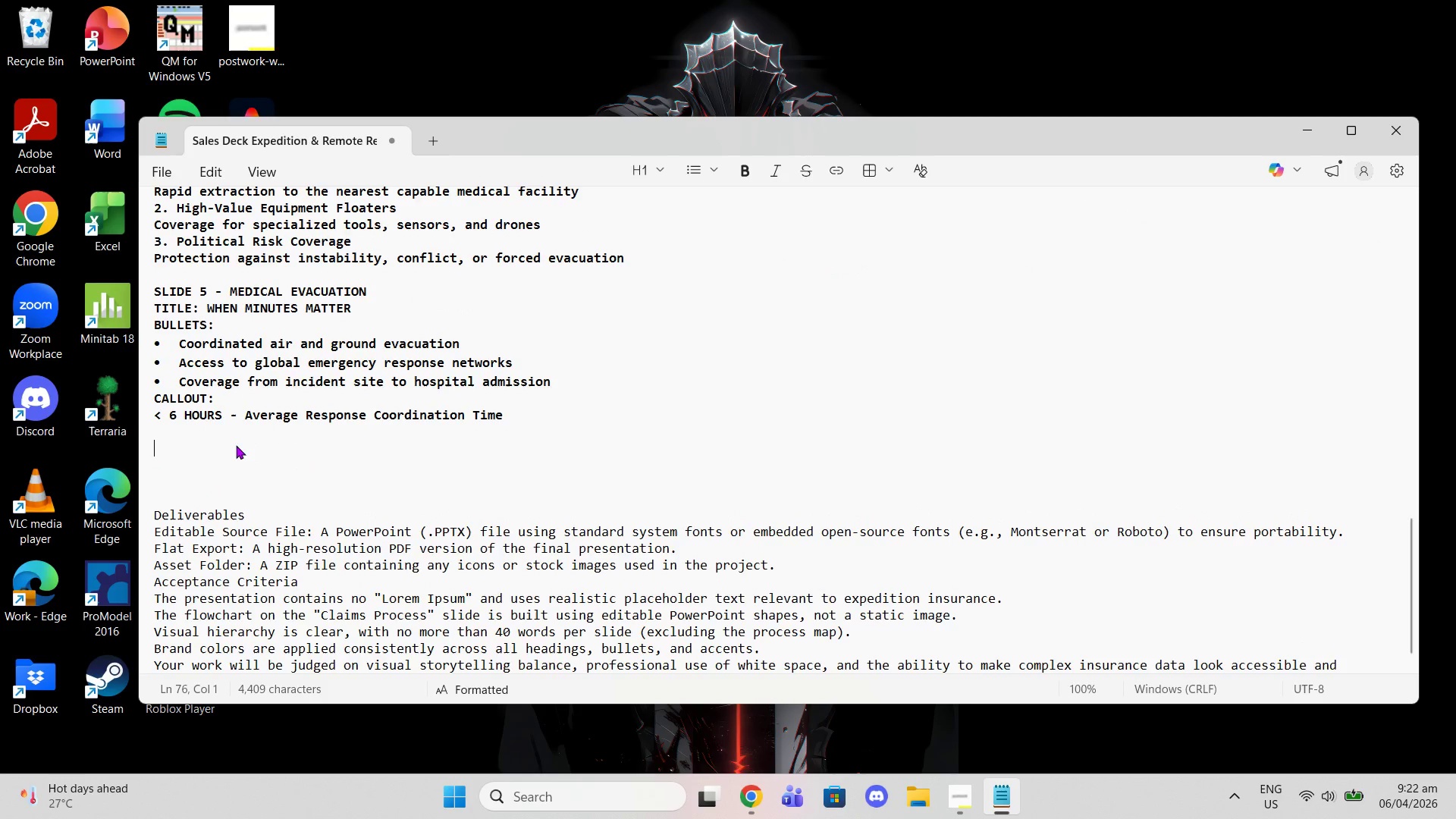 
key(Control+Shift+ShiftLeft)
 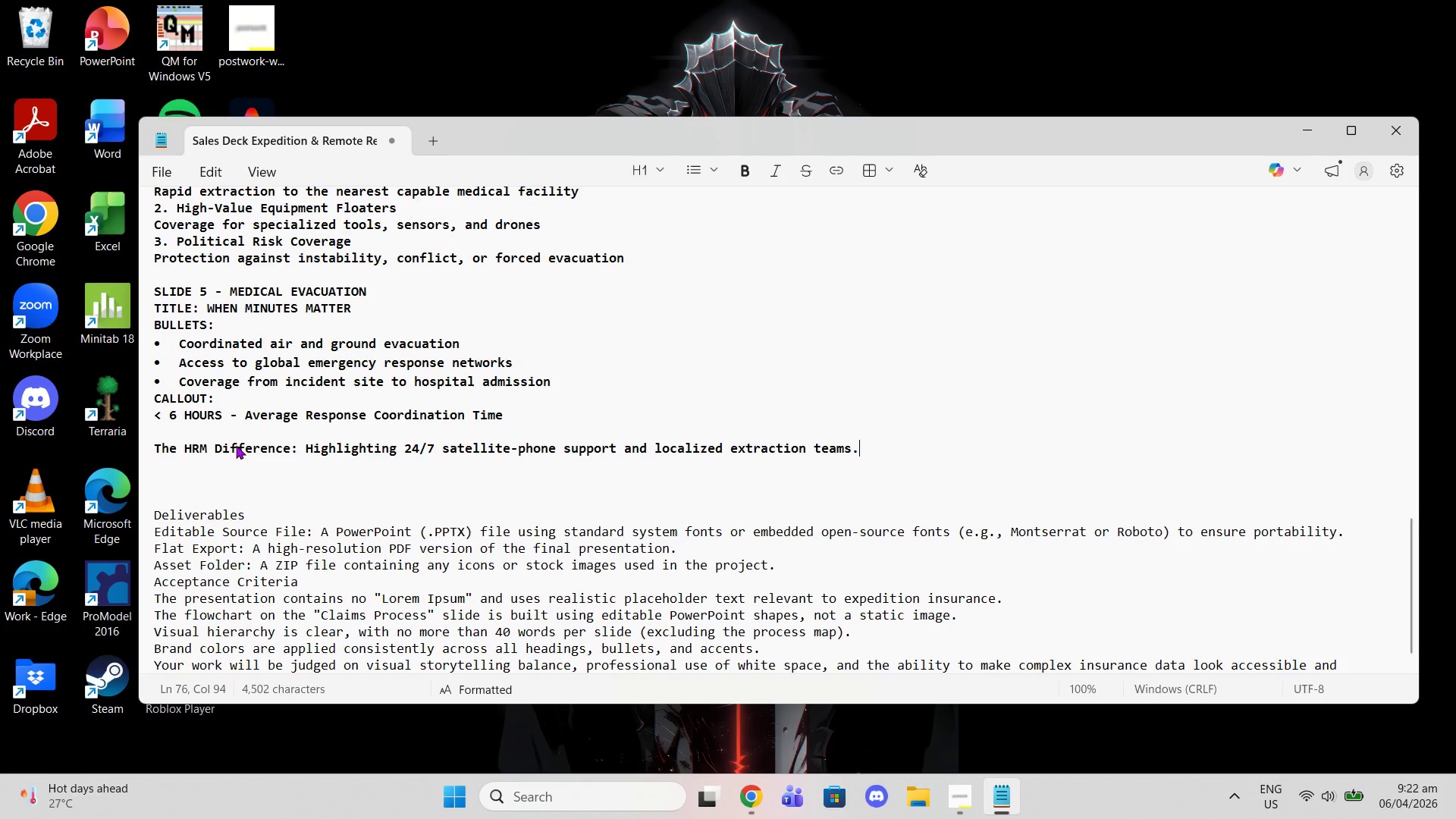 
key(Control+Shift+V)
 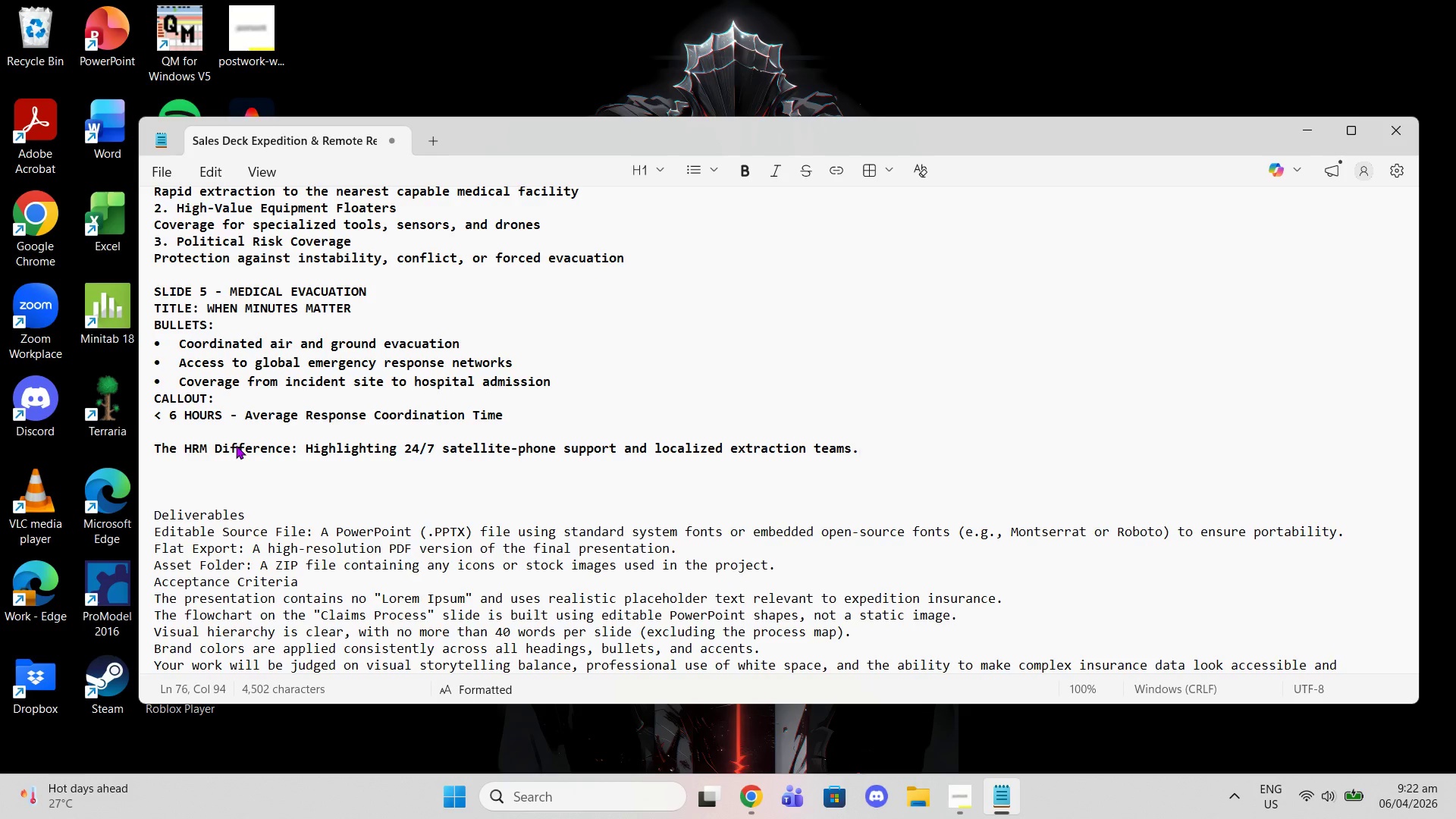 
key(Control+ControlLeft)
 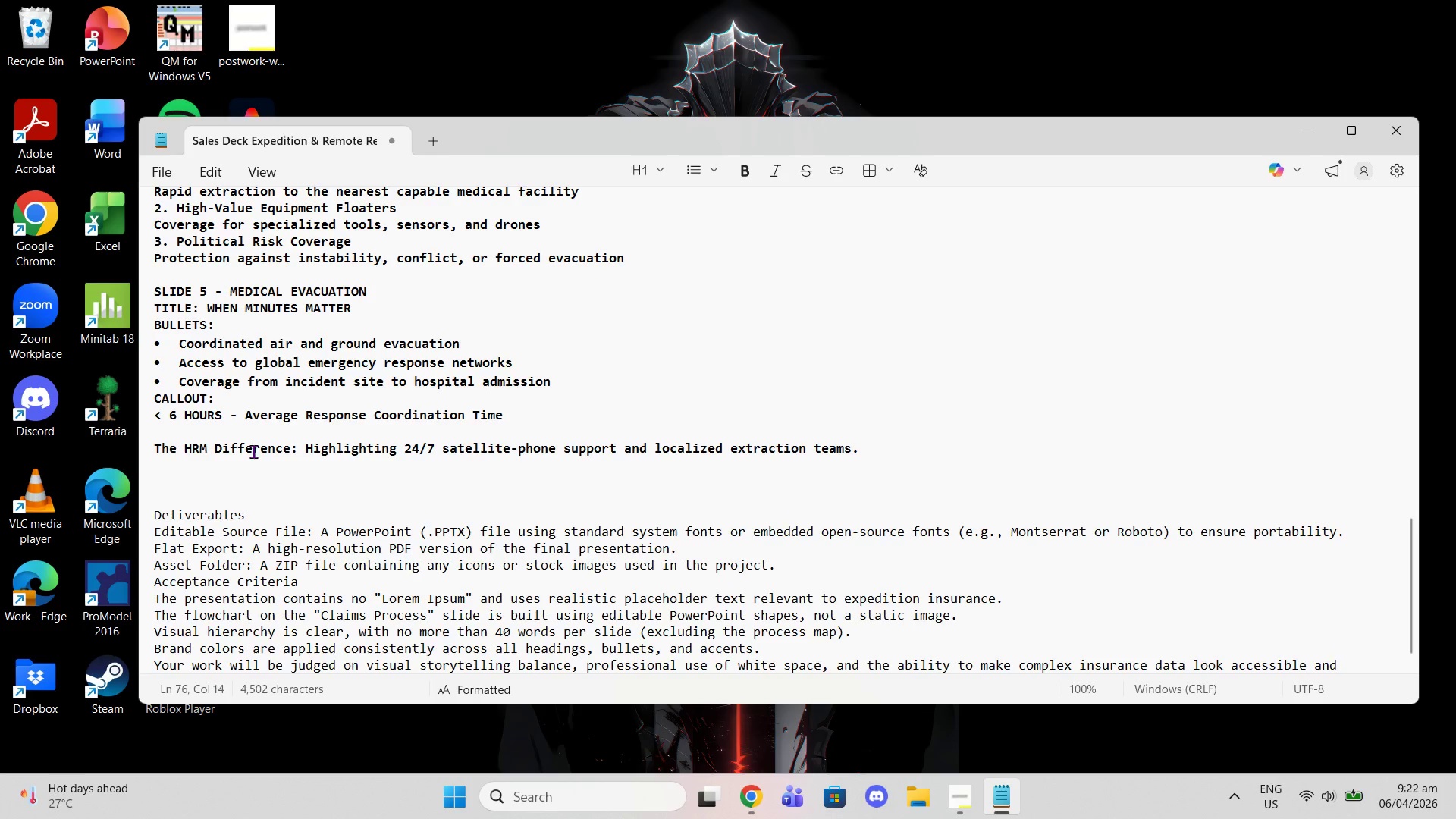 
double_click([253, 451])
 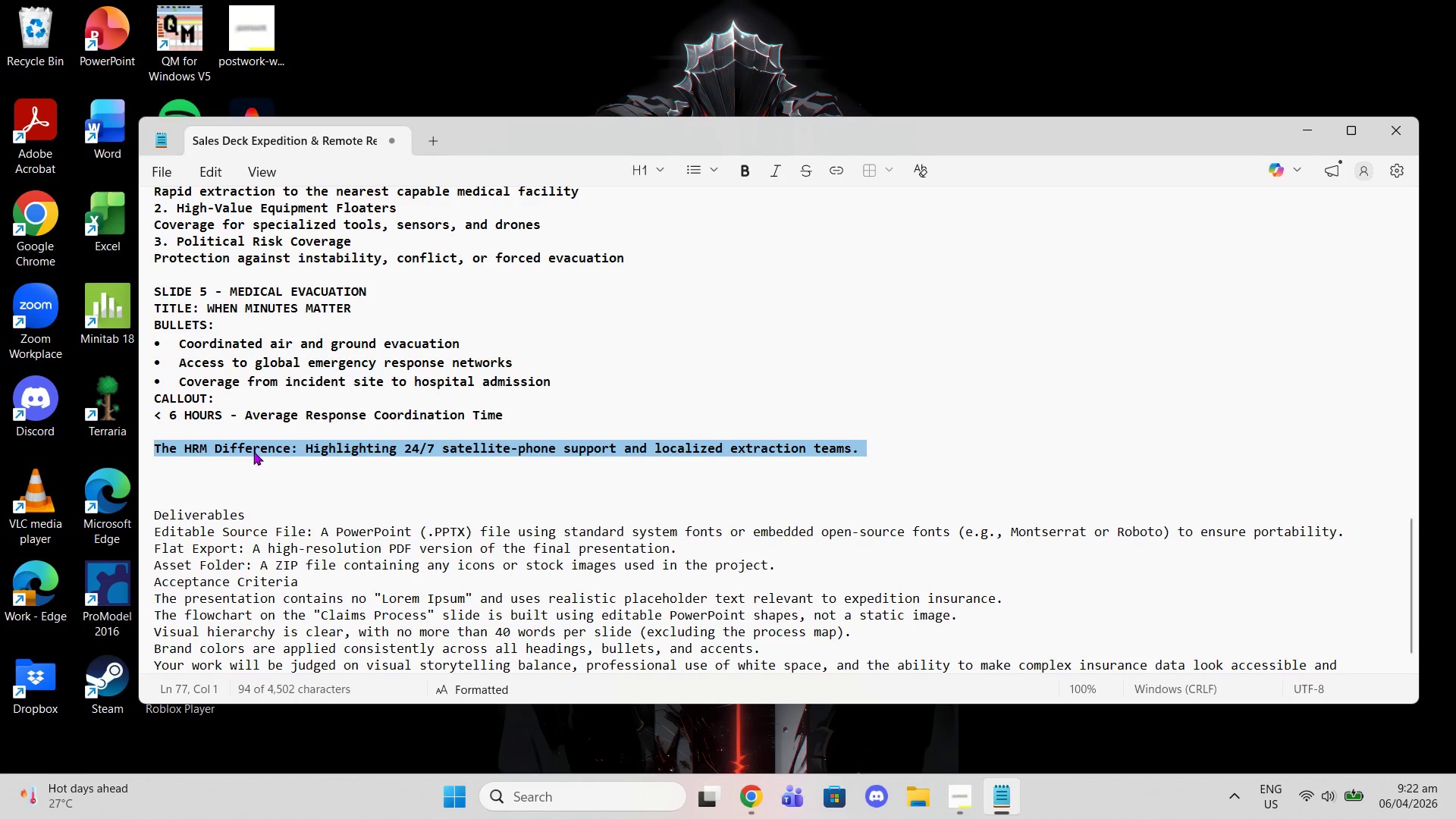 
triple_click([253, 451])
 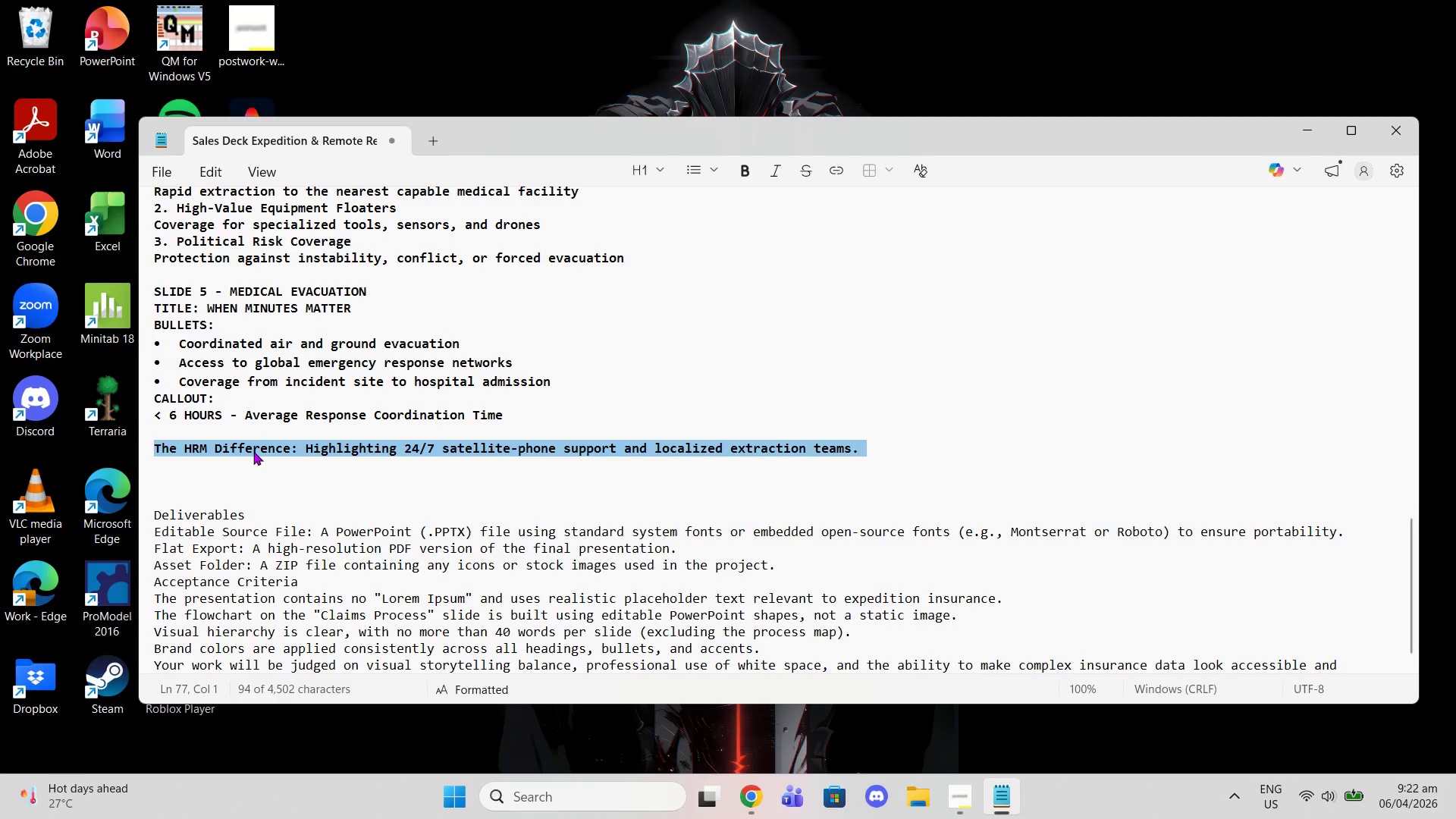 
key(Control+B)
 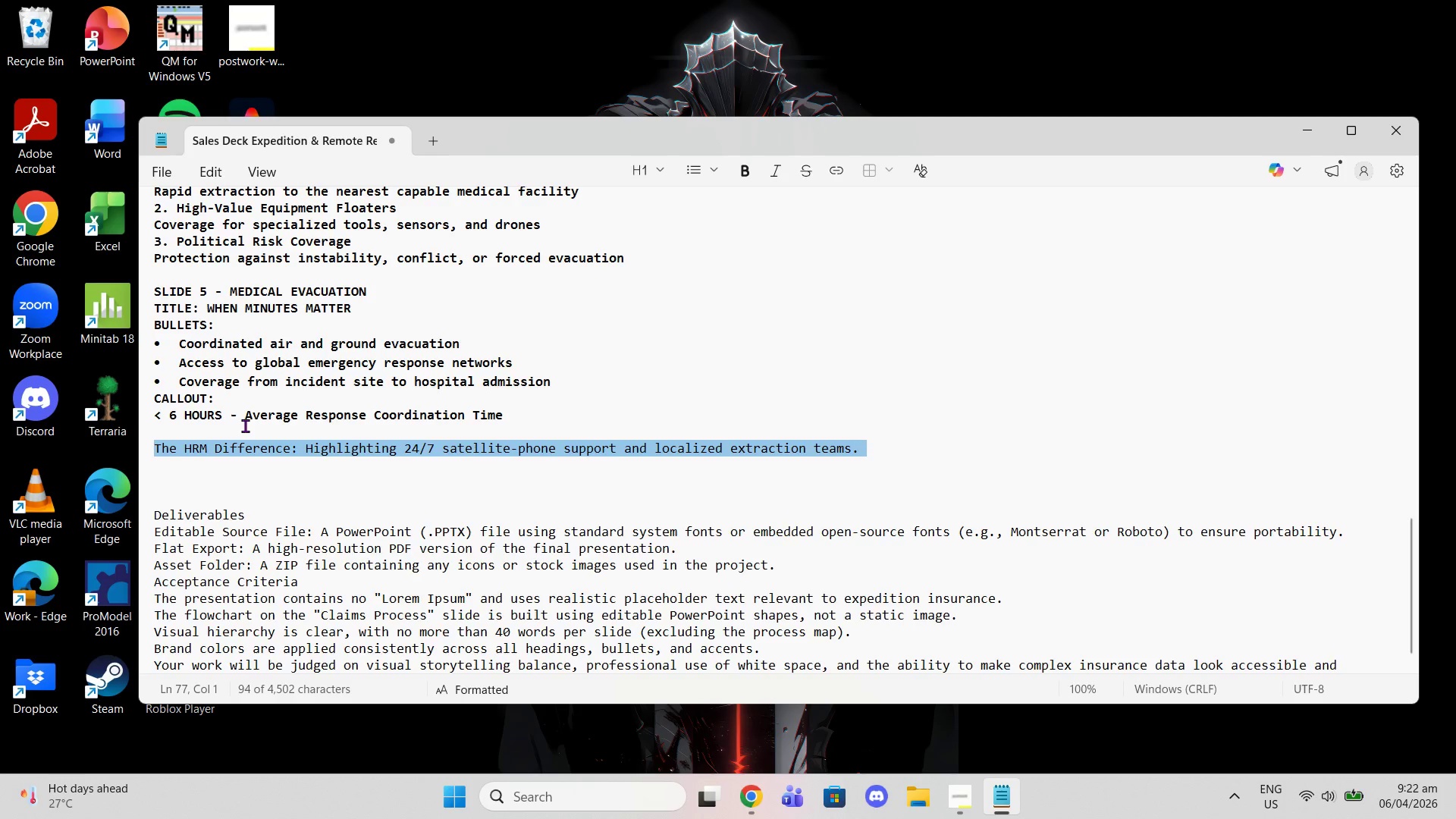 
key(Control+I)
 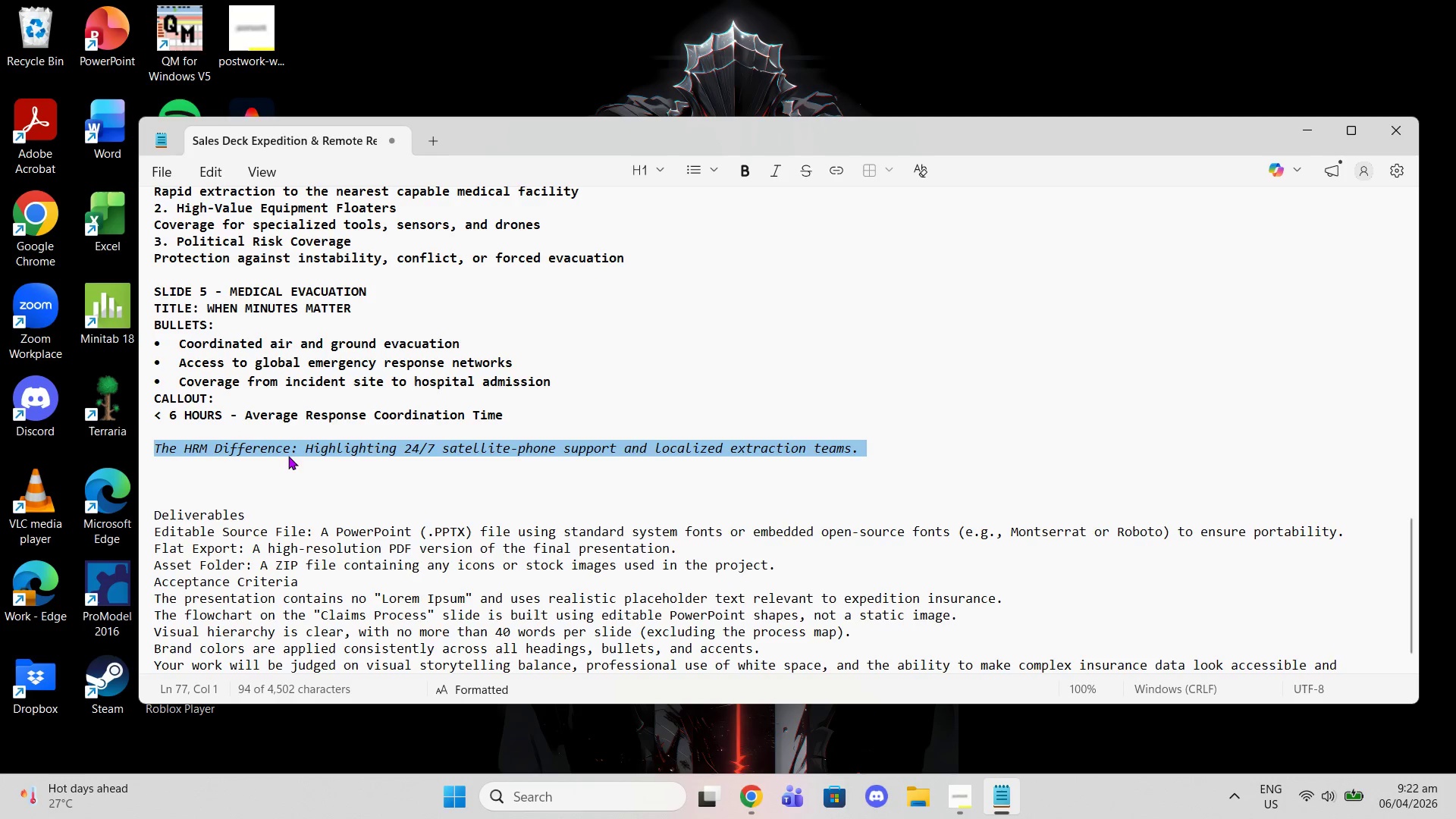 
left_click([292, 464])
 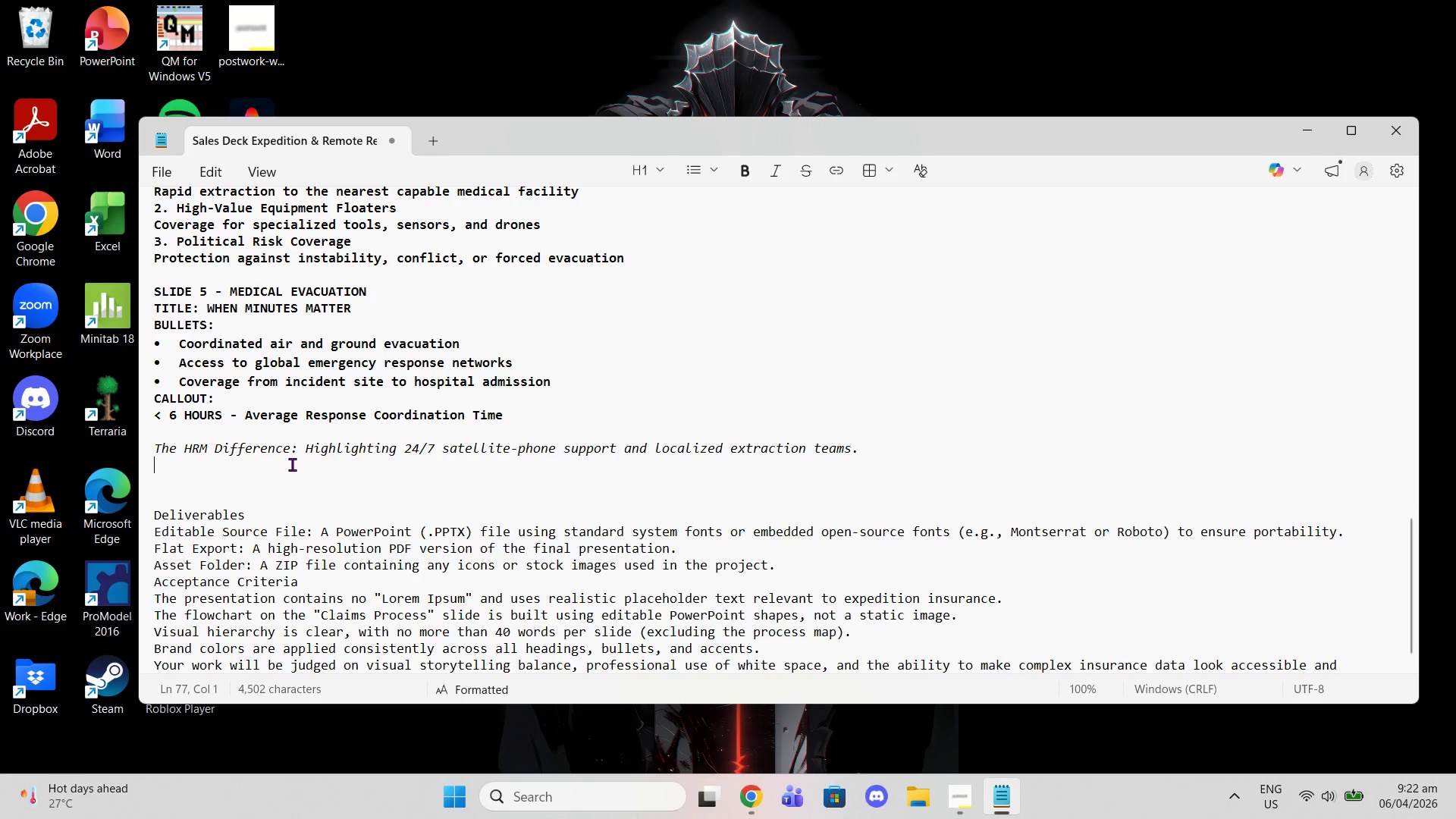 
key(Control+B)
 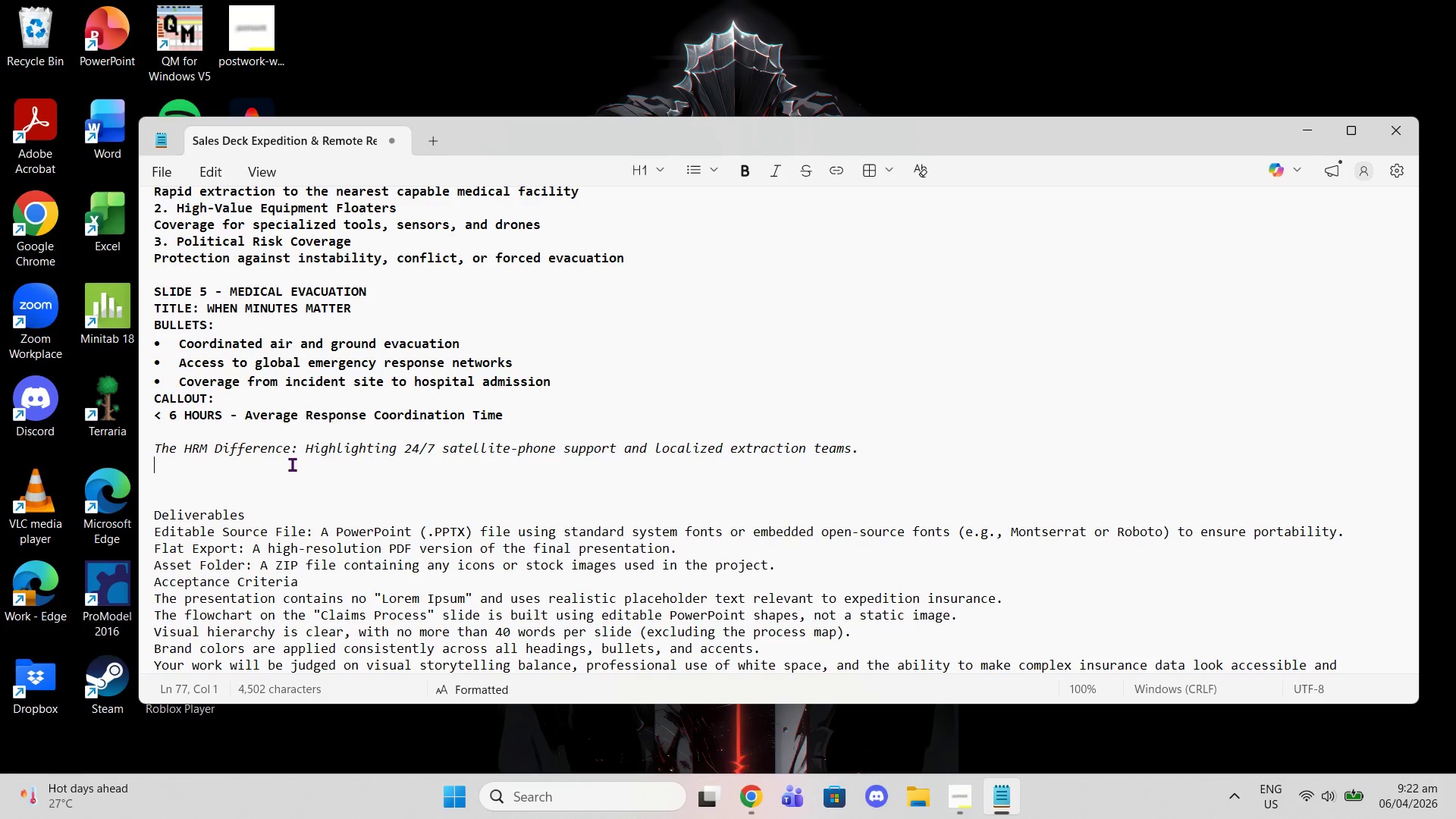 
type(SLI)
key(Backspace)
key(Backspace)
key(Backspace)
 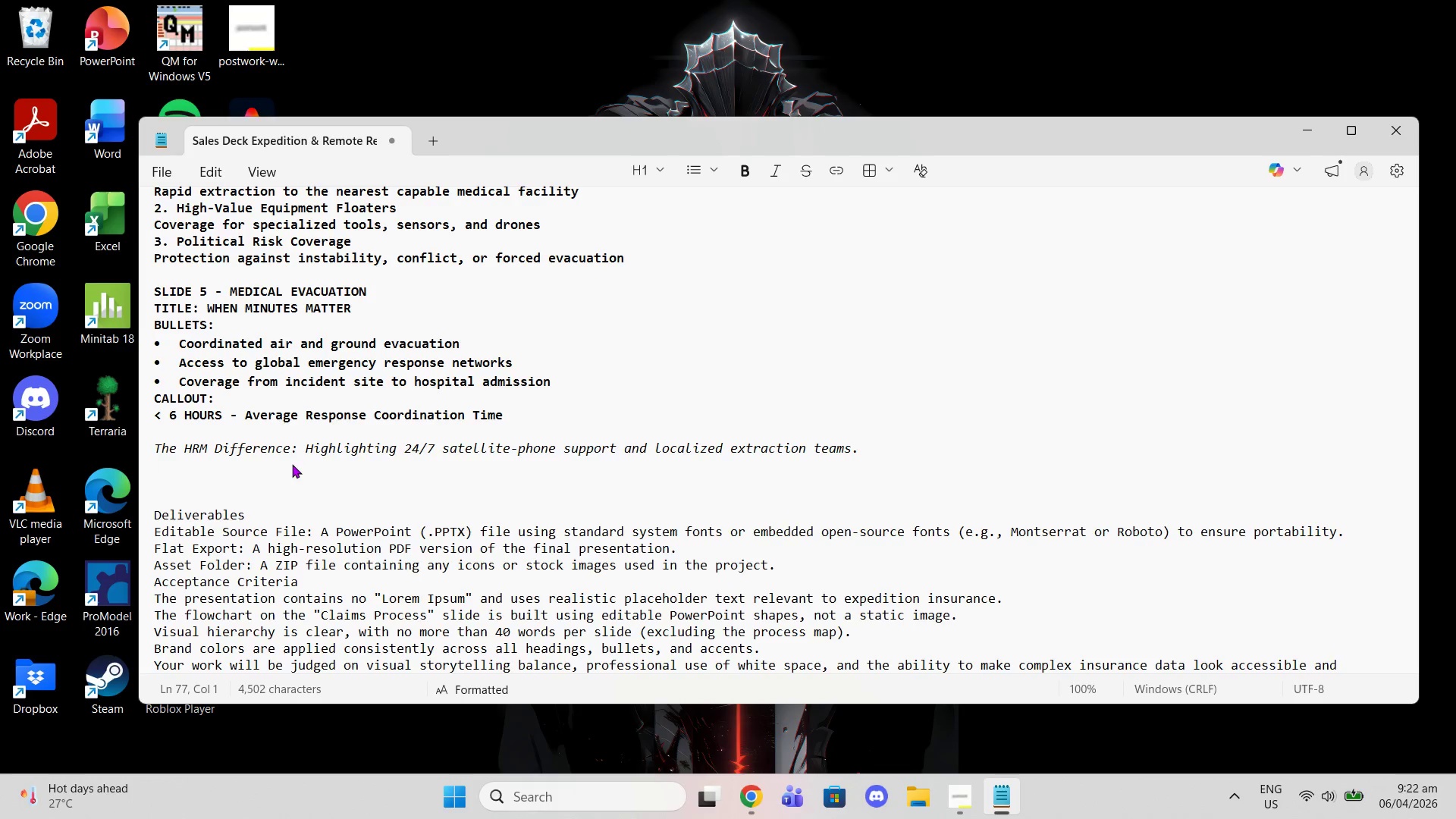 
key(Control+B)
 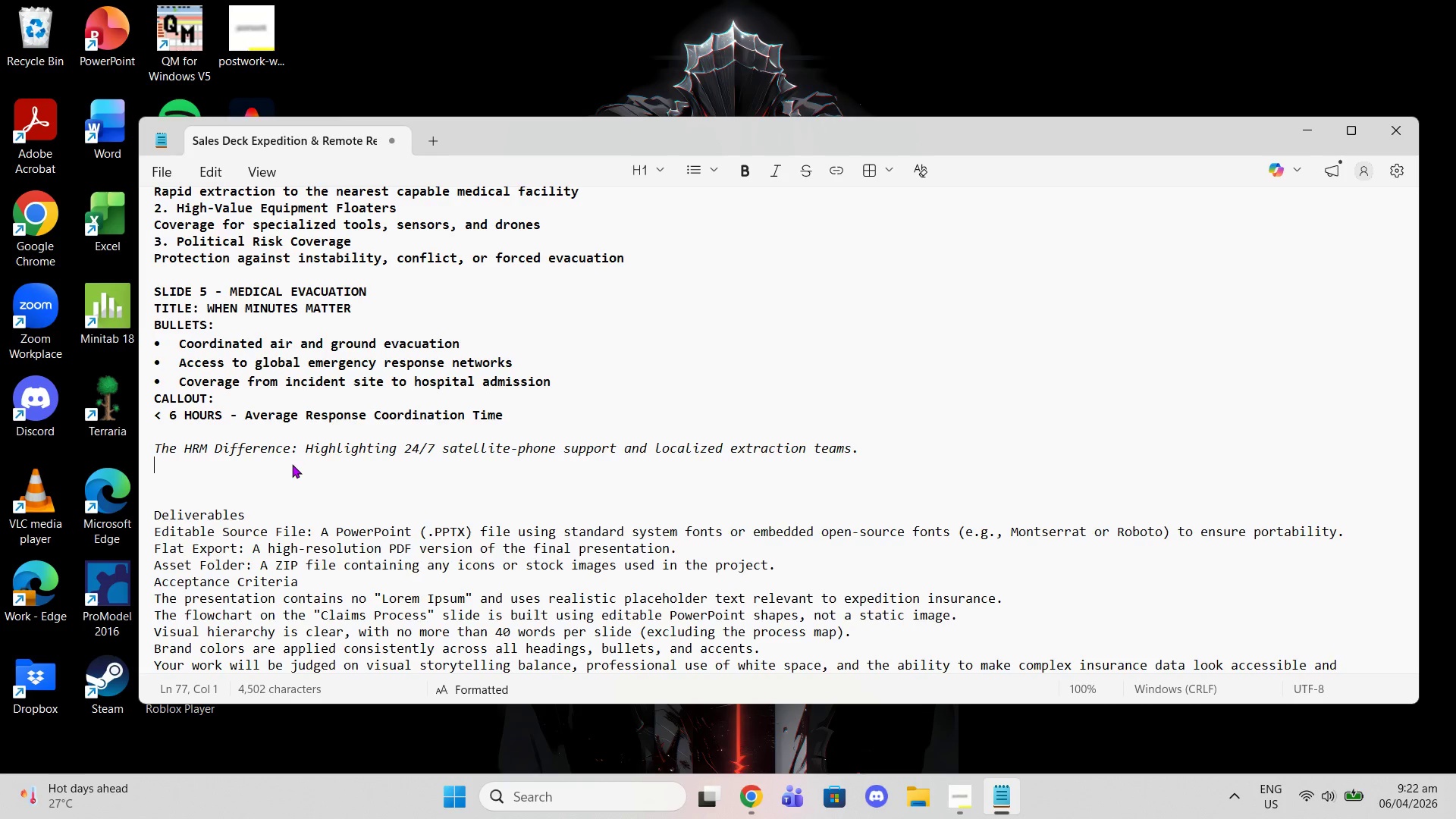 
type(S:L)
key(Backspace)
key(Backspace)
type(:)
key(Backspace)
type(LIDE ^: )
key(Backspace)
key(Backspace)
key(Backspace)
type(6: )
 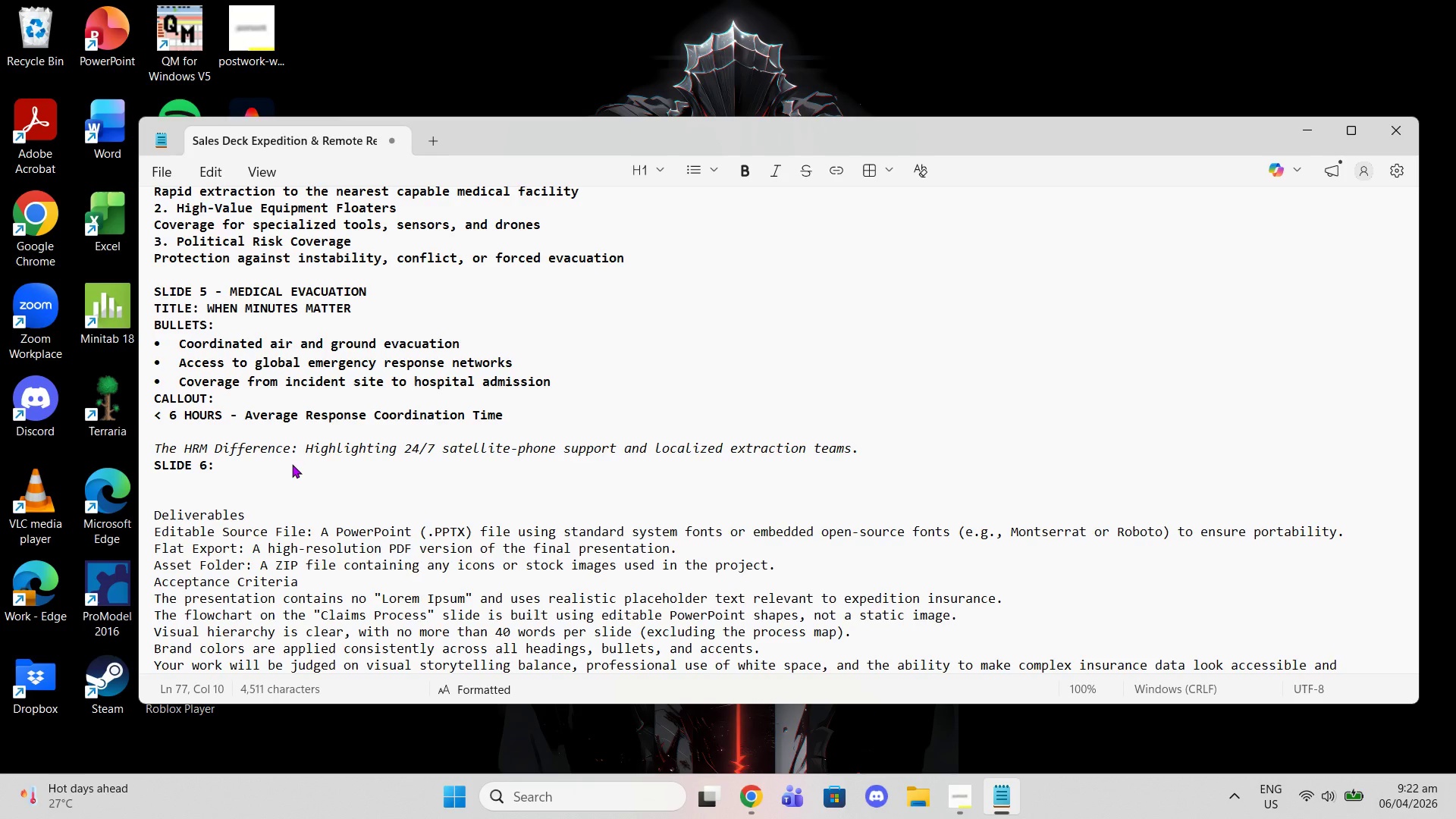 
type(THE HRM DIFFERENCE)
 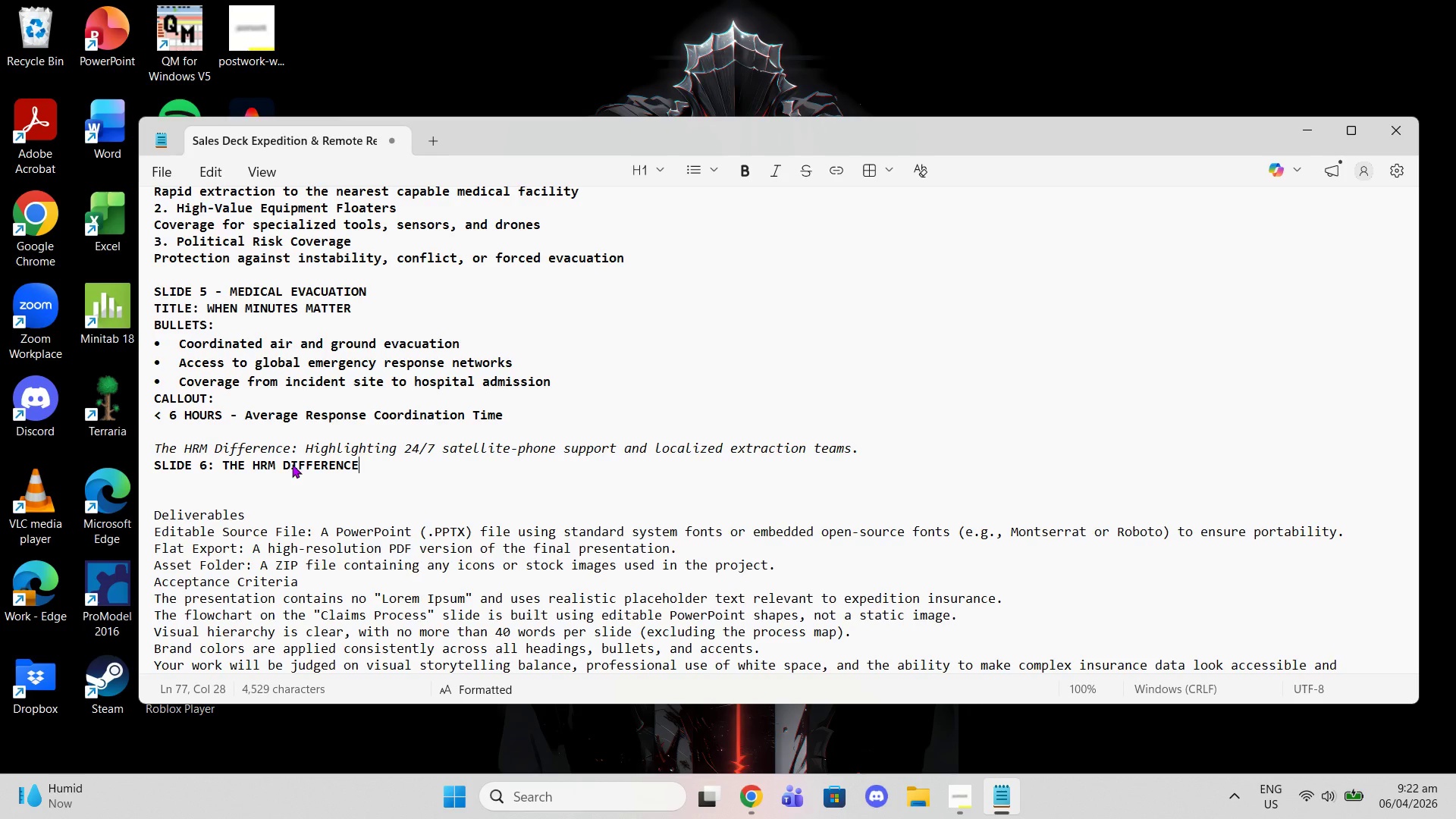 
wait(7.62)
 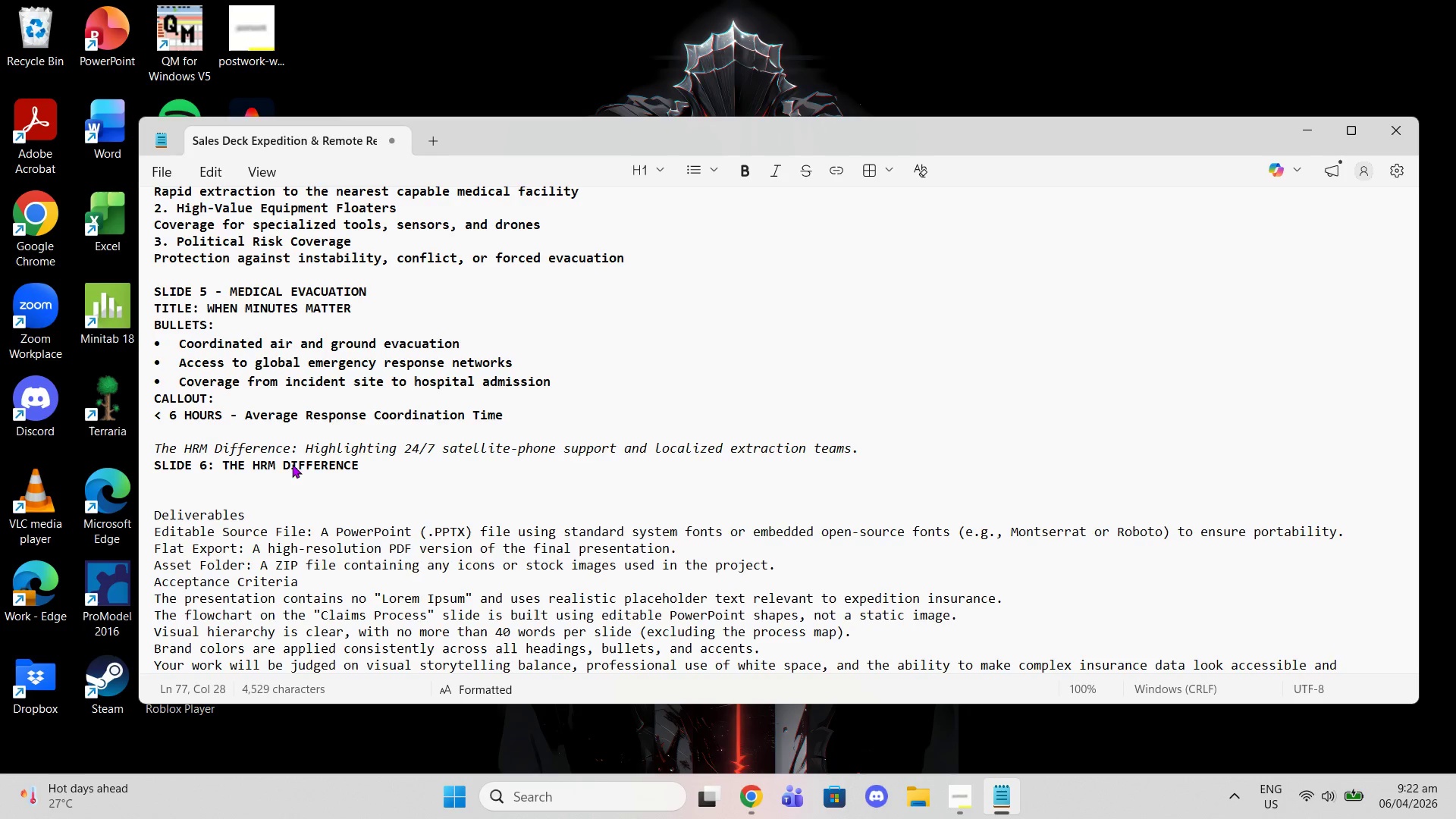 
key(Enter)
 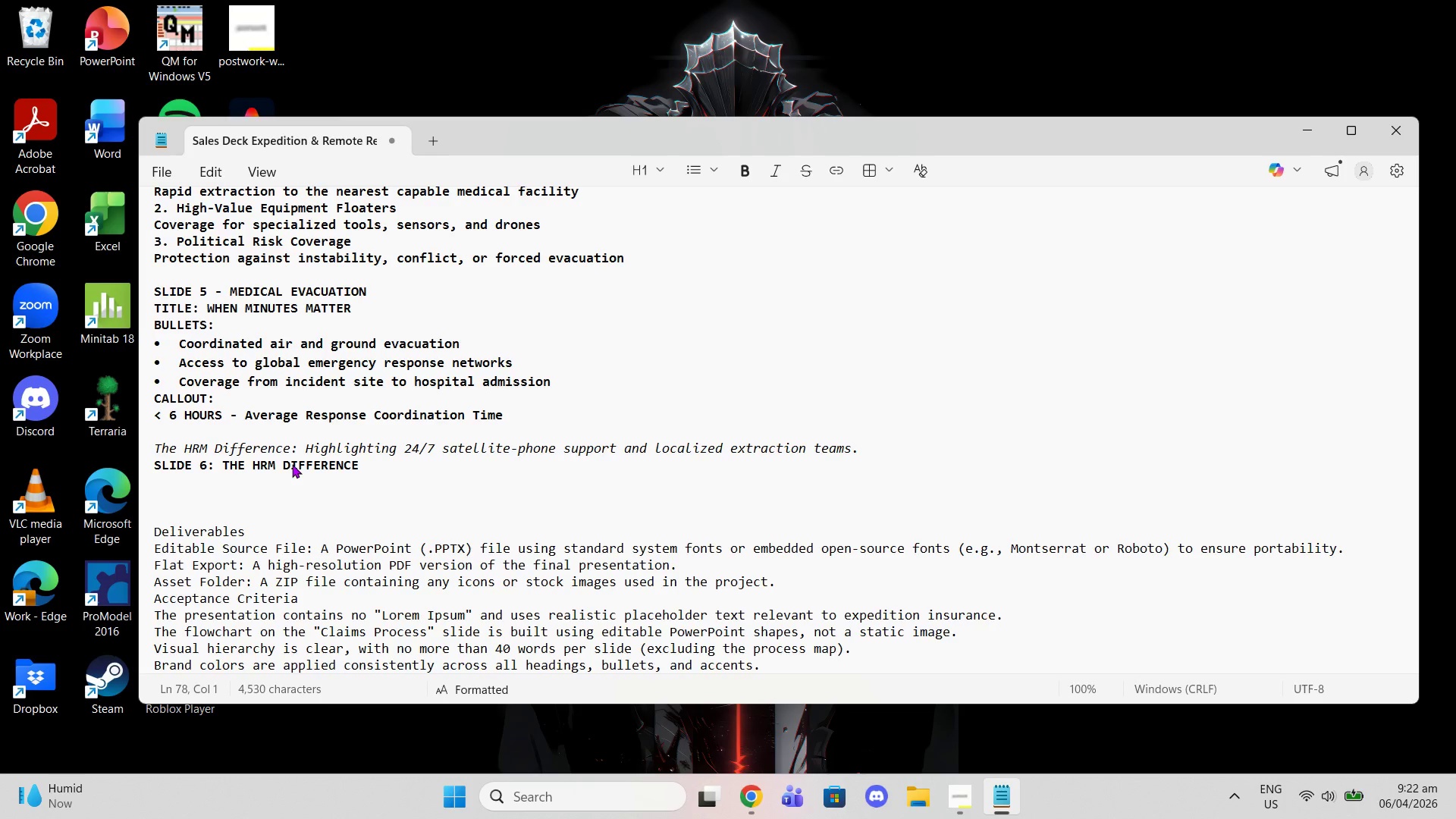 
type(title: NOT )
key(Backspace)
key(Backspace)
key(Backspace)
key(Backspace)
type(not just coverage - active support)
 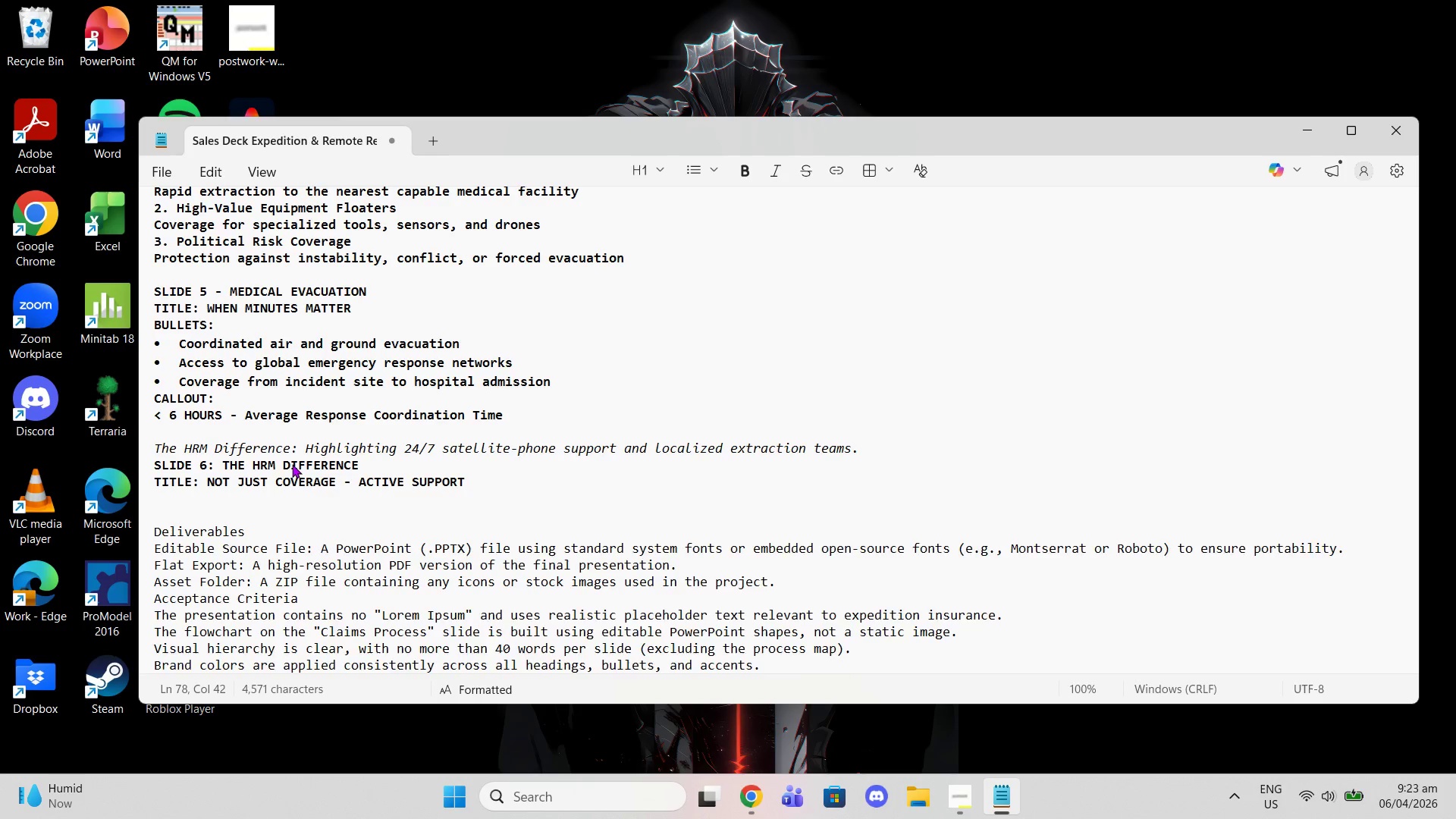 
key(Enter)
 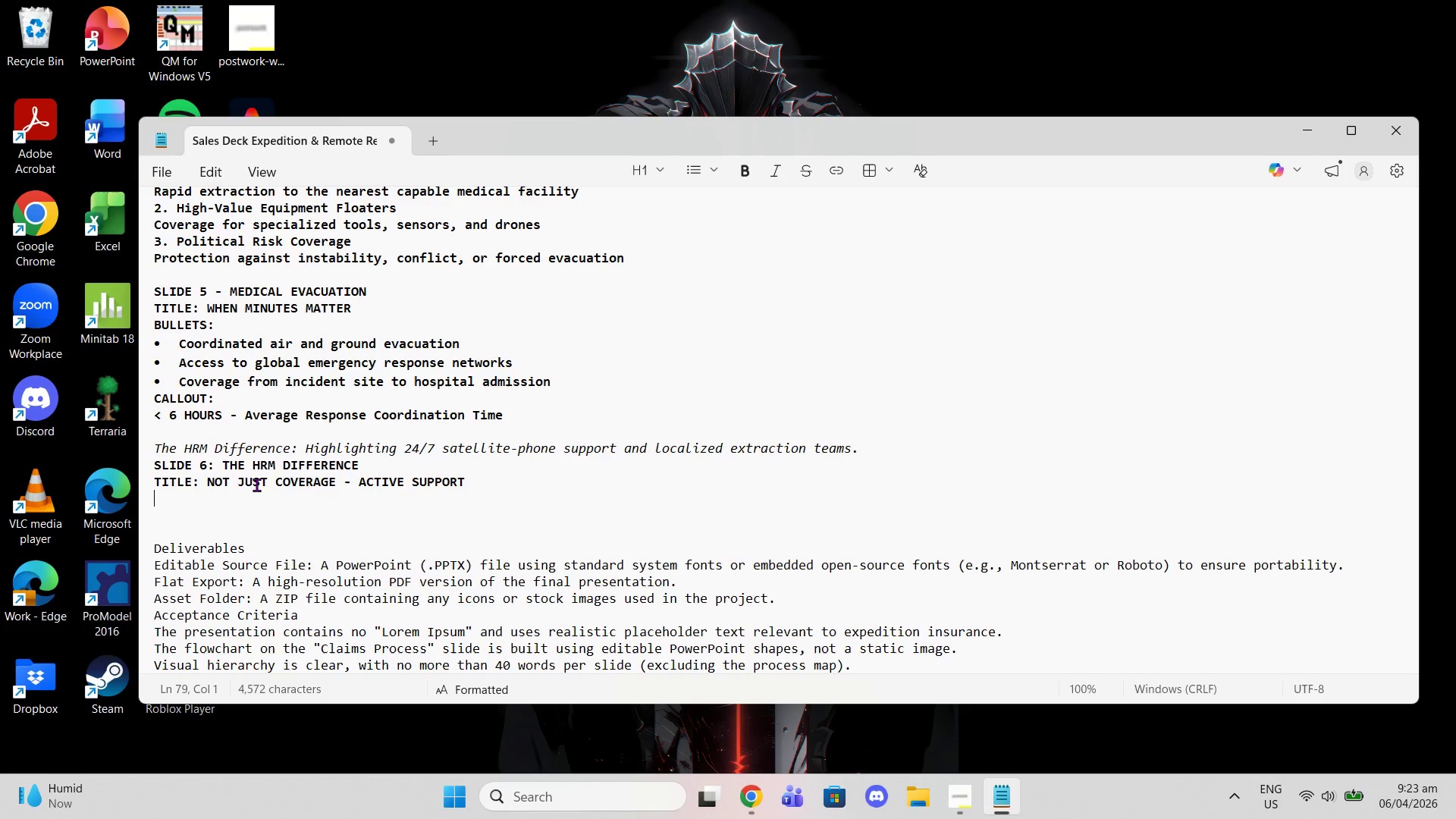 
wait(16.36)
 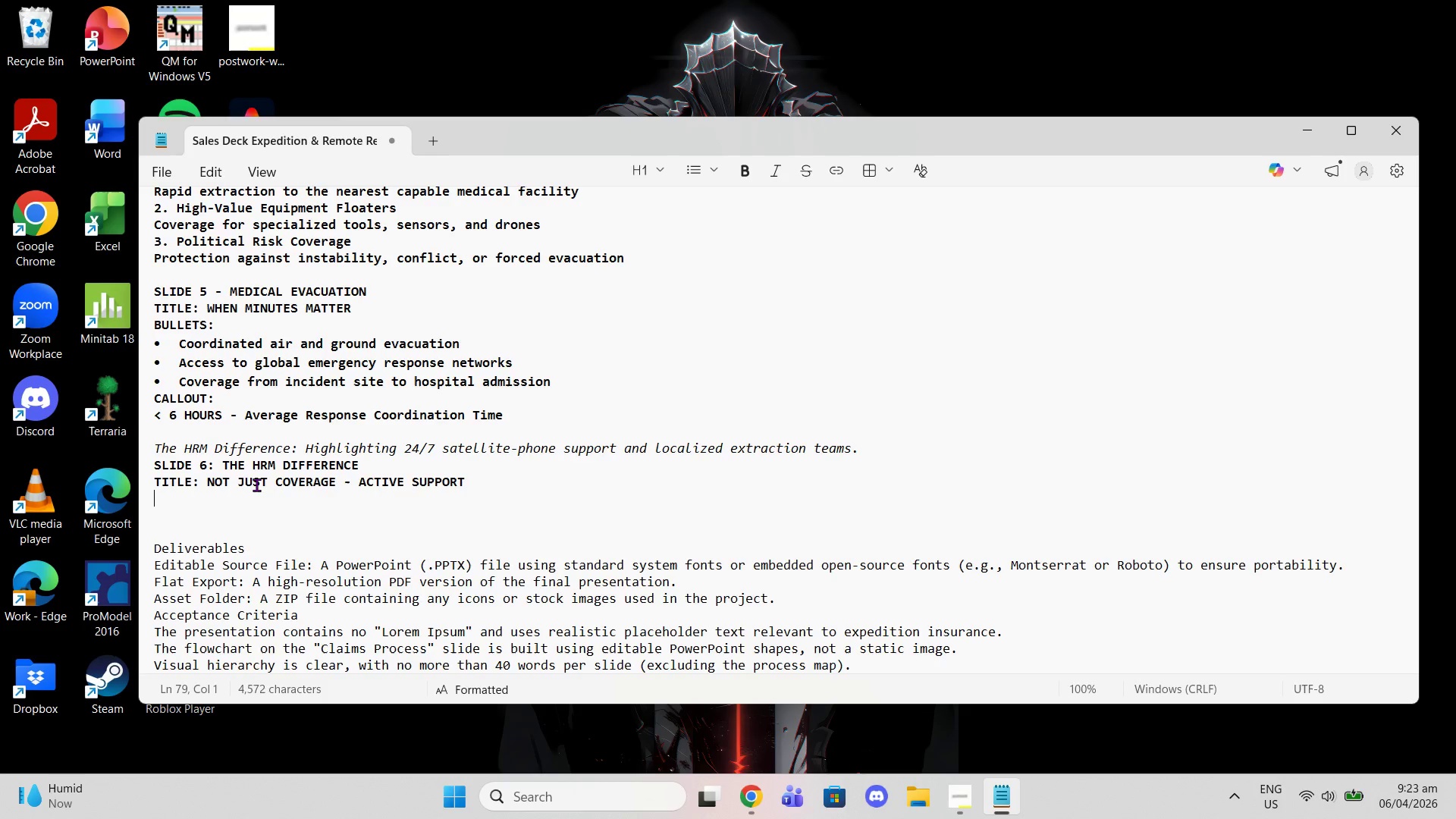 
type(bullets:)
 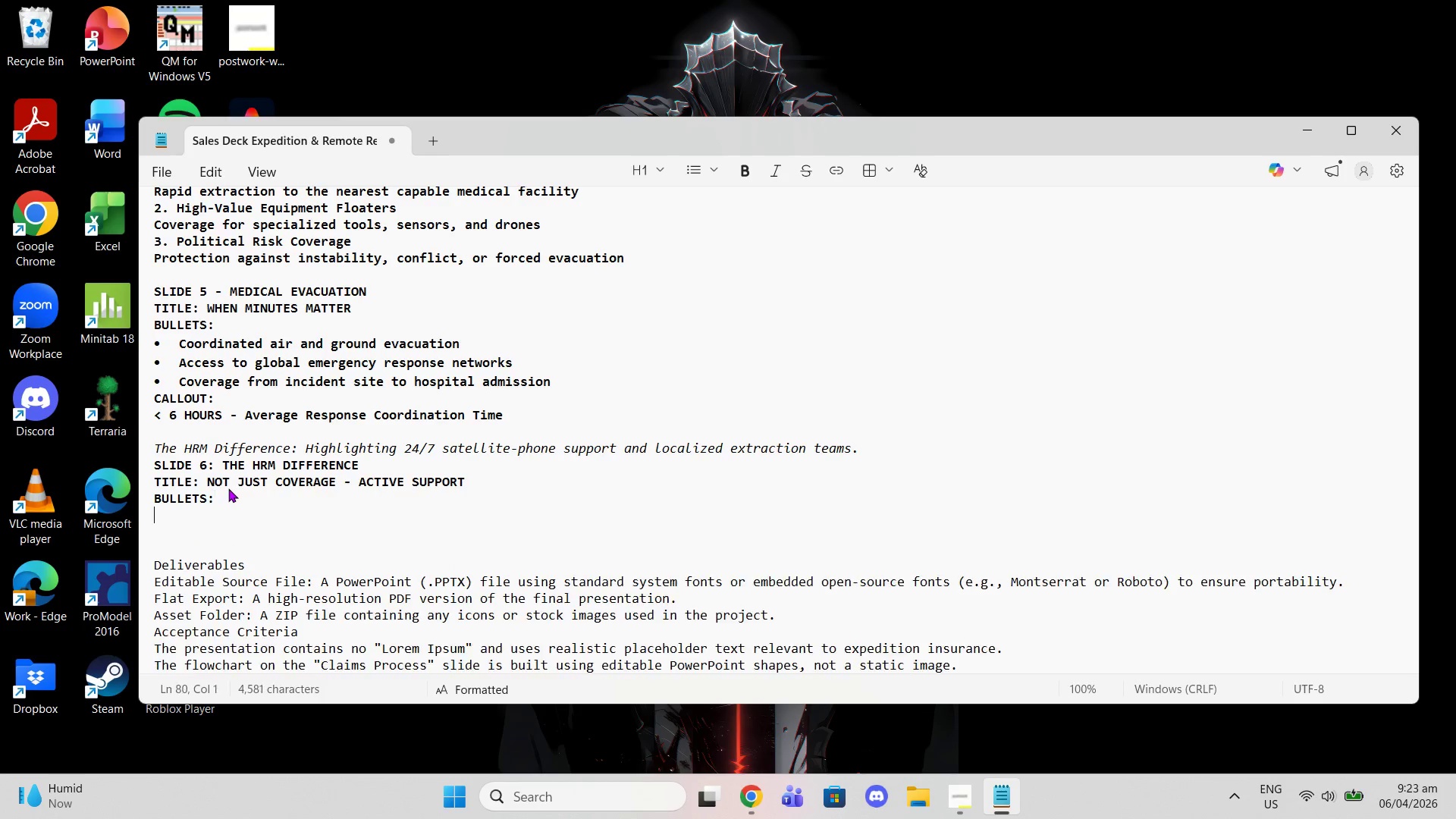 
key(Enter)
 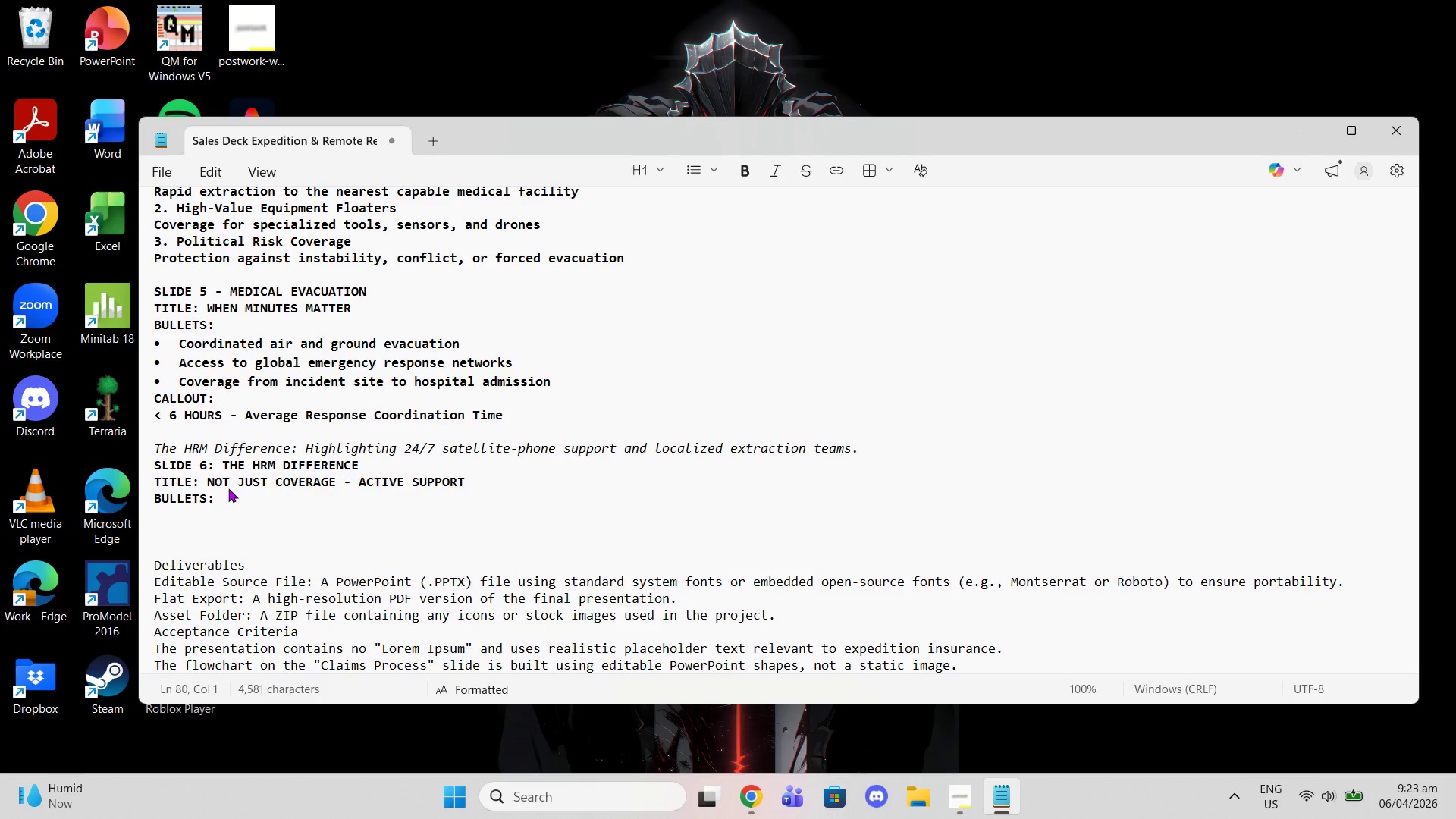 
type(27)
key(Backspace)
key(Backspace)
 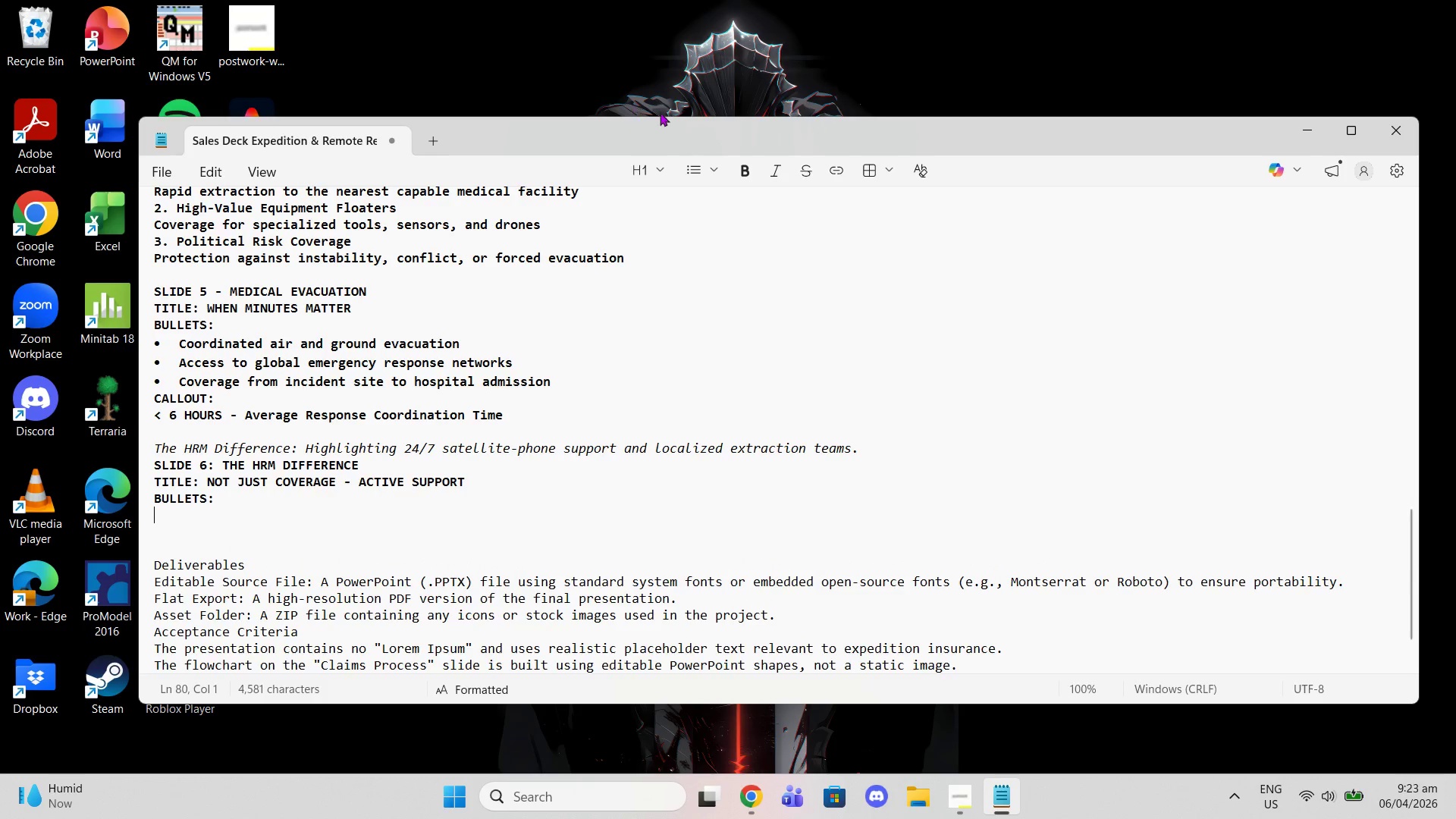 
left_click([687, 157])
 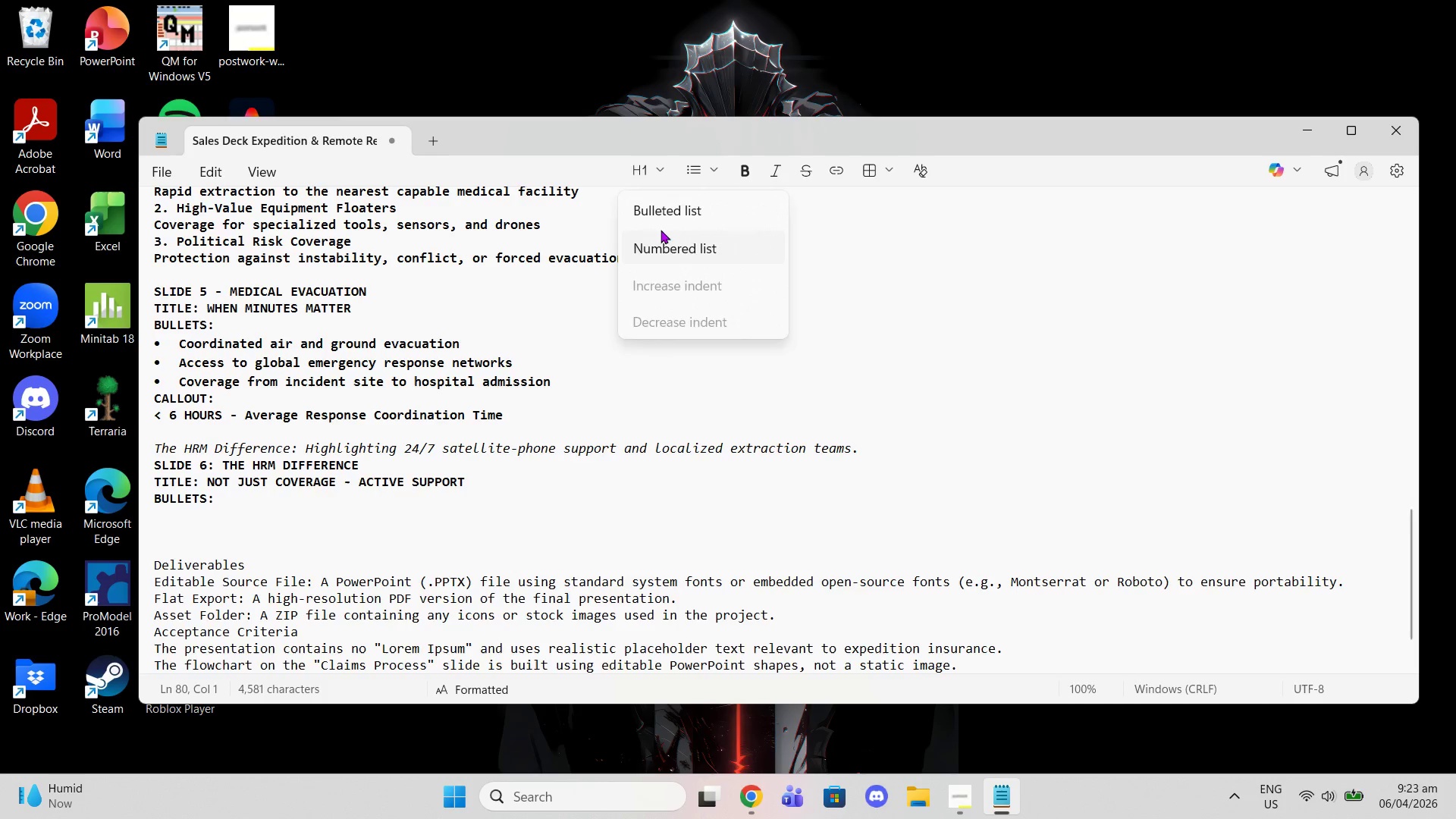 
left_click([692, 175])
 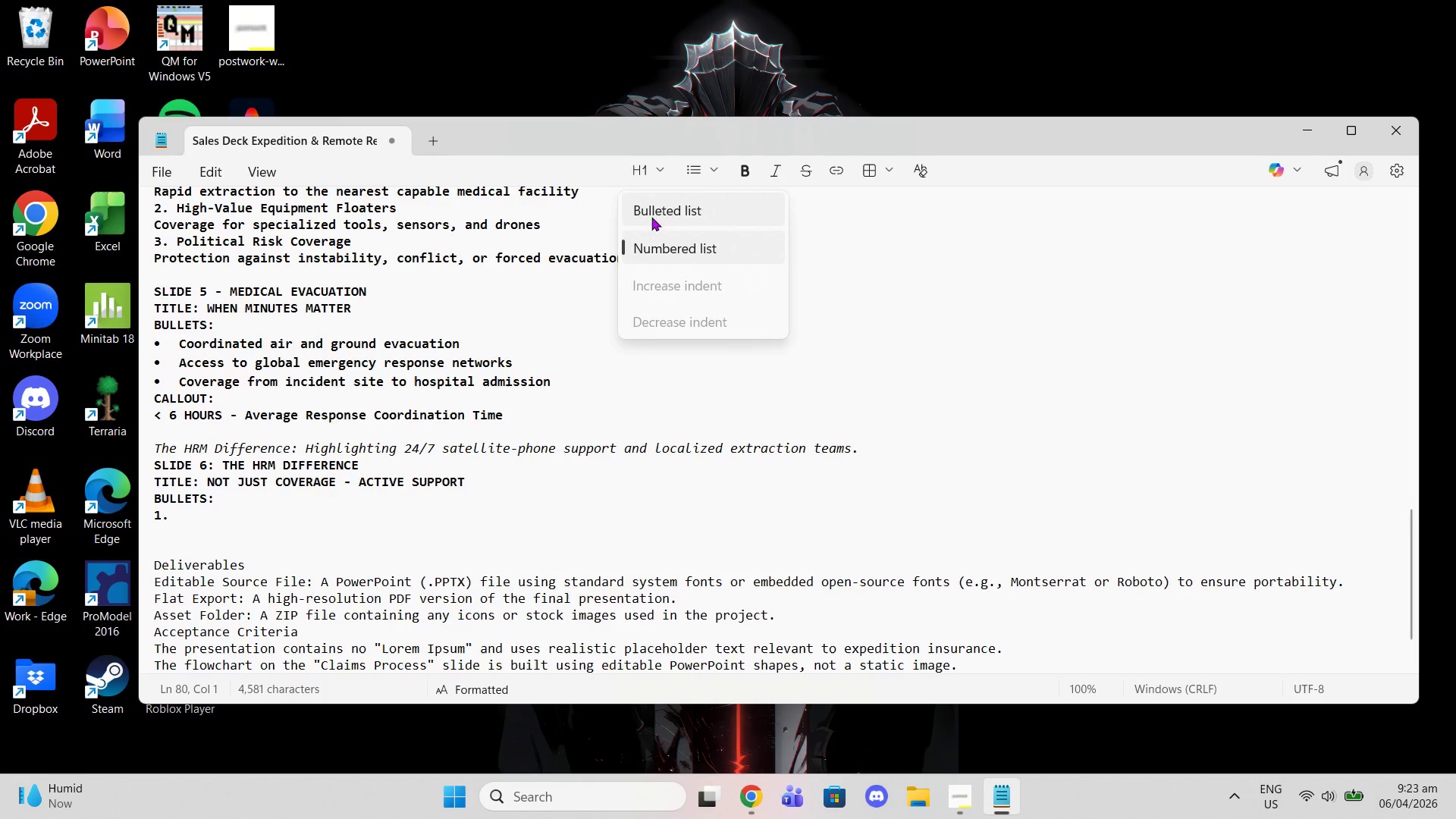 
left_click_drag(start_coordinate=[645, 202], to_coordinate=[645, 206])
 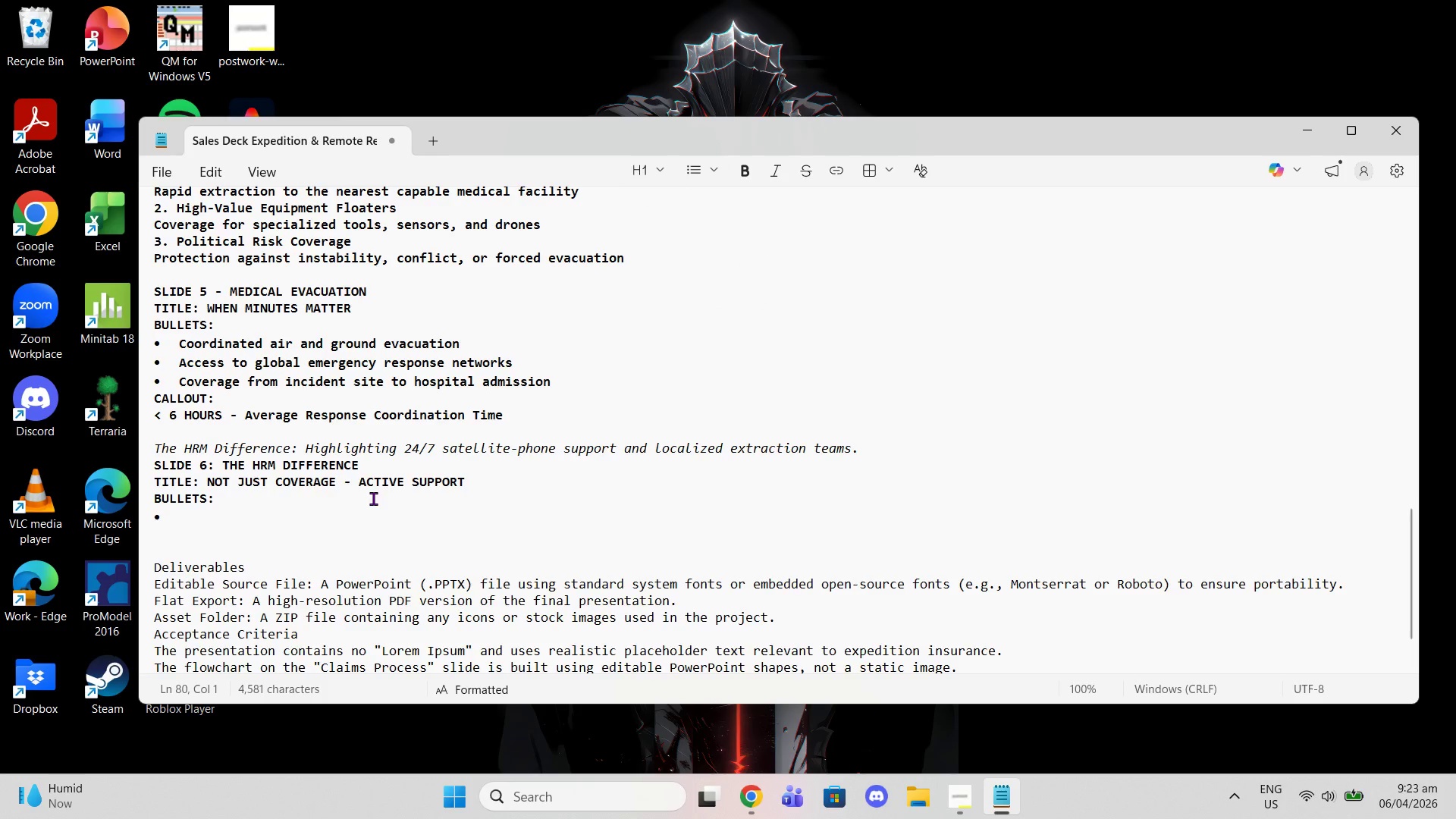 
type(24/7 SATELLITE PHONE ASSIRTA)
key(Backspace)
key(Backspace)
type(ANCE)
 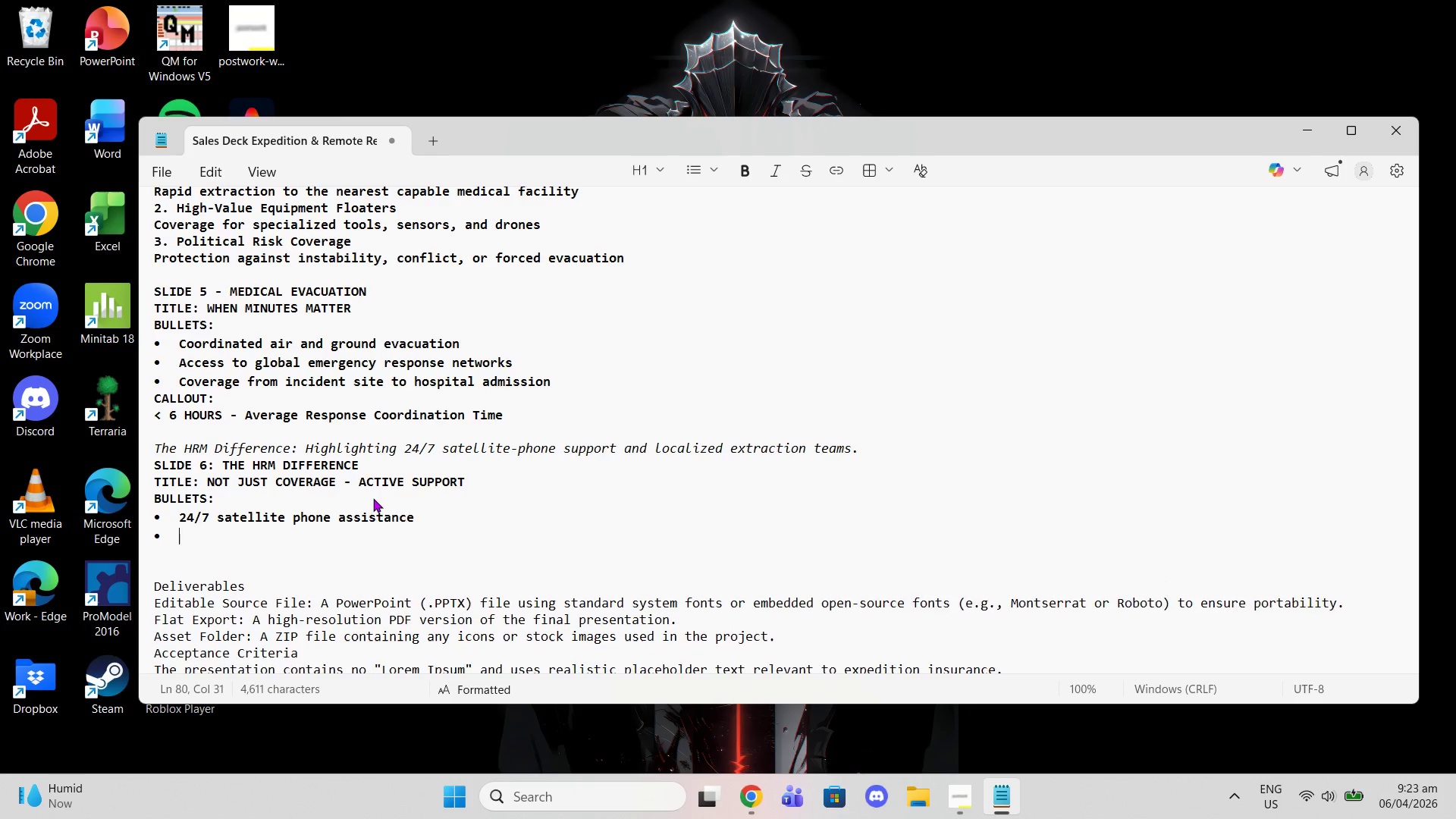 
key(Enter)
 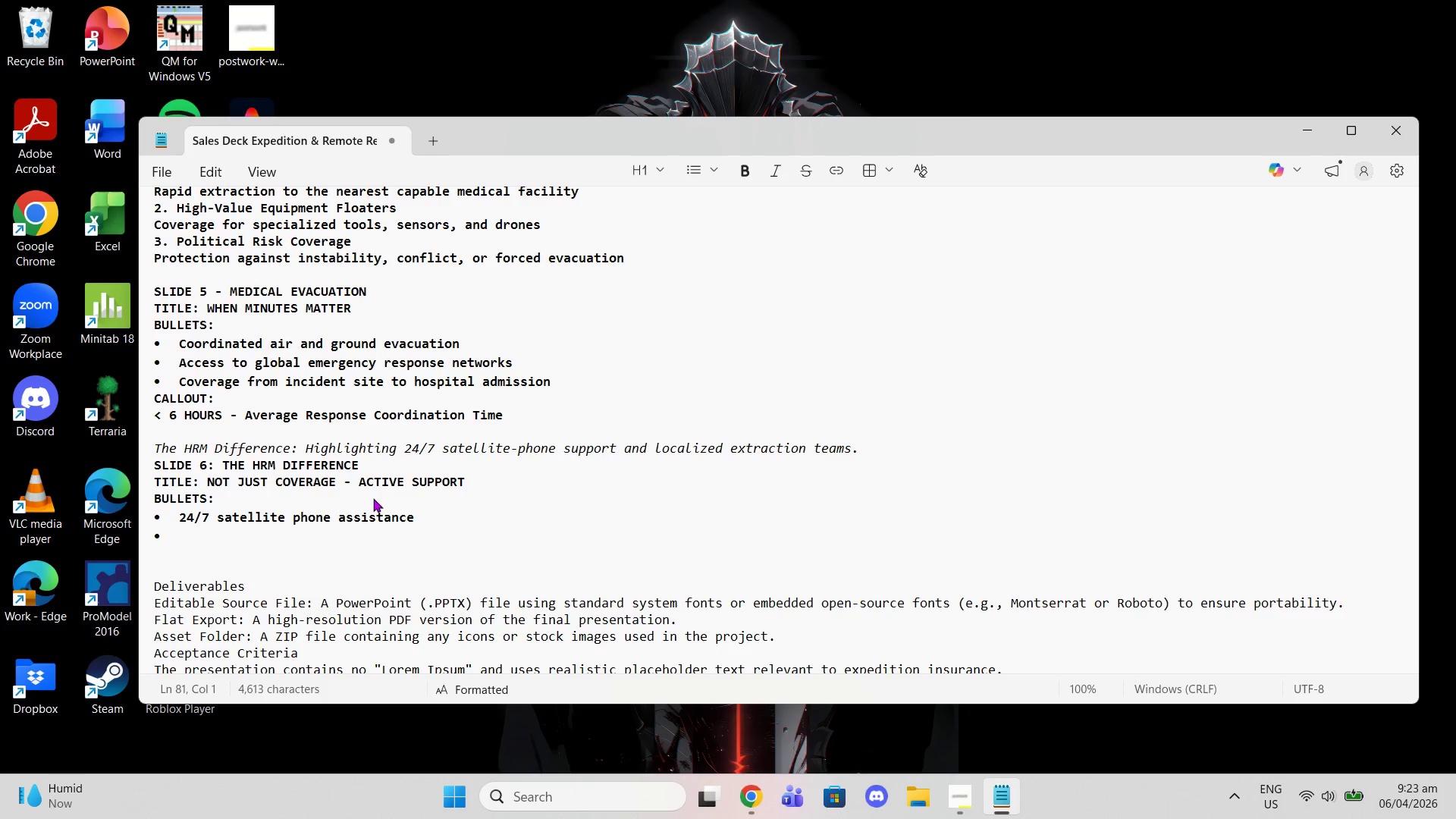 
type(realti)
key(Backspace)
key(Backspace)
key(Backspace)
key(Backspace)
key(Backspace)
key(Backspace)
type(Real-time coordination from anywhere on Earthj)
key(Backspace)
 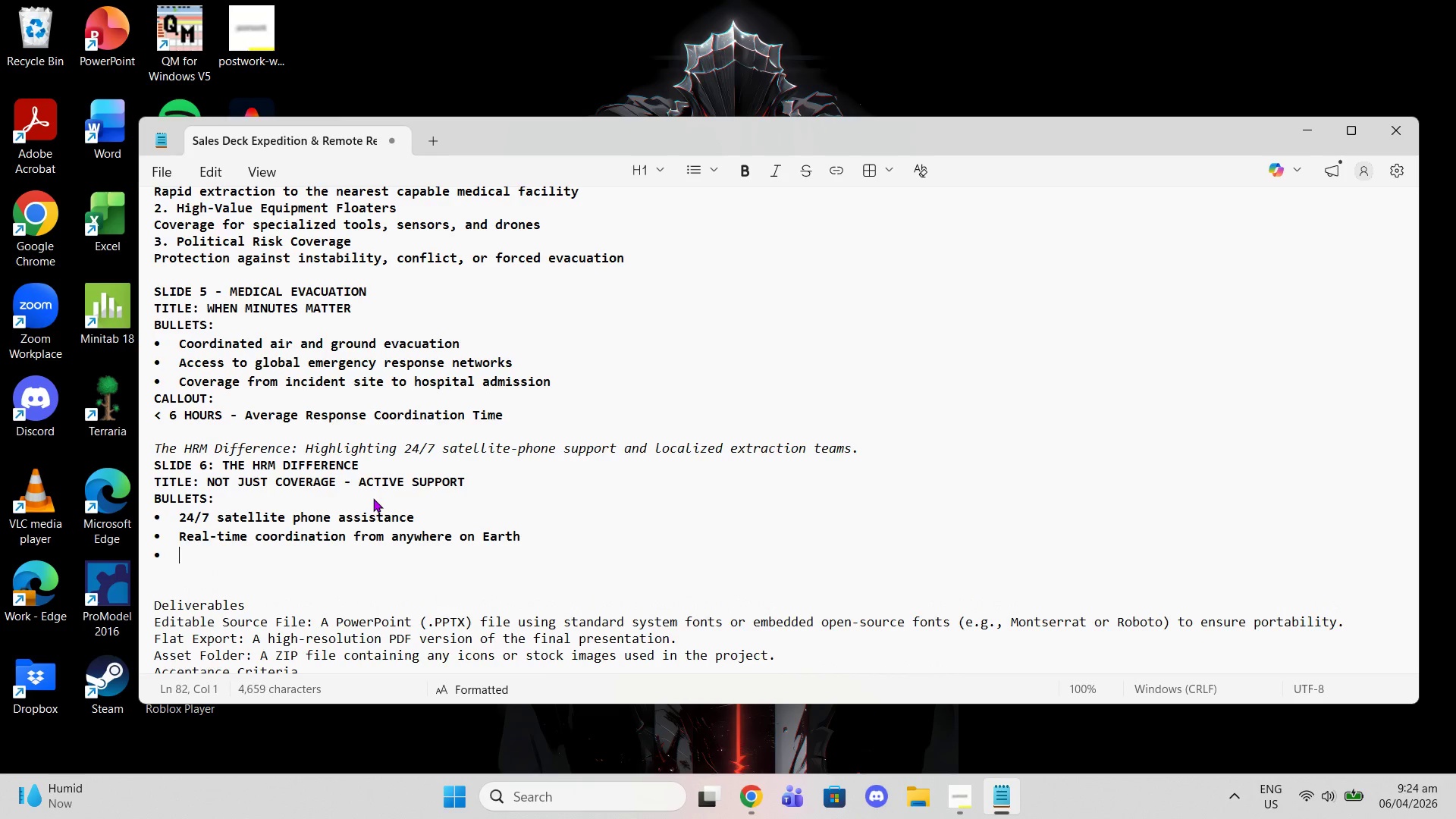 
 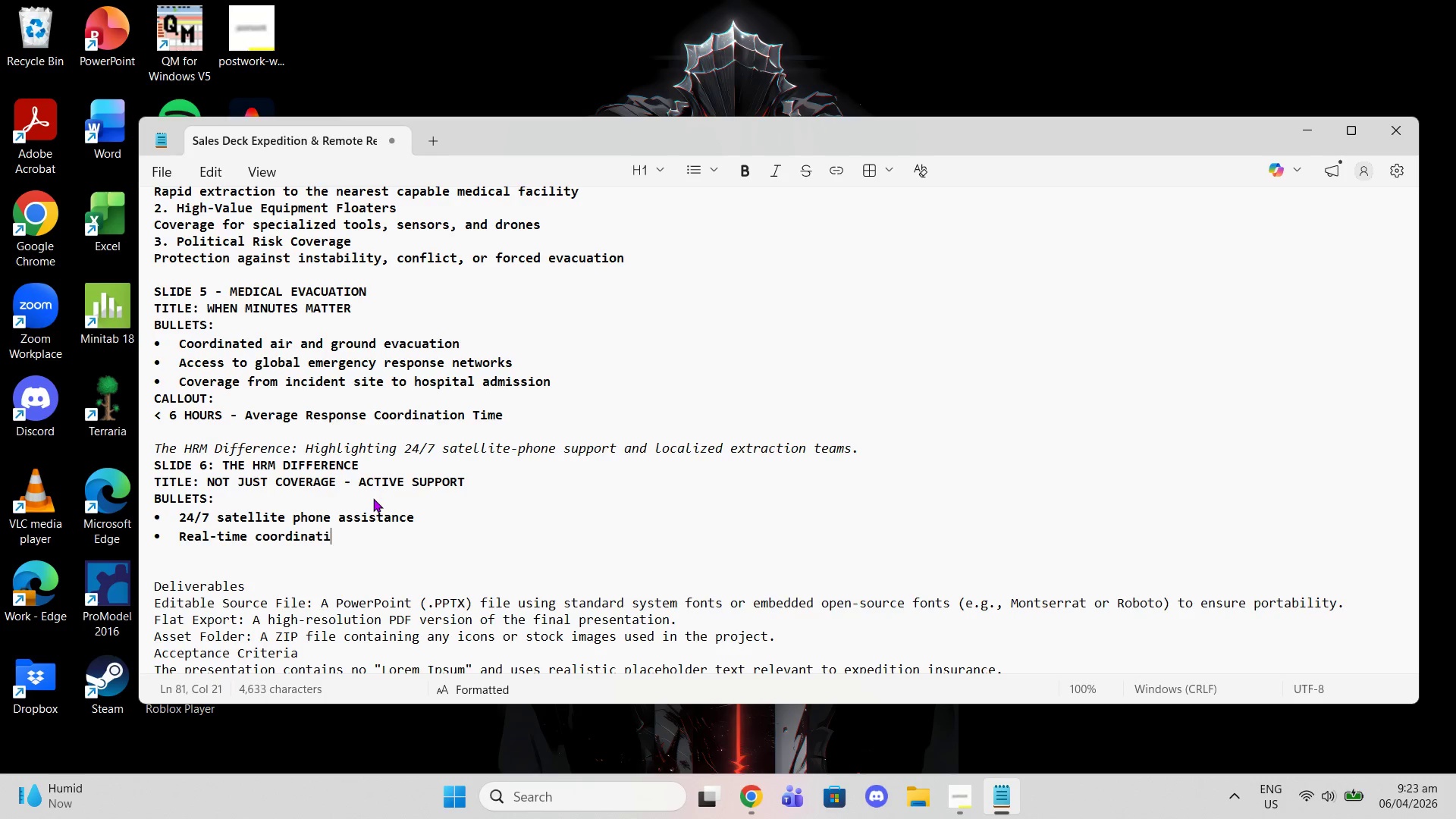 
key(Enter)
 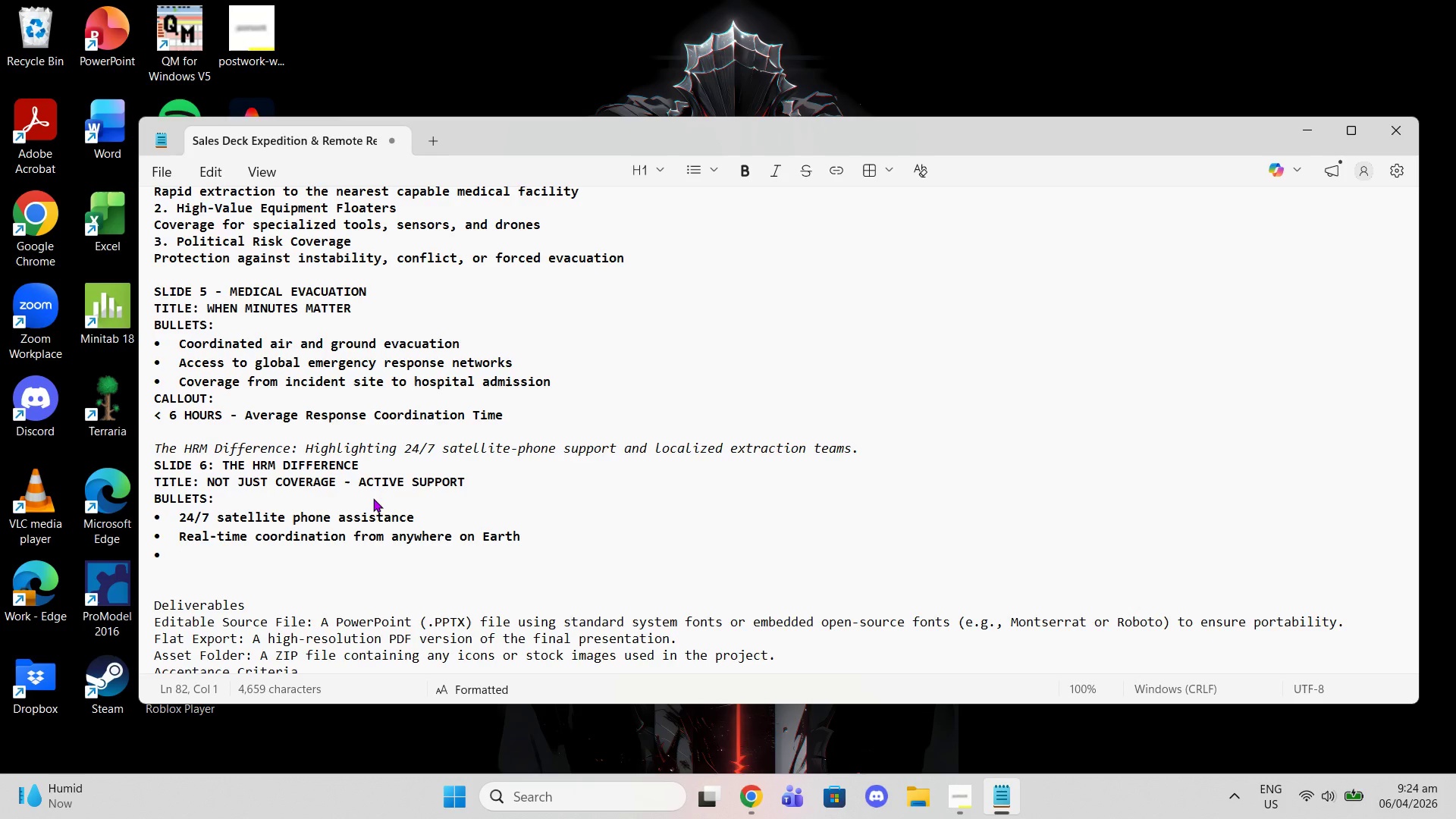 
wait(10.31)
 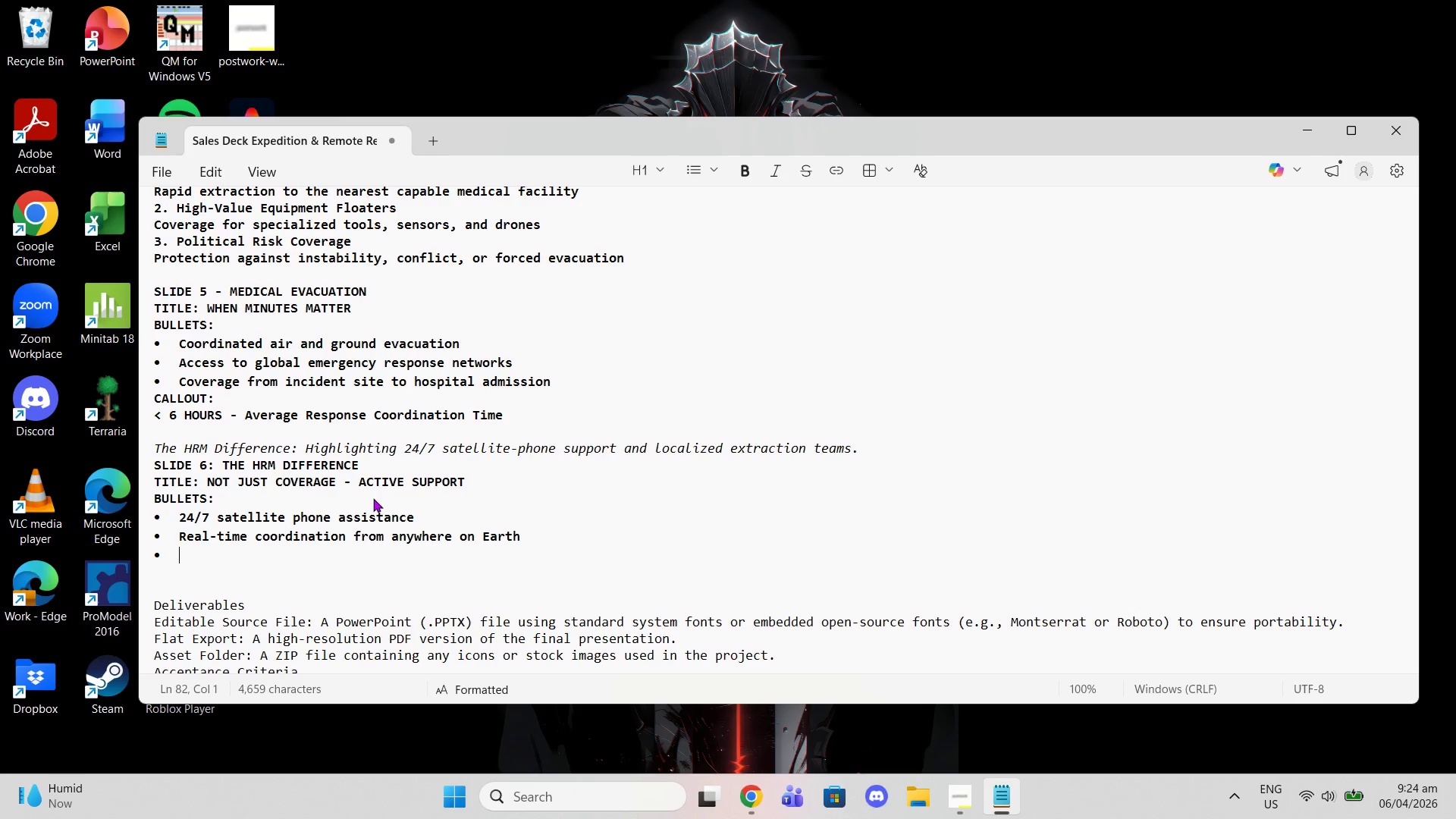 
type(Pre-established local extraction teams)
 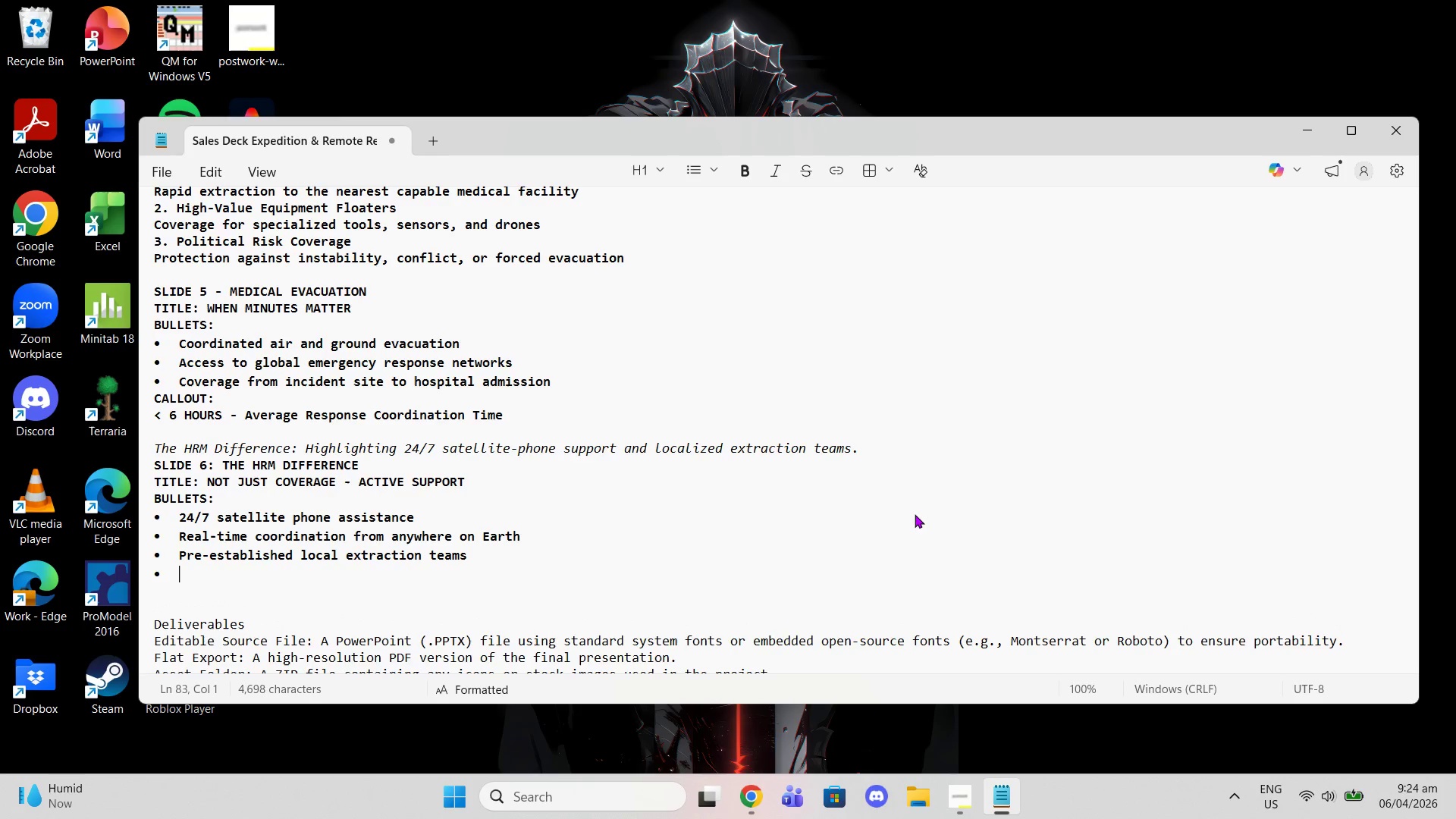 
key(Enter)
 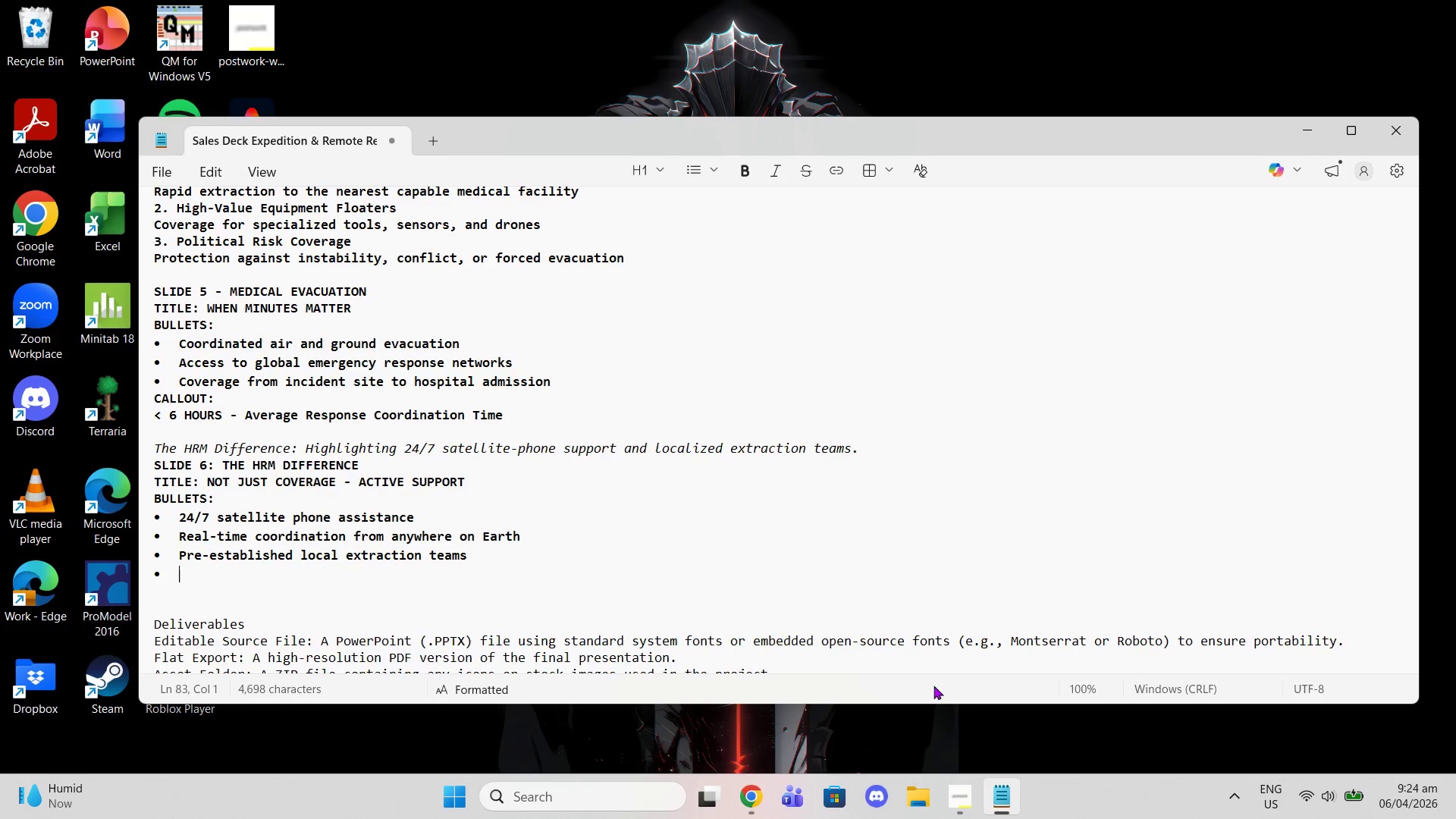 
type(region )
key(Backspace)
type(- specific risk intelligence)
 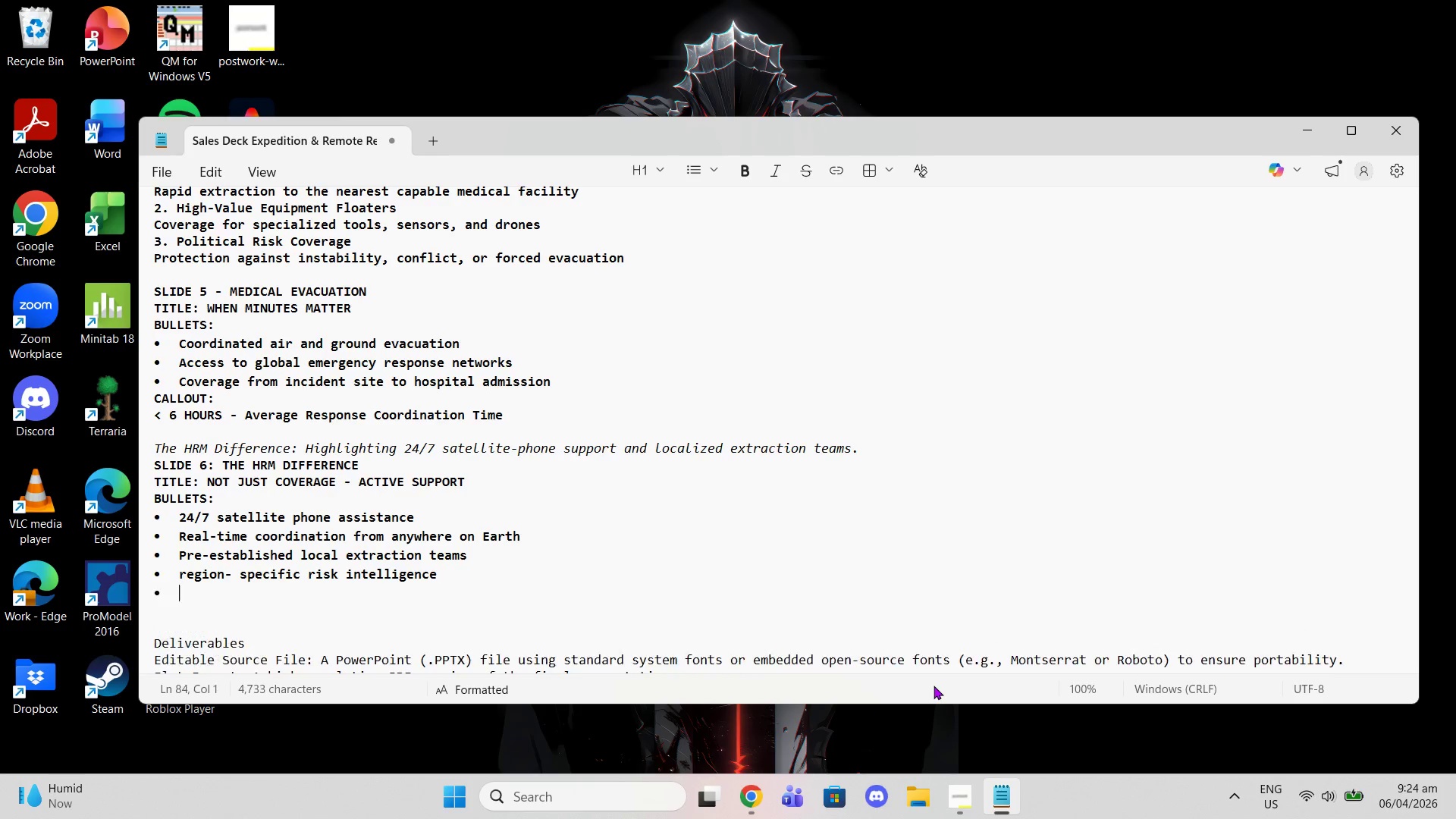 
key(Enter)
 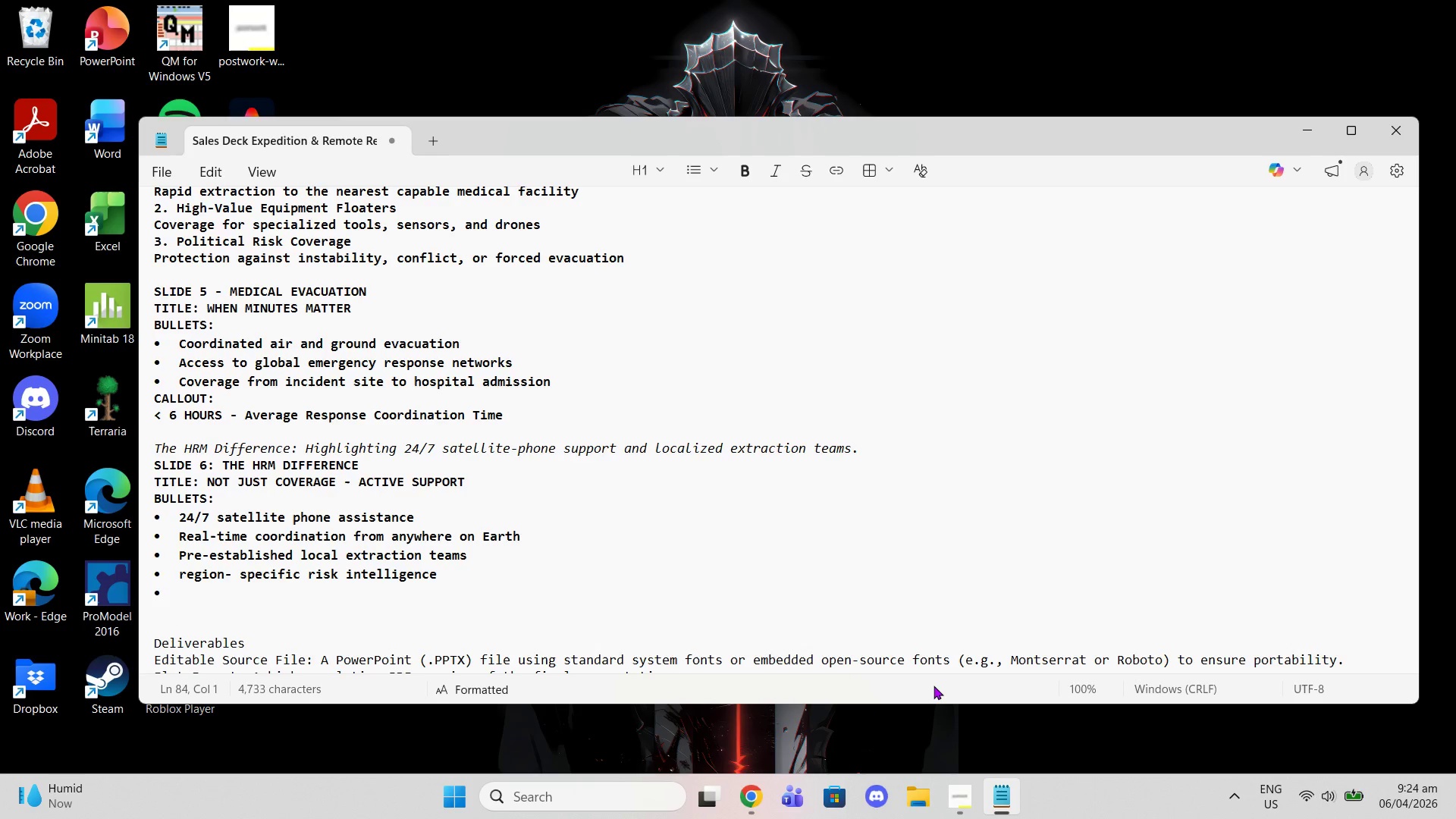 
key(Backspace)
 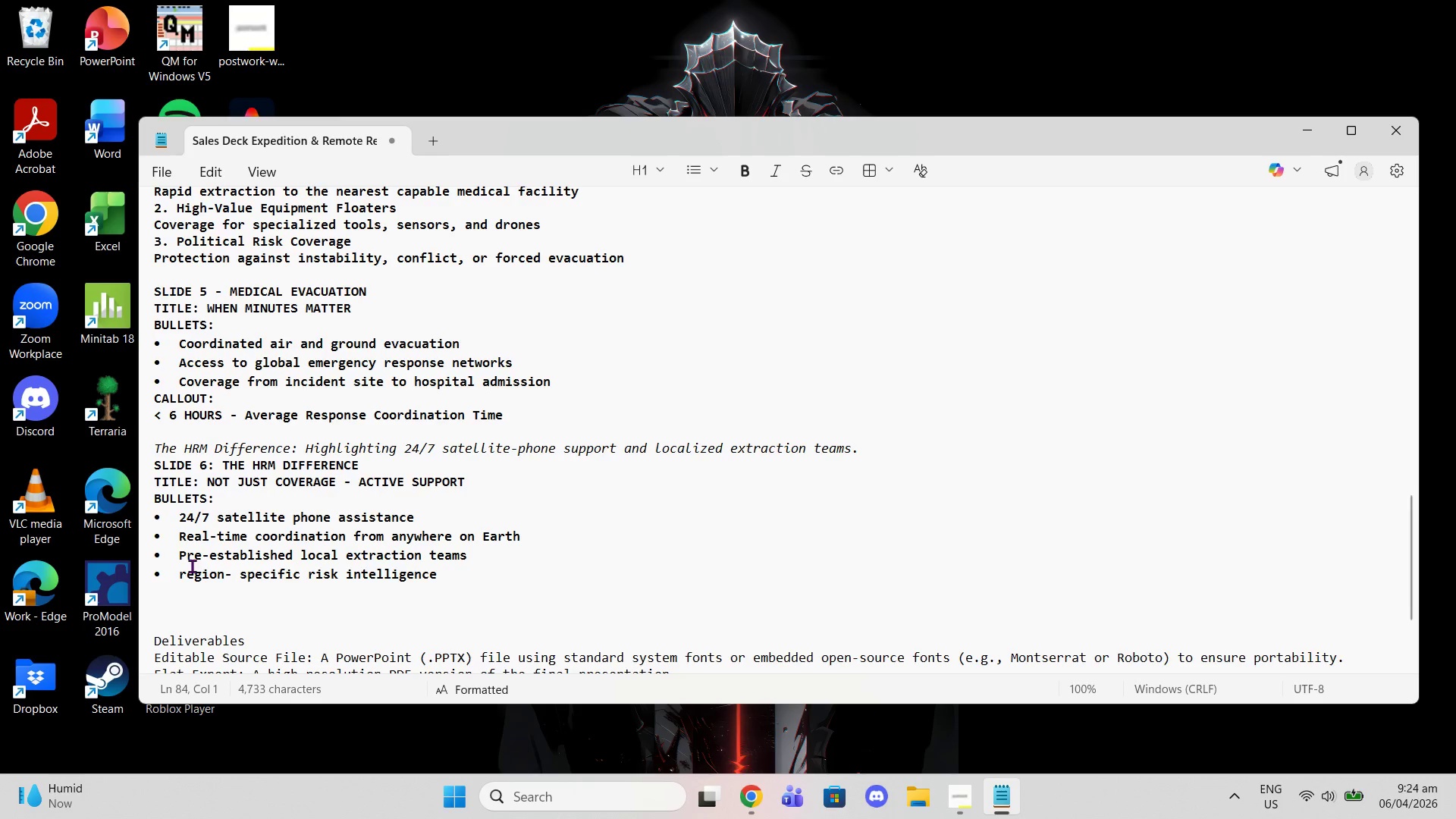 
left_click([184, 566])
 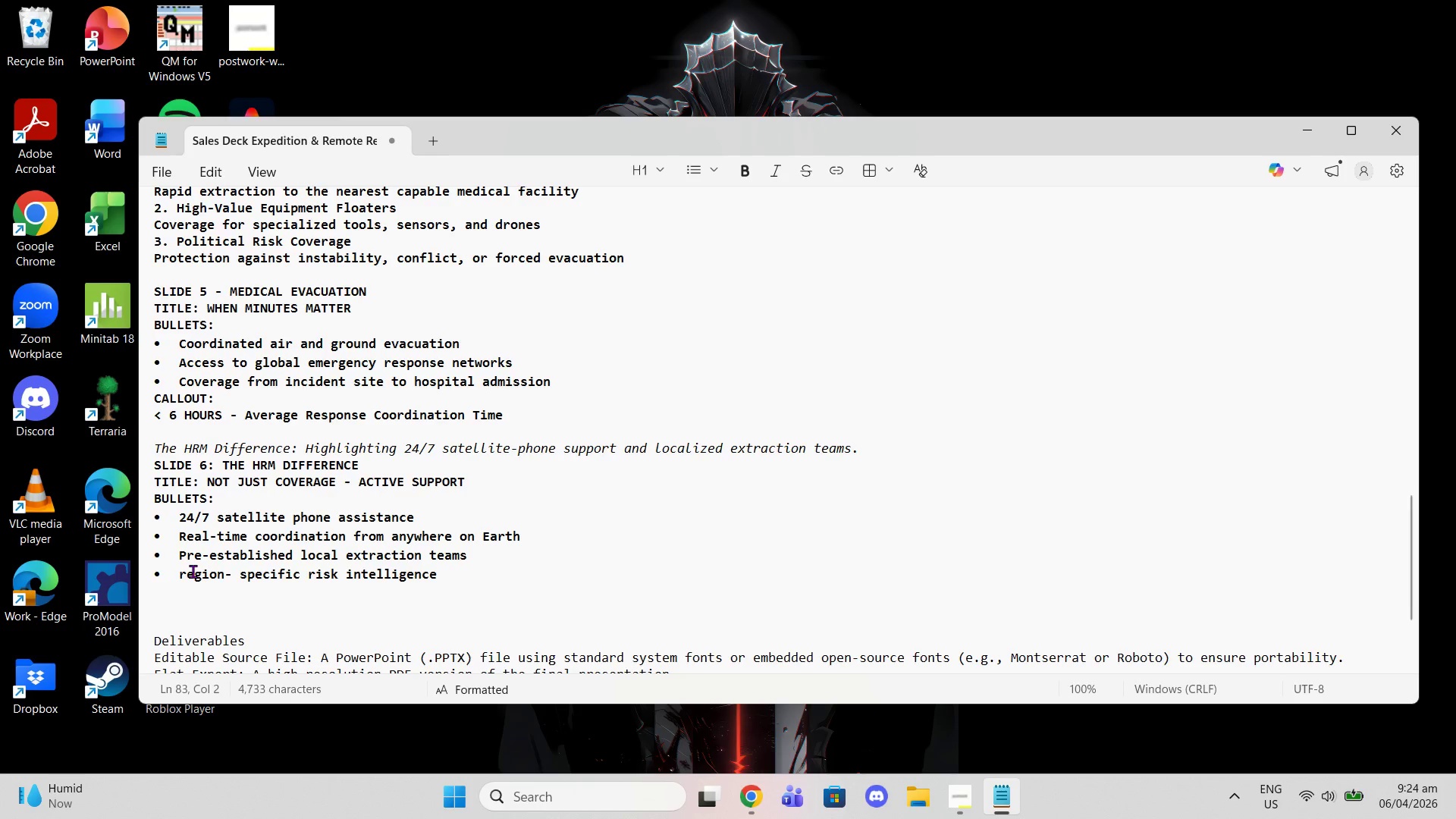 
key(Backspace)
 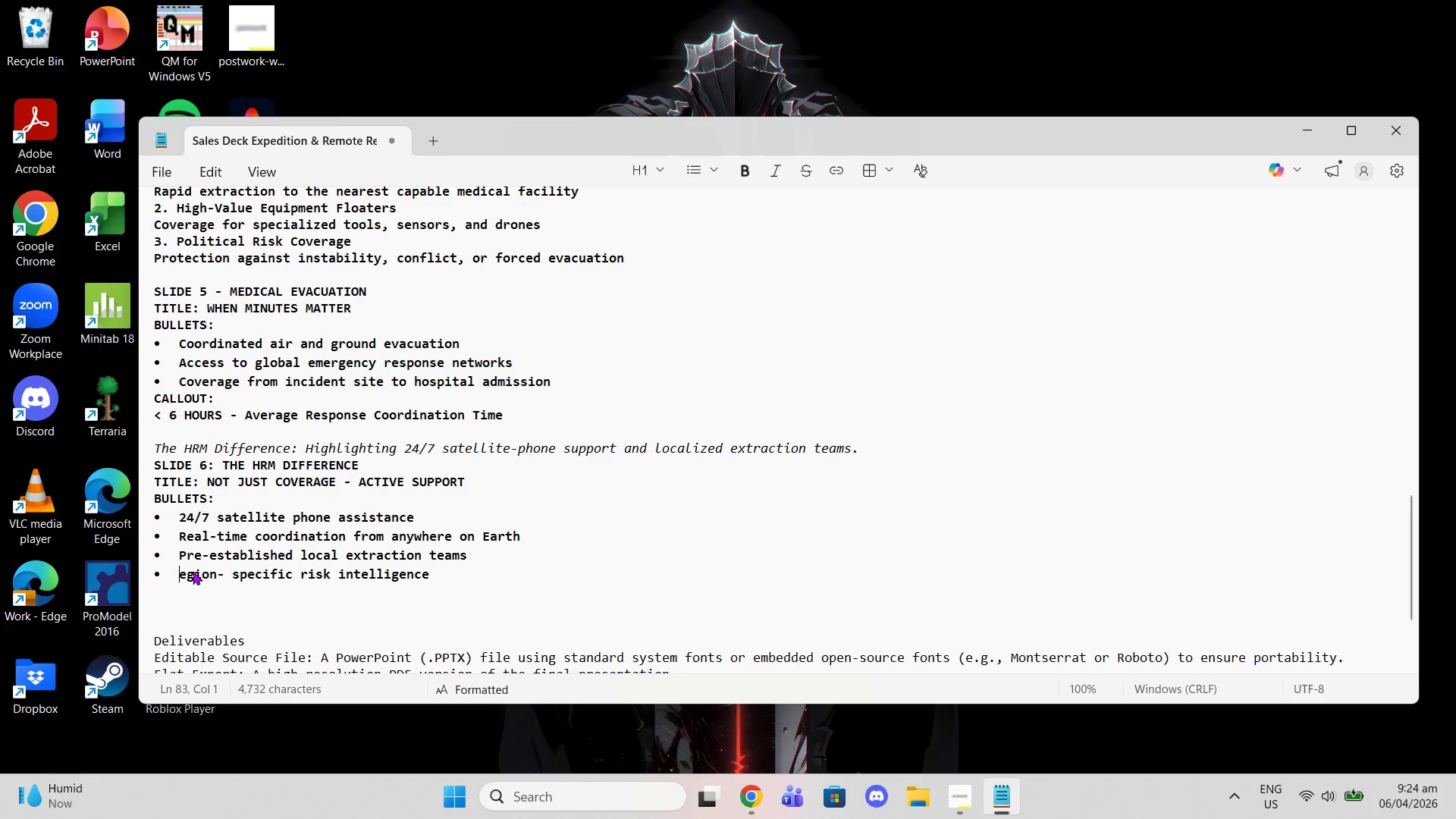 
key(Shift+ShiftLeft)
 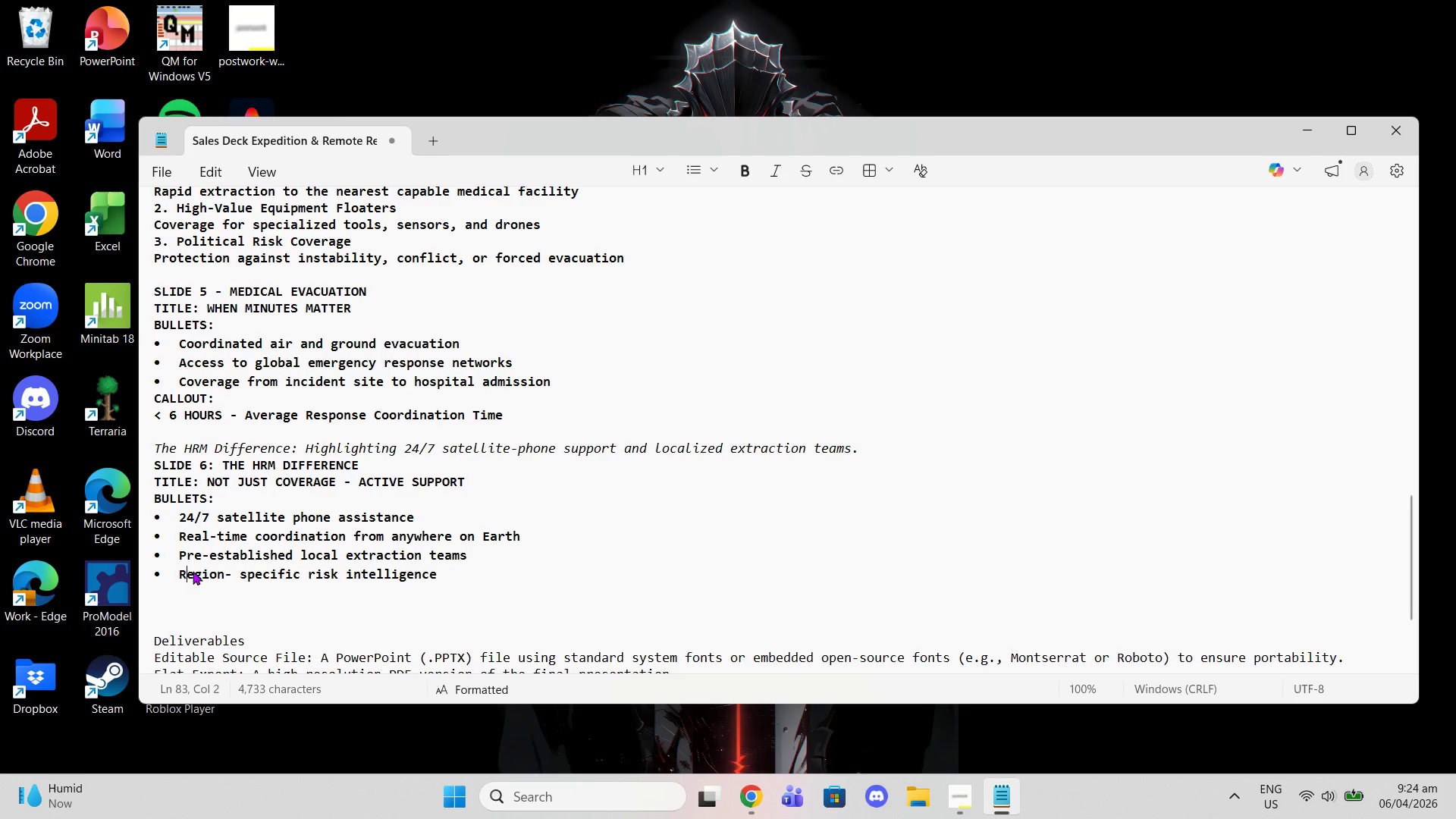 
key(Shift+R)
 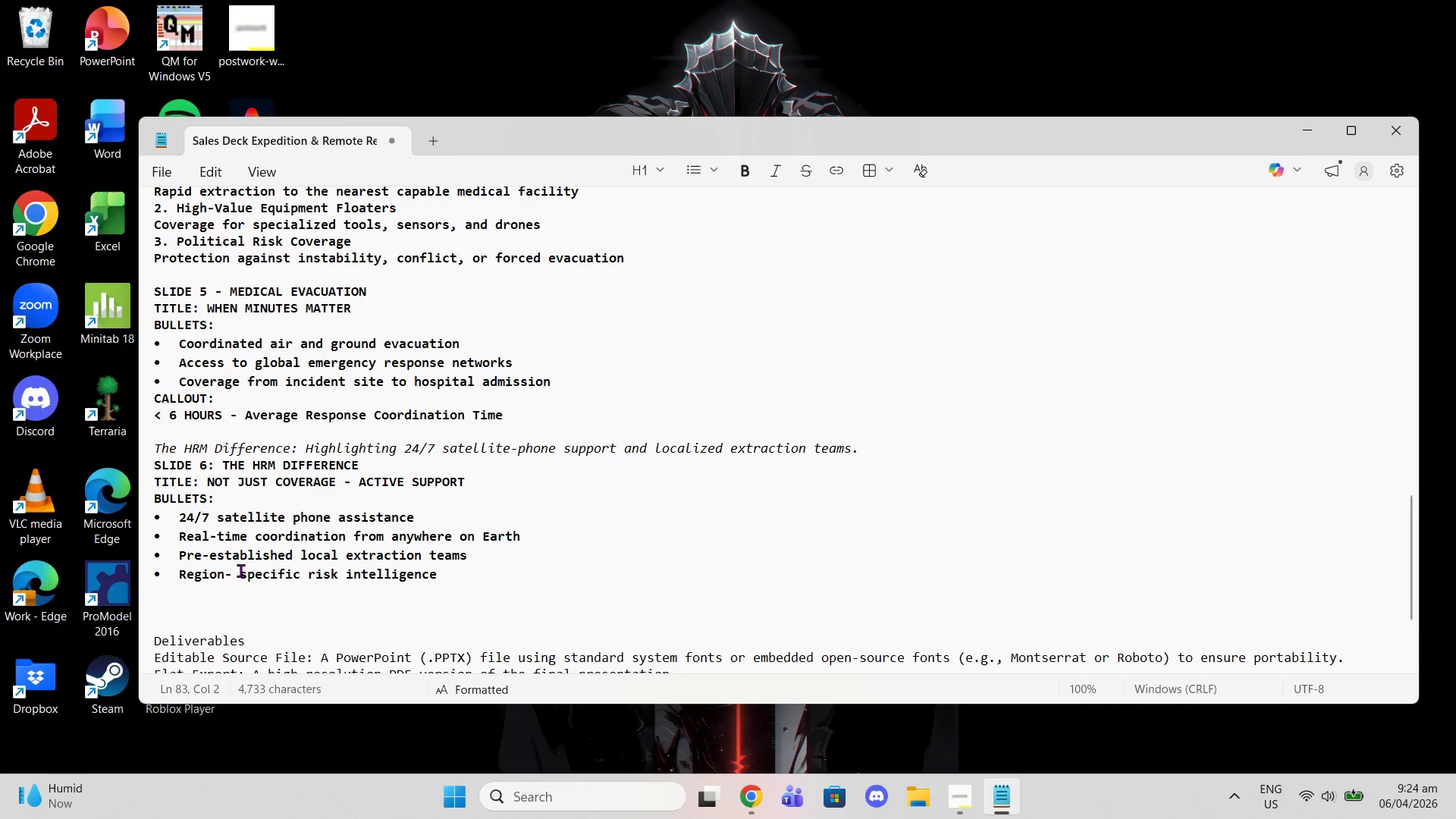 
left_click([236, 570])
 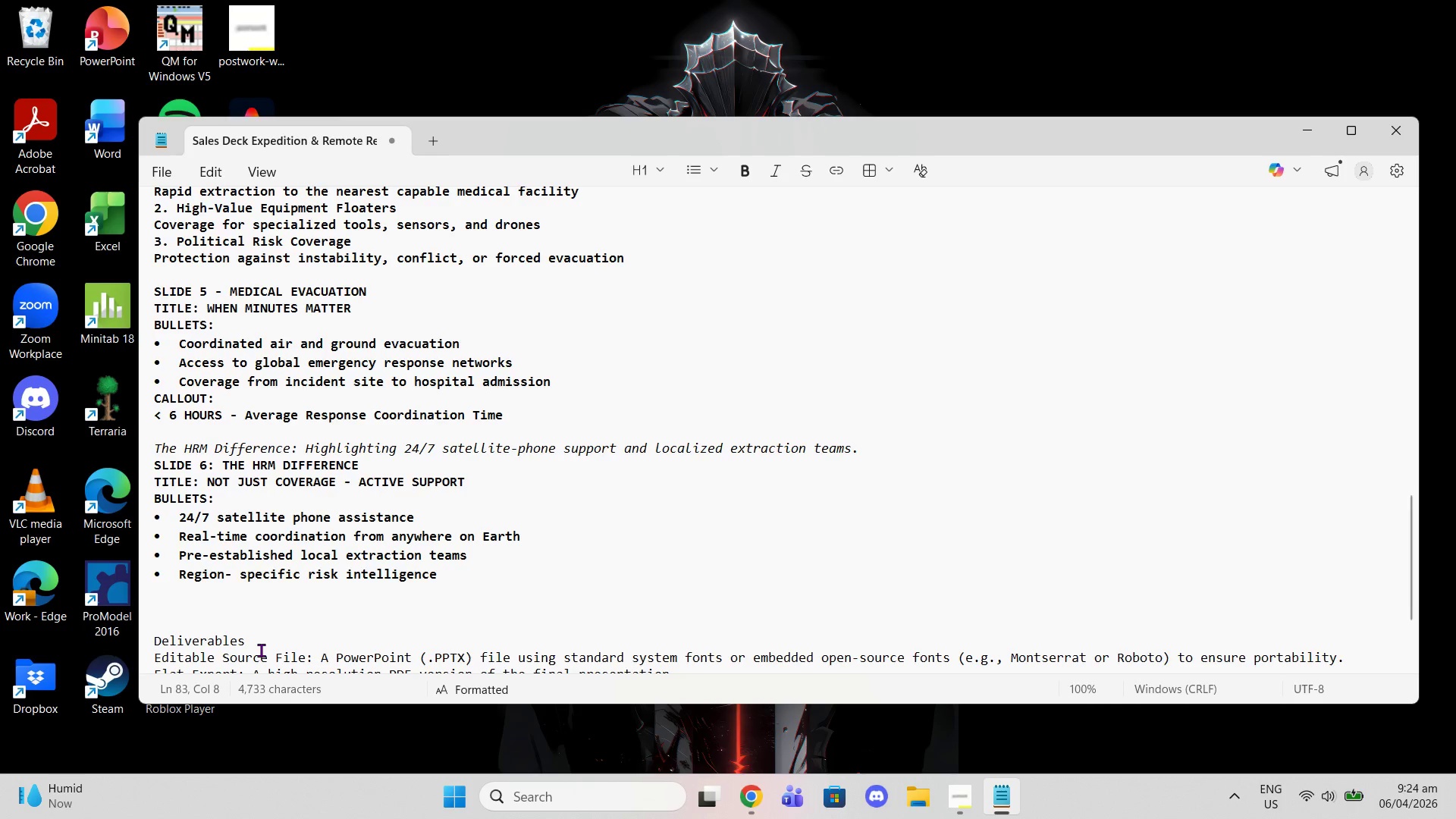 
key(ArrowRight)
 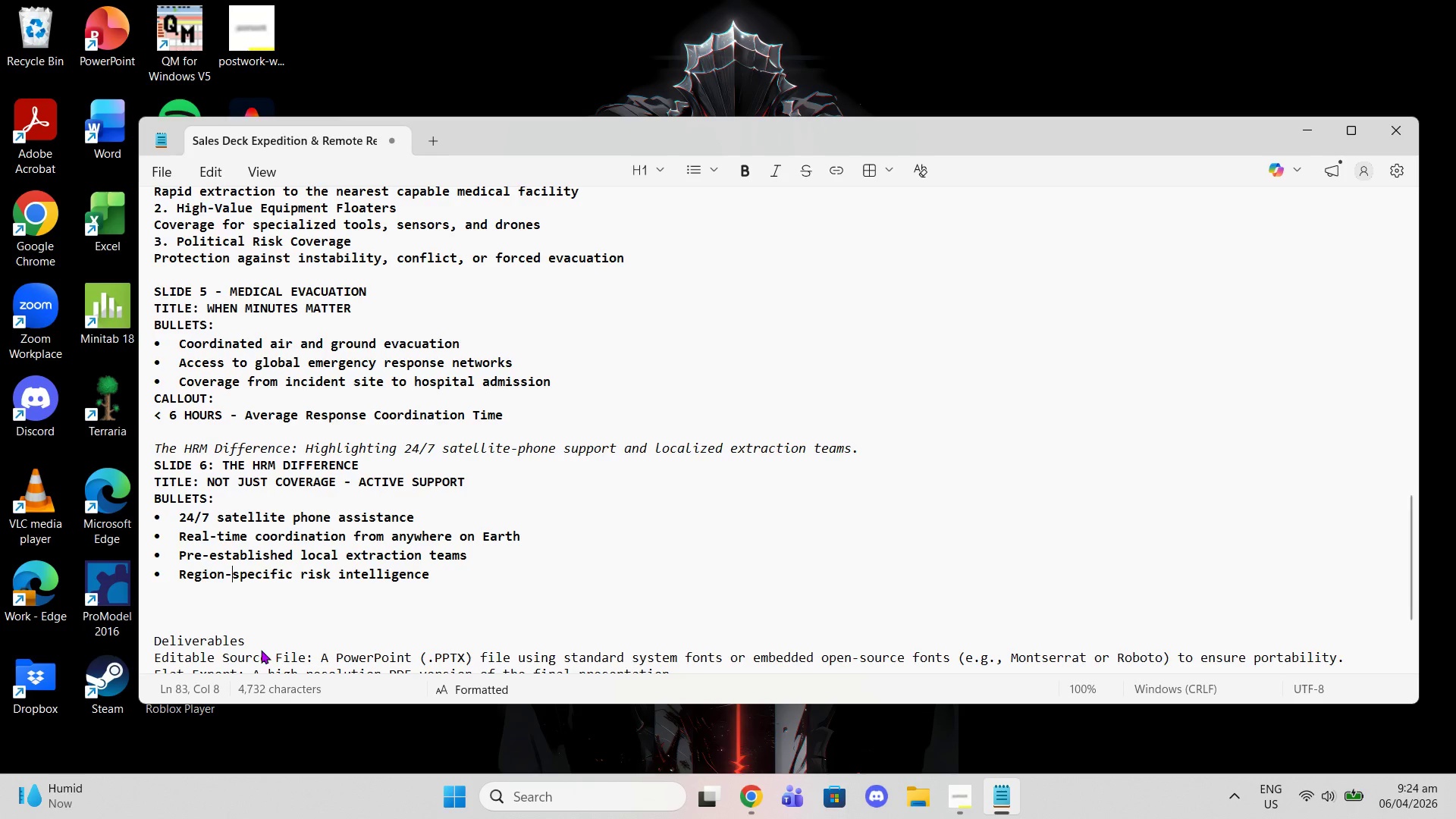 
key(Backspace)
 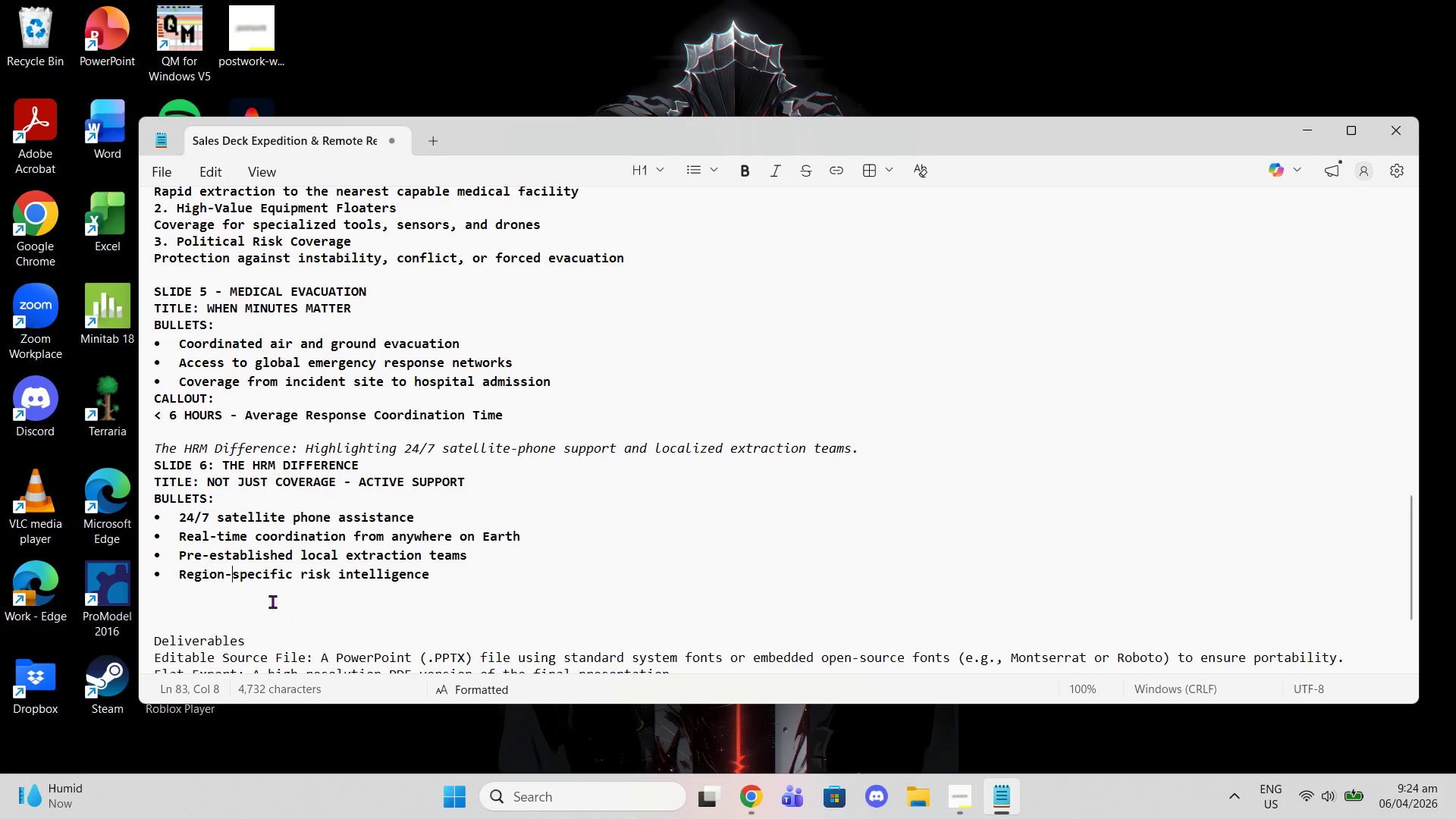 
left_click([271, 601])
 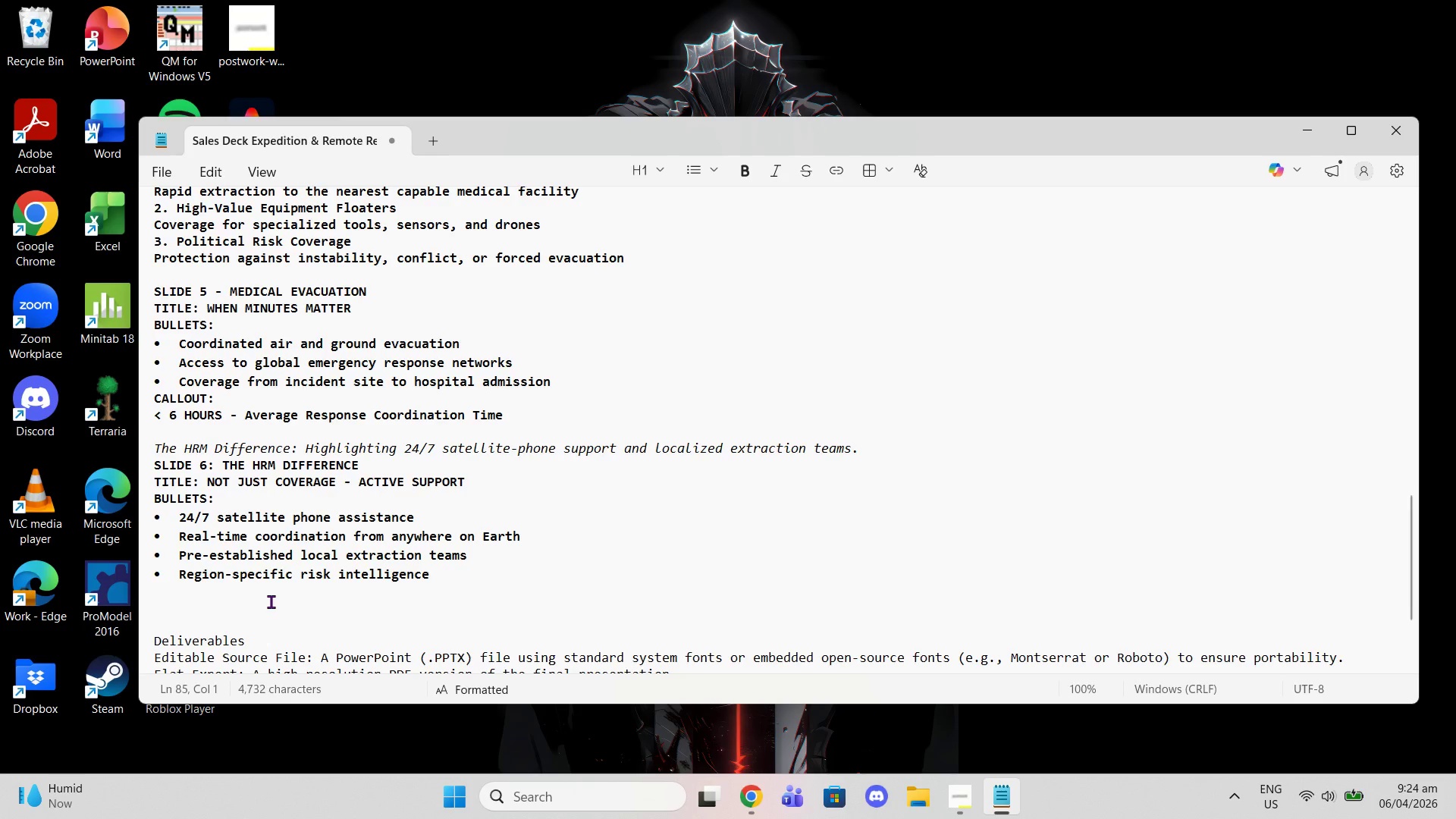 
scroll: coordinate [265, 597], scroll_direction: down, amount: 4.0
 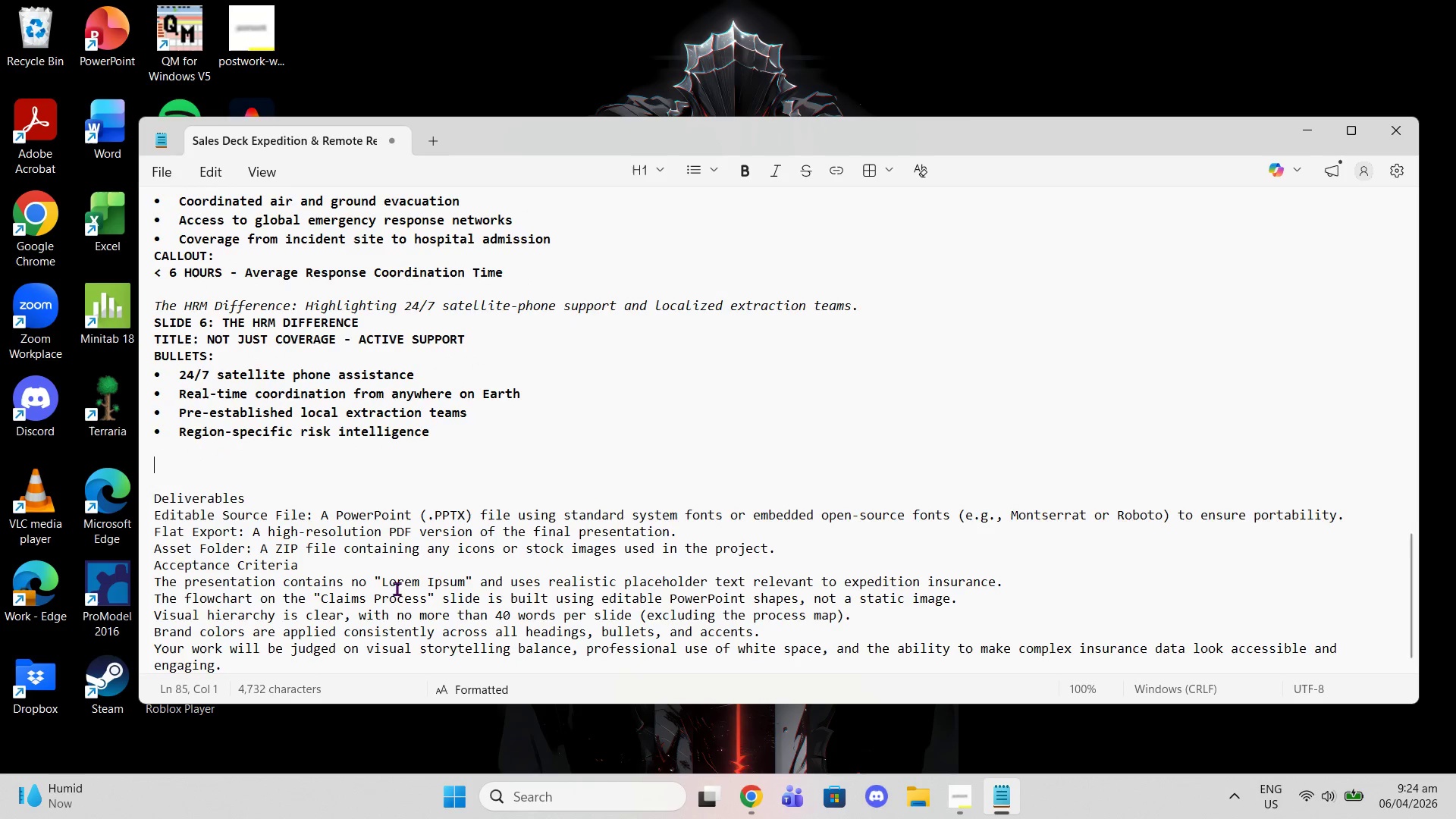 
scroll: coordinate [403, 473], scroll_direction: up, amount: 12.0
 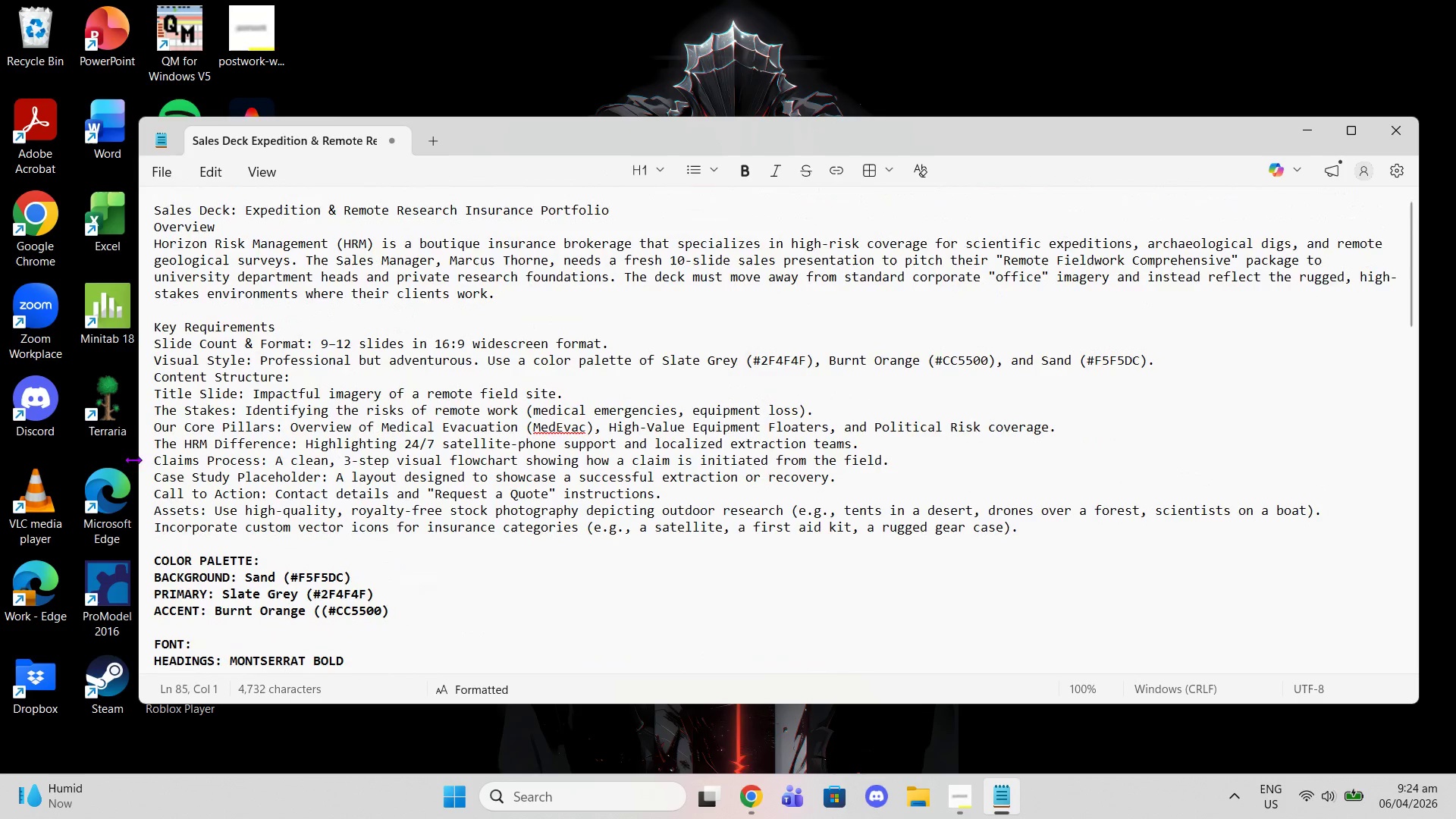 
left_click_drag(start_coordinate=[154, 460], to_coordinate=[912, 462])
 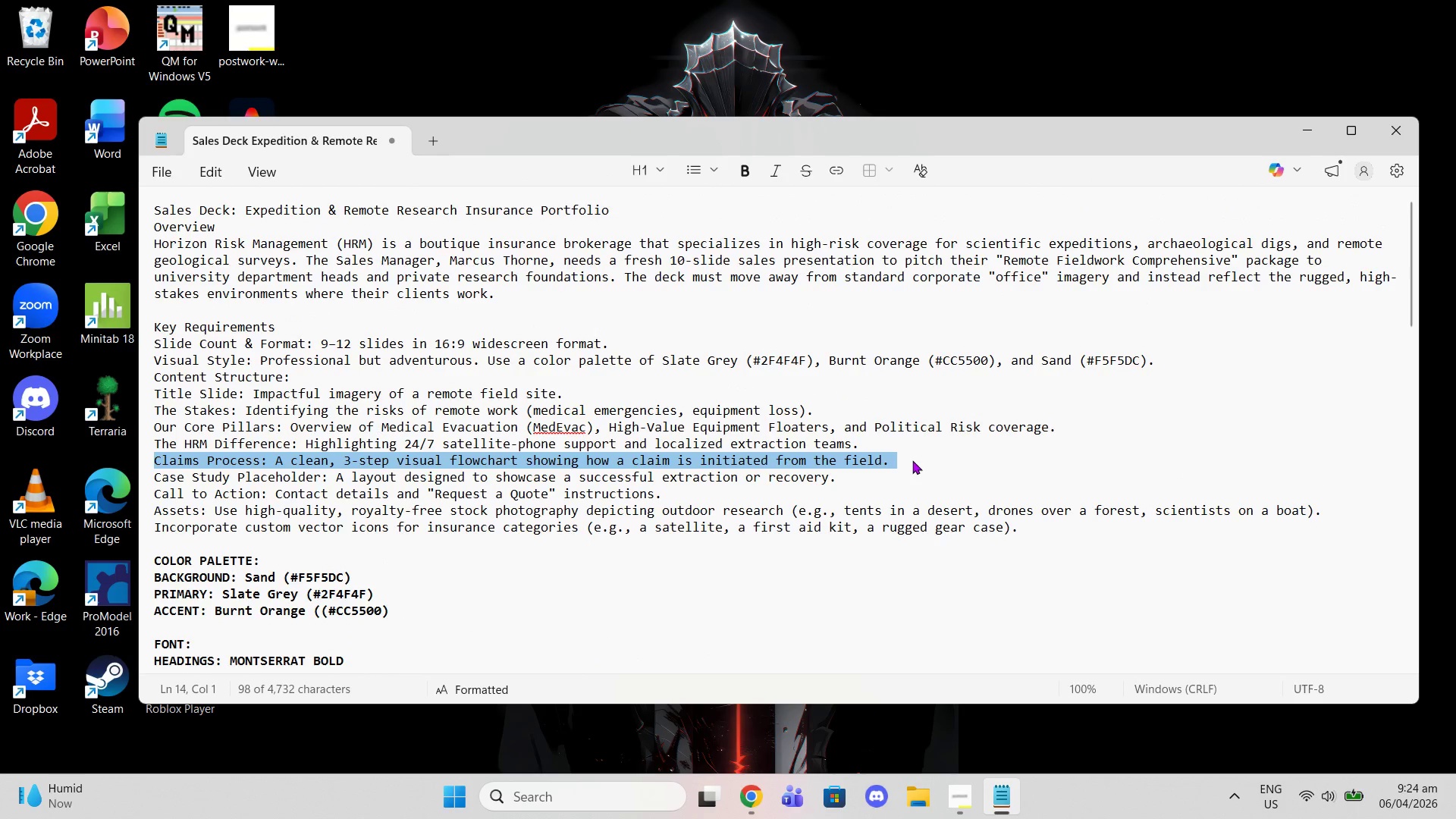 
key(Control+C)
 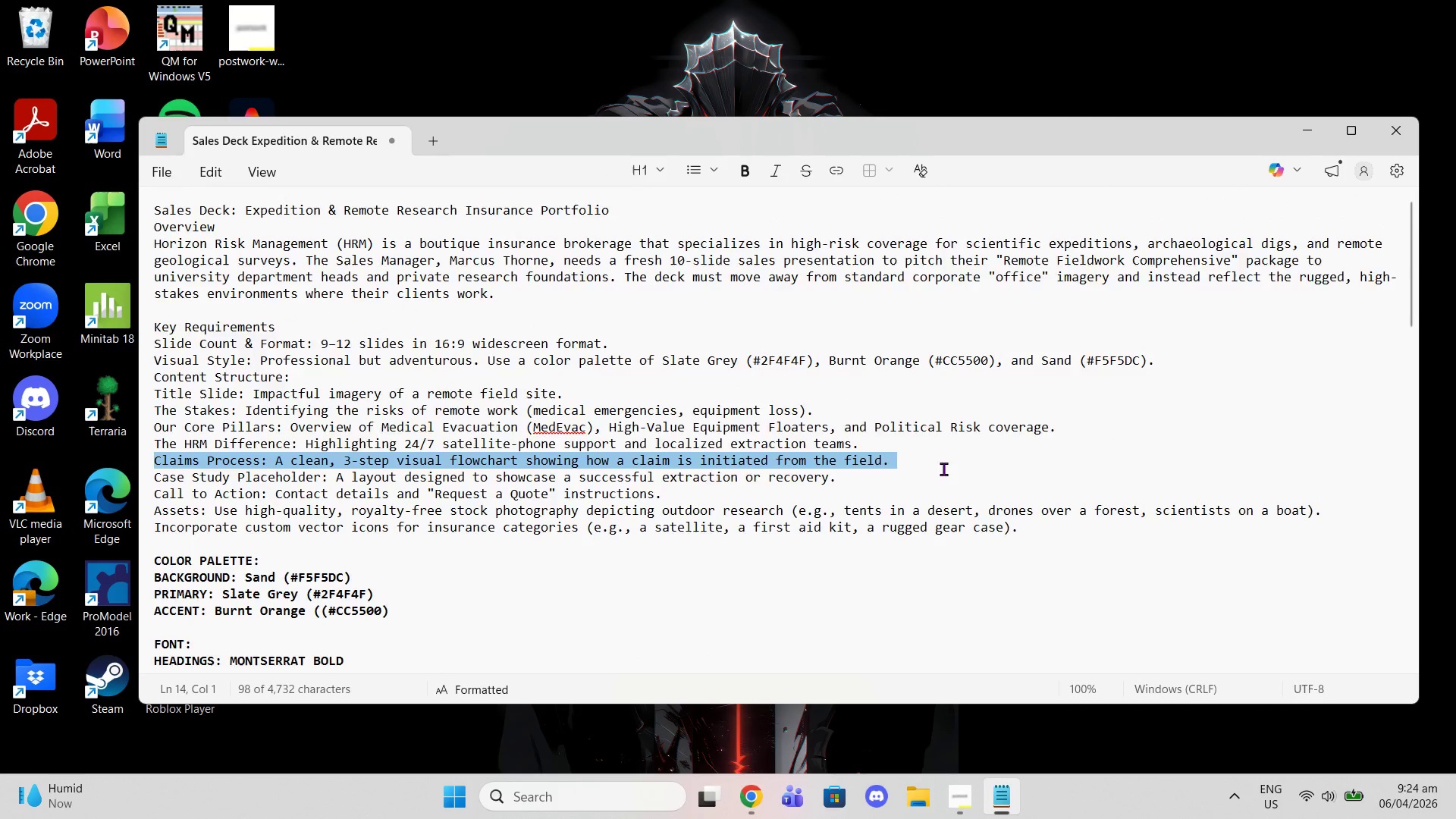 
scroll: coordinate [922, 467], scroll_direction: down, amount: 16.0
 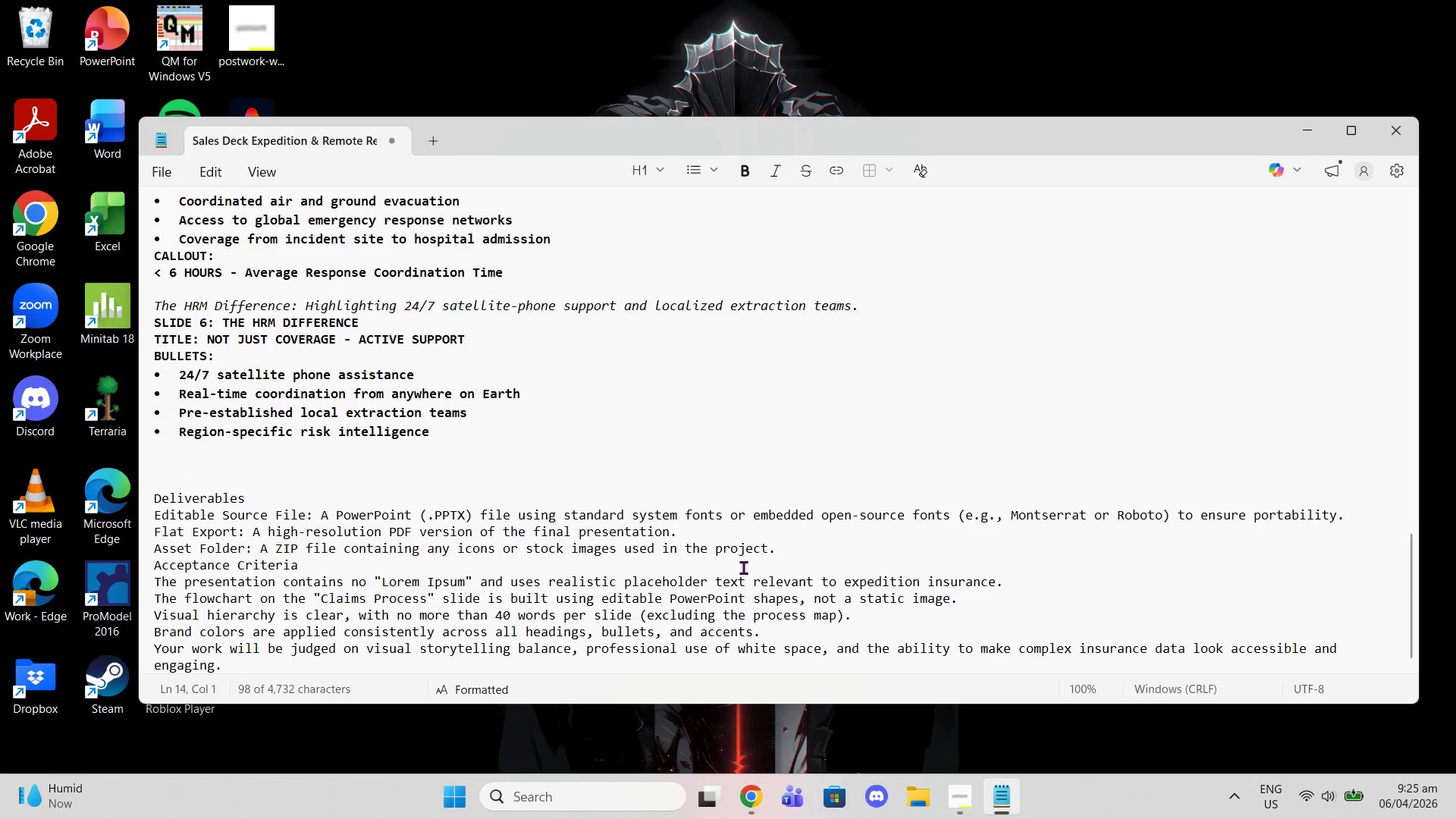 
left_click([808, 544])
 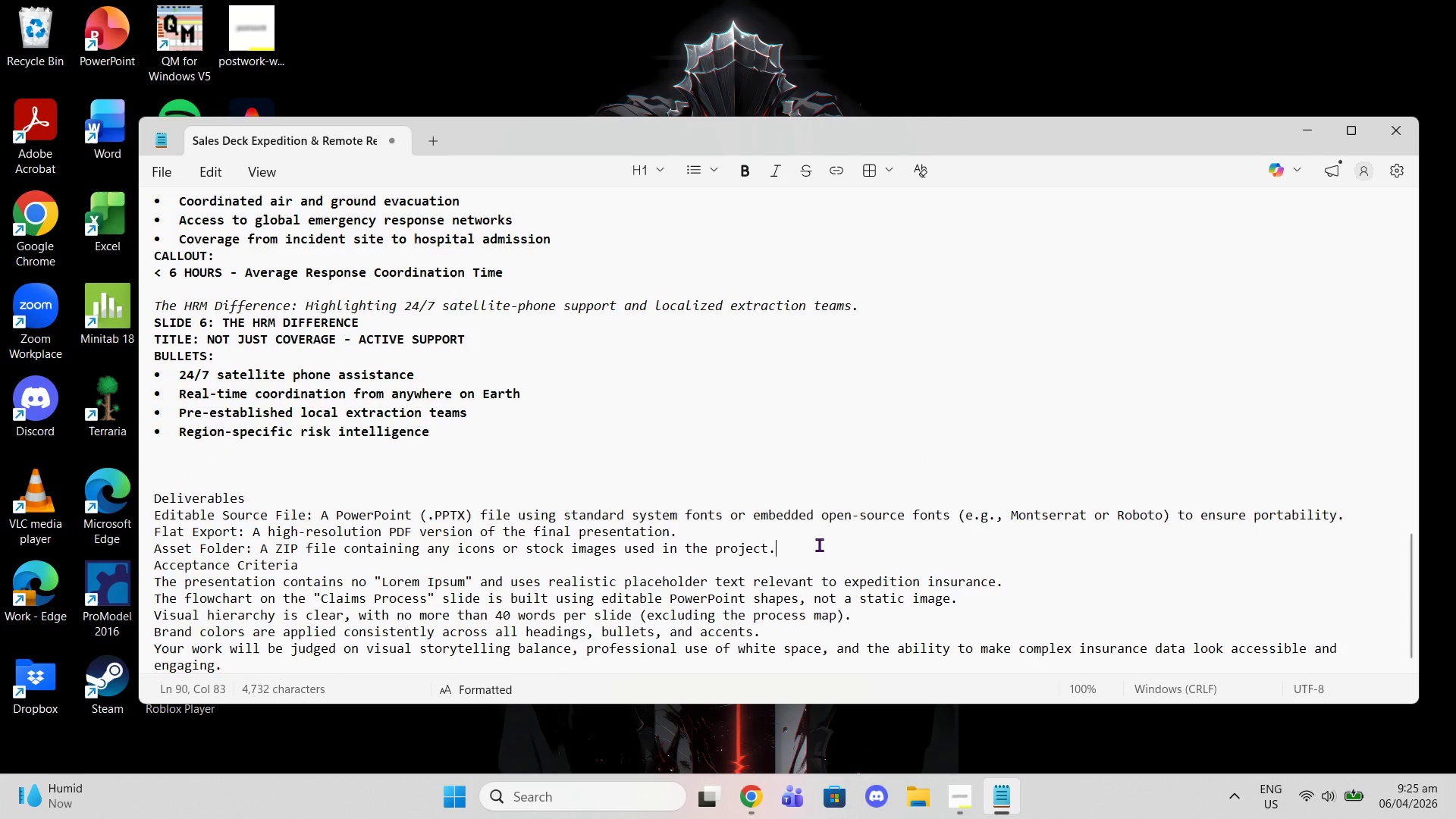 
key(Enter)
 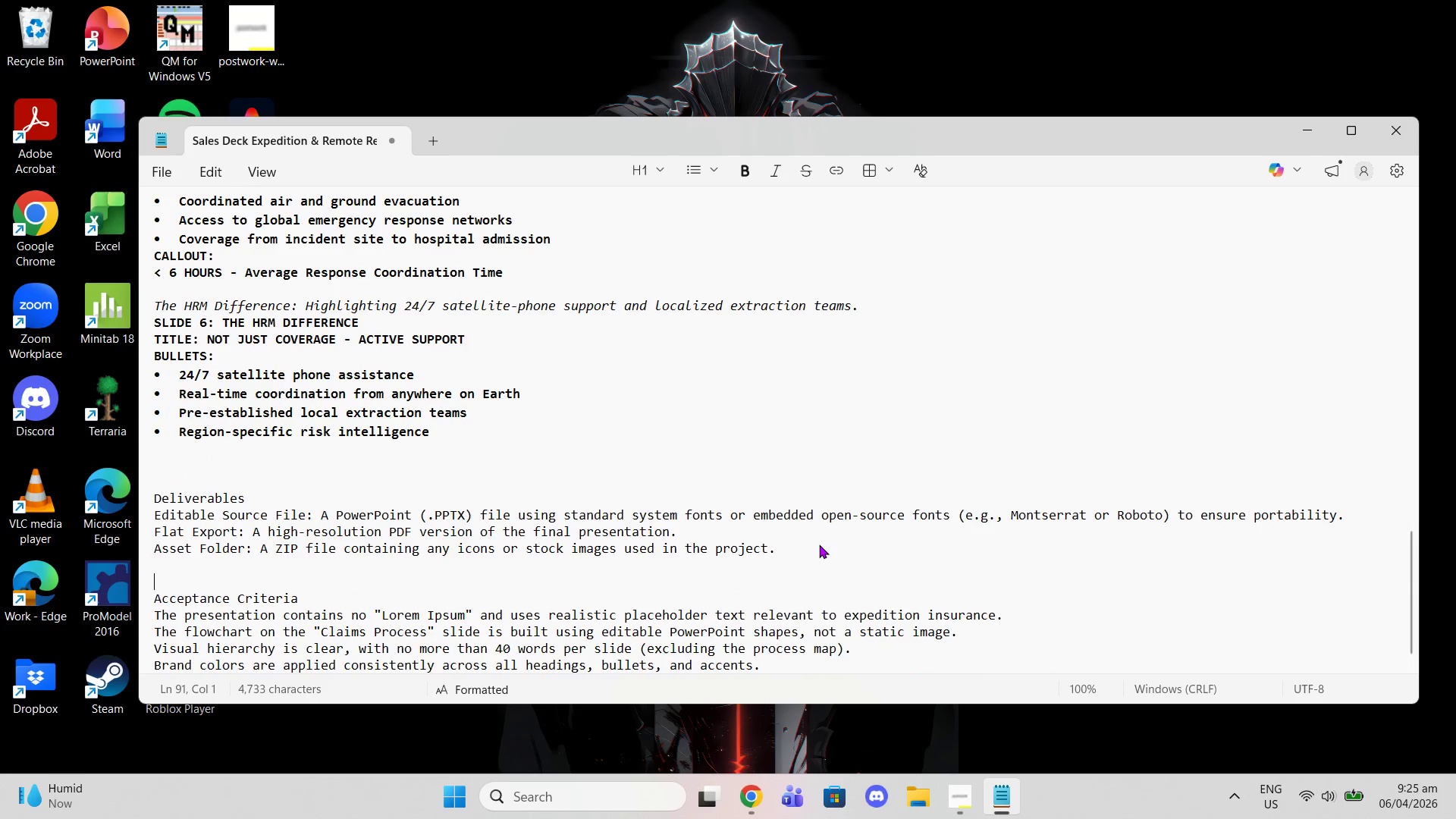 
key(Enter)
 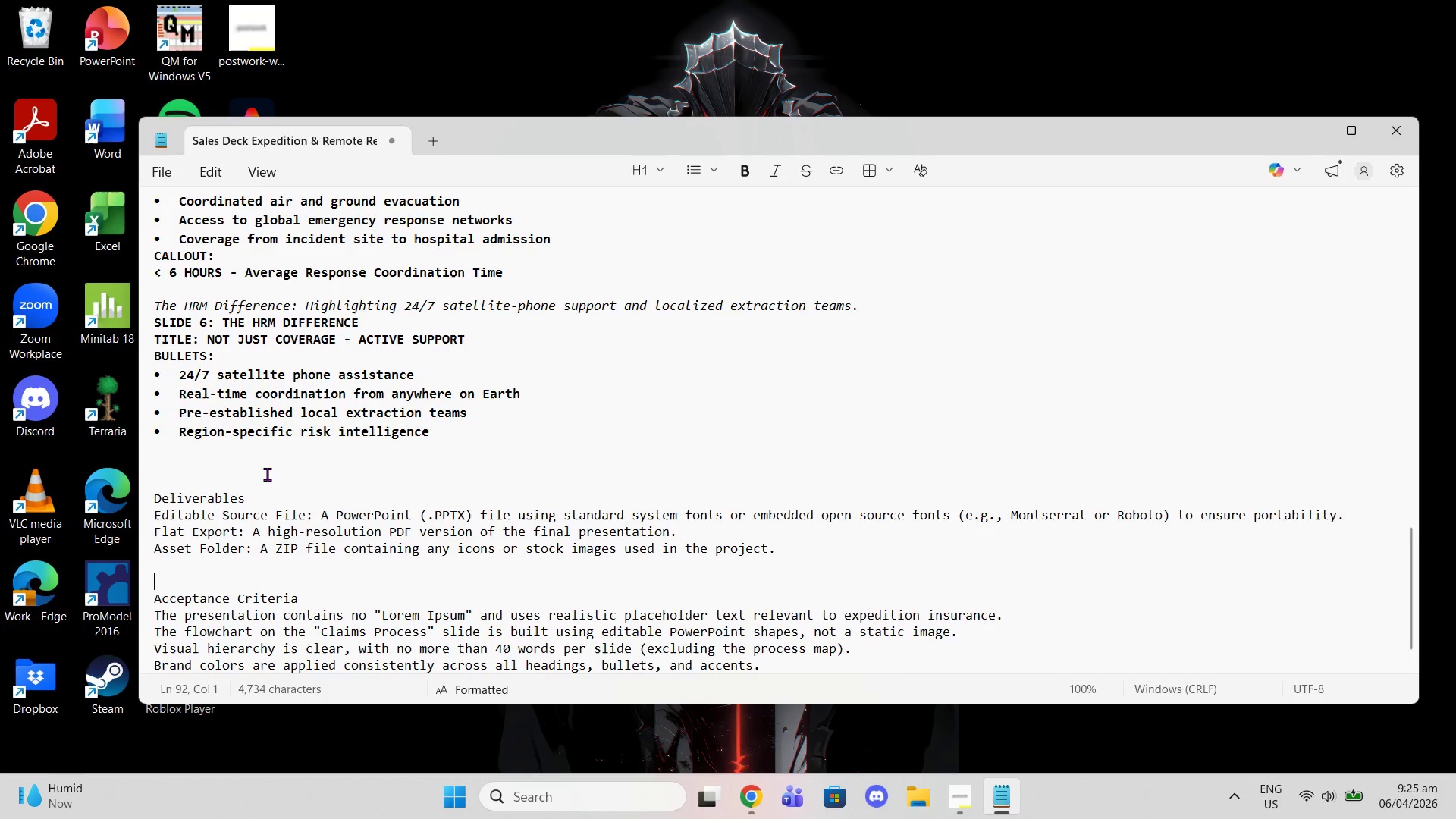 
left_click([255, 451])
 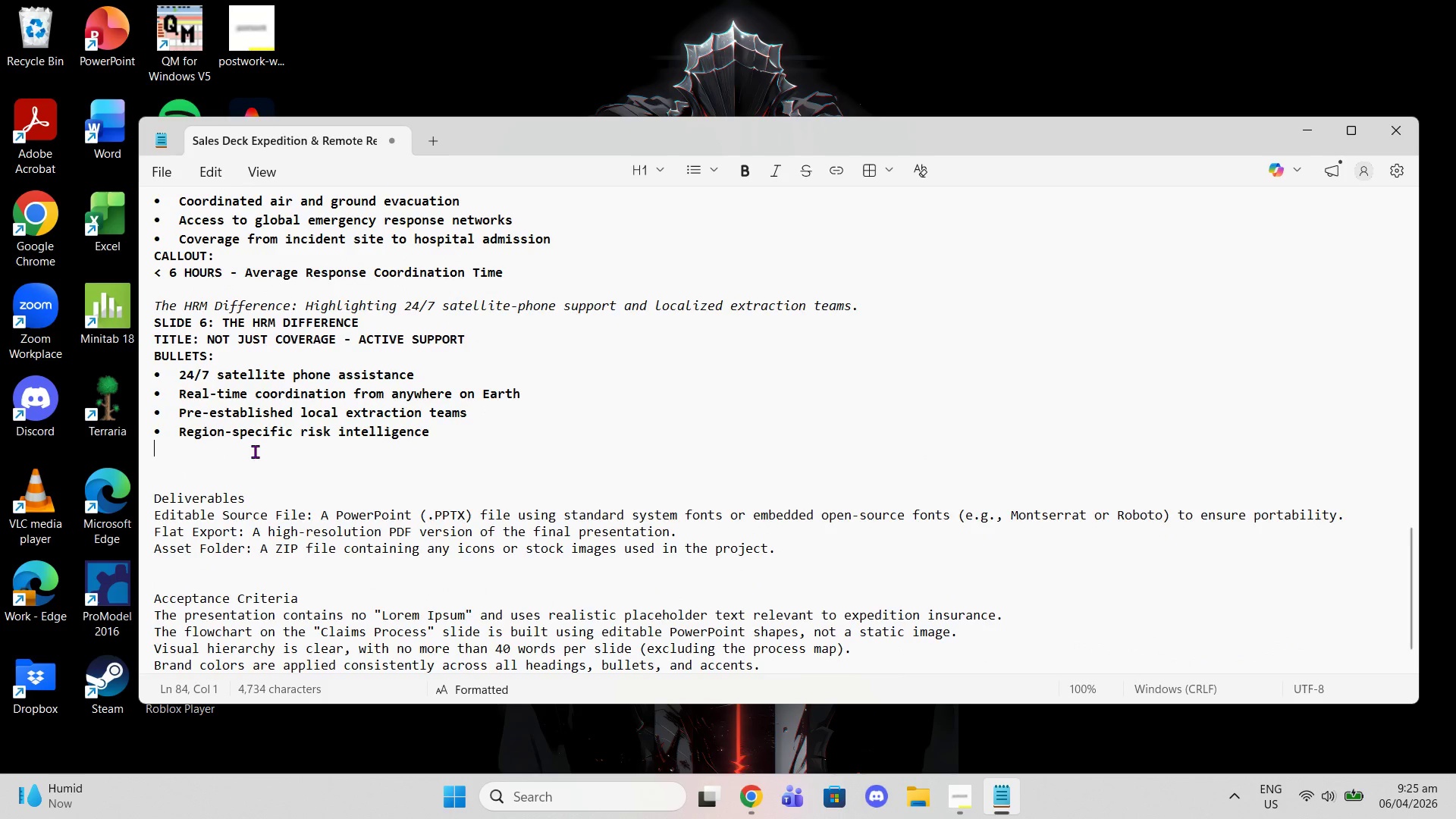 
key(Enter)
 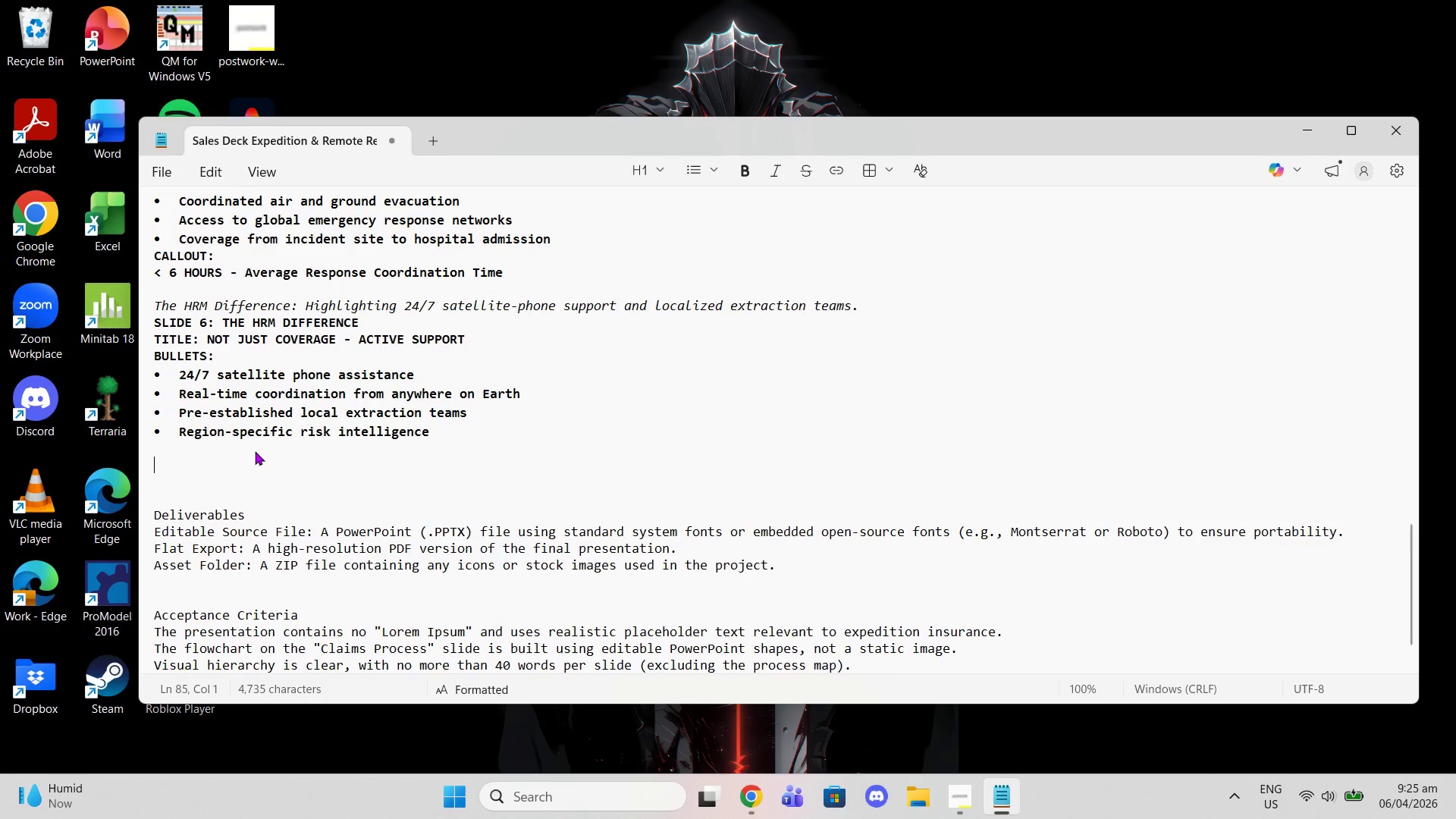 
key(Control+V)
 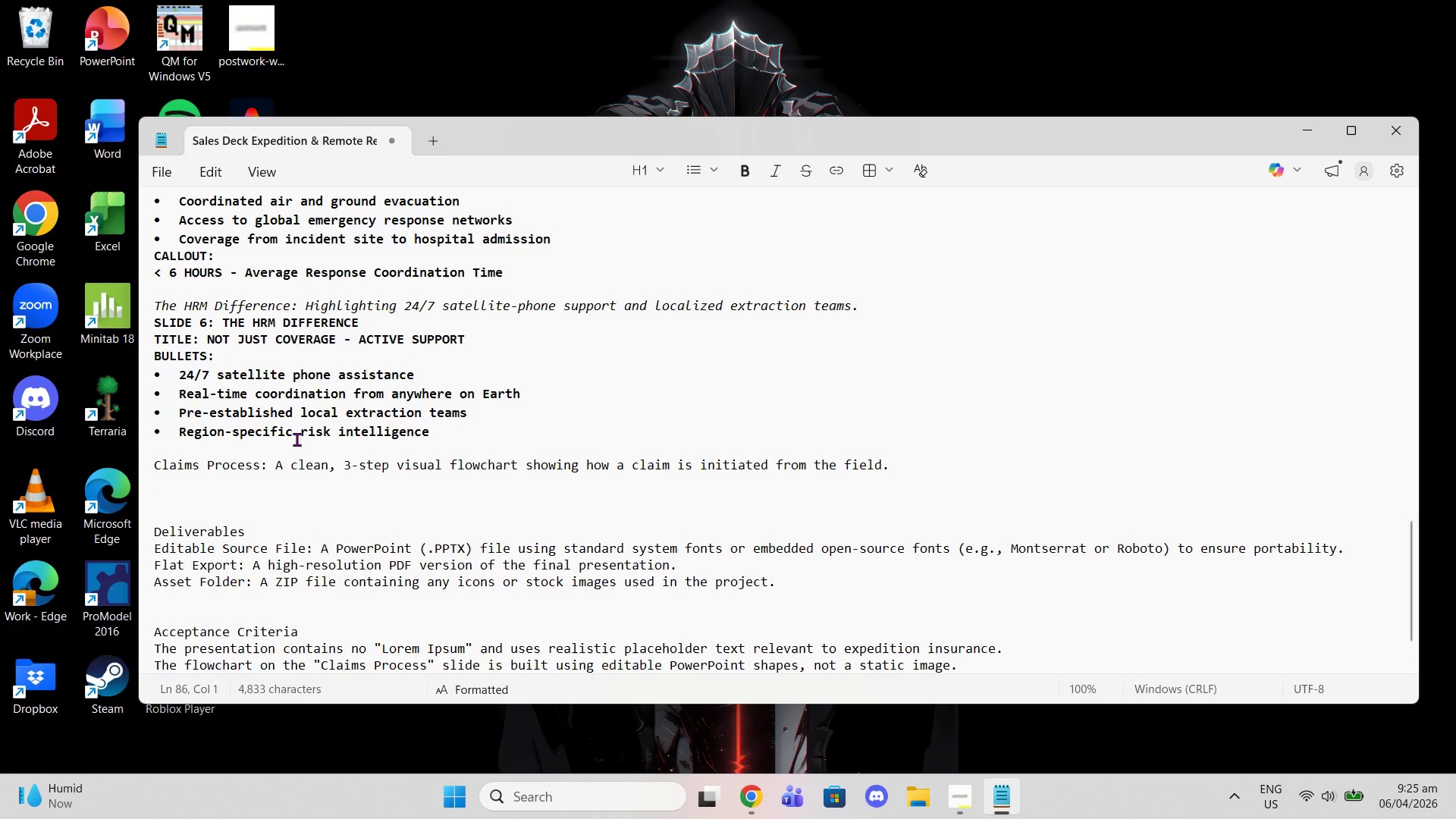 
double_click([244, 465])
 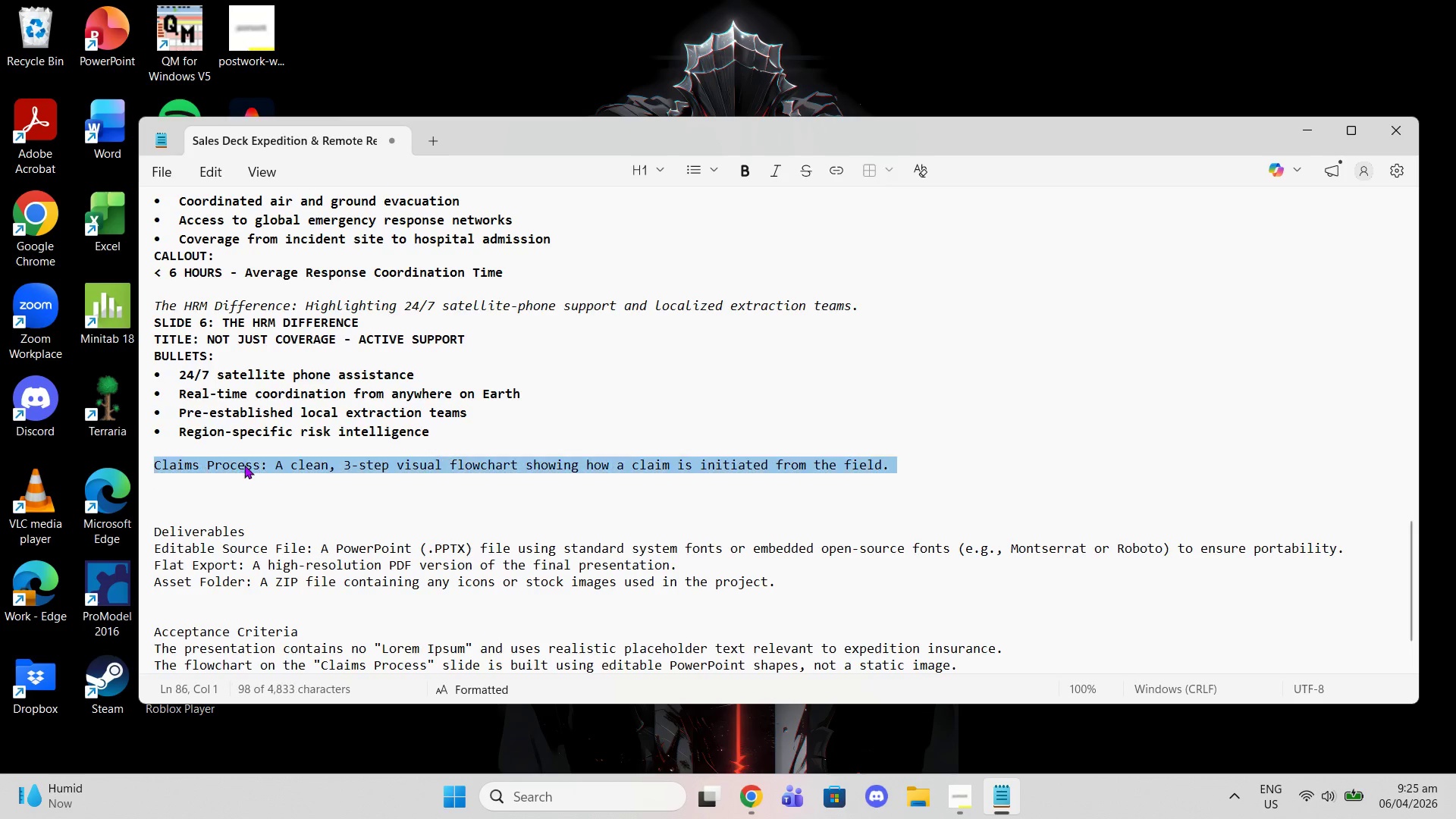 
triple_click([244, 465])
 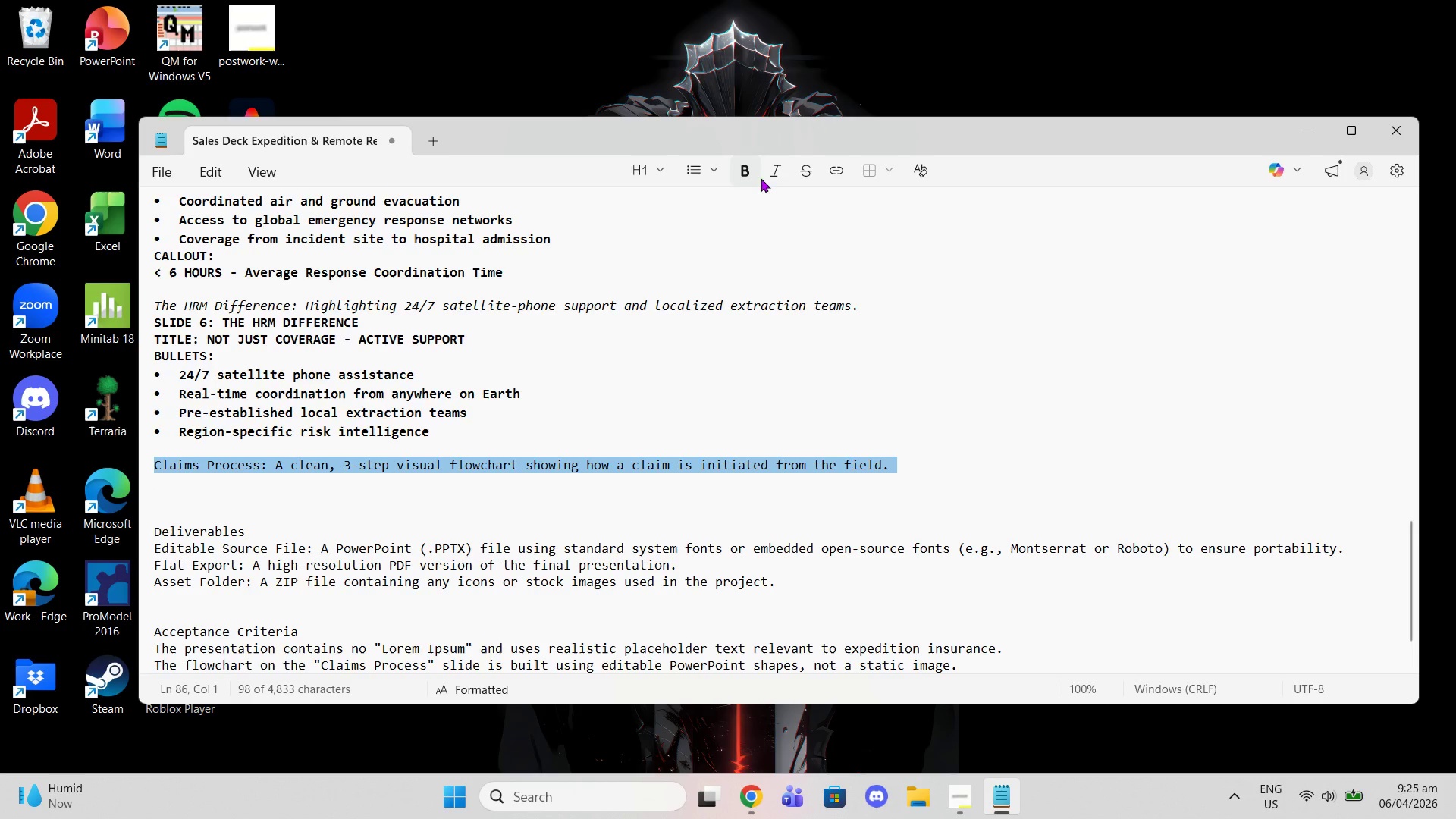 
left_click([768, 178])
 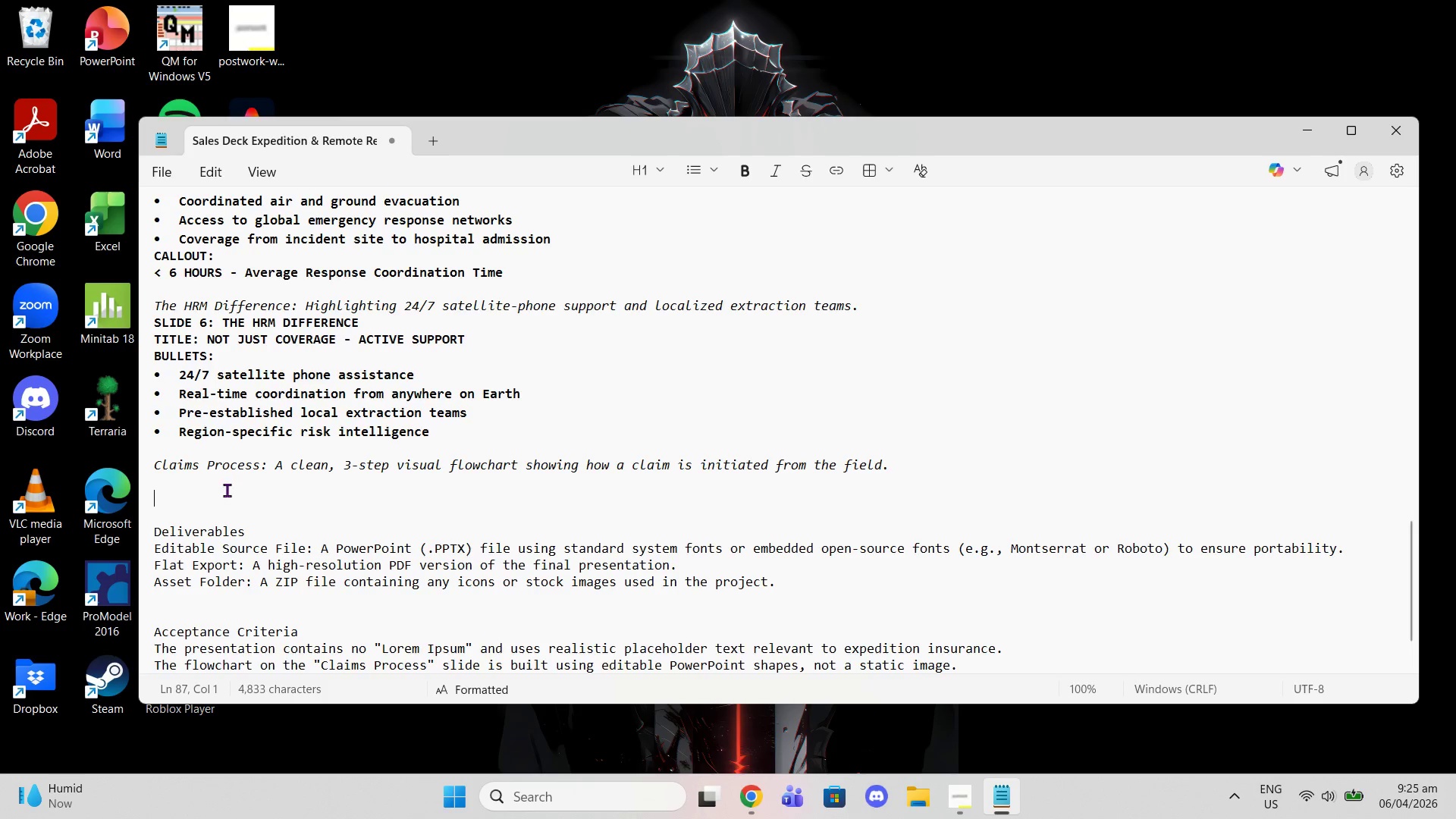 
double_click([227, 482])
 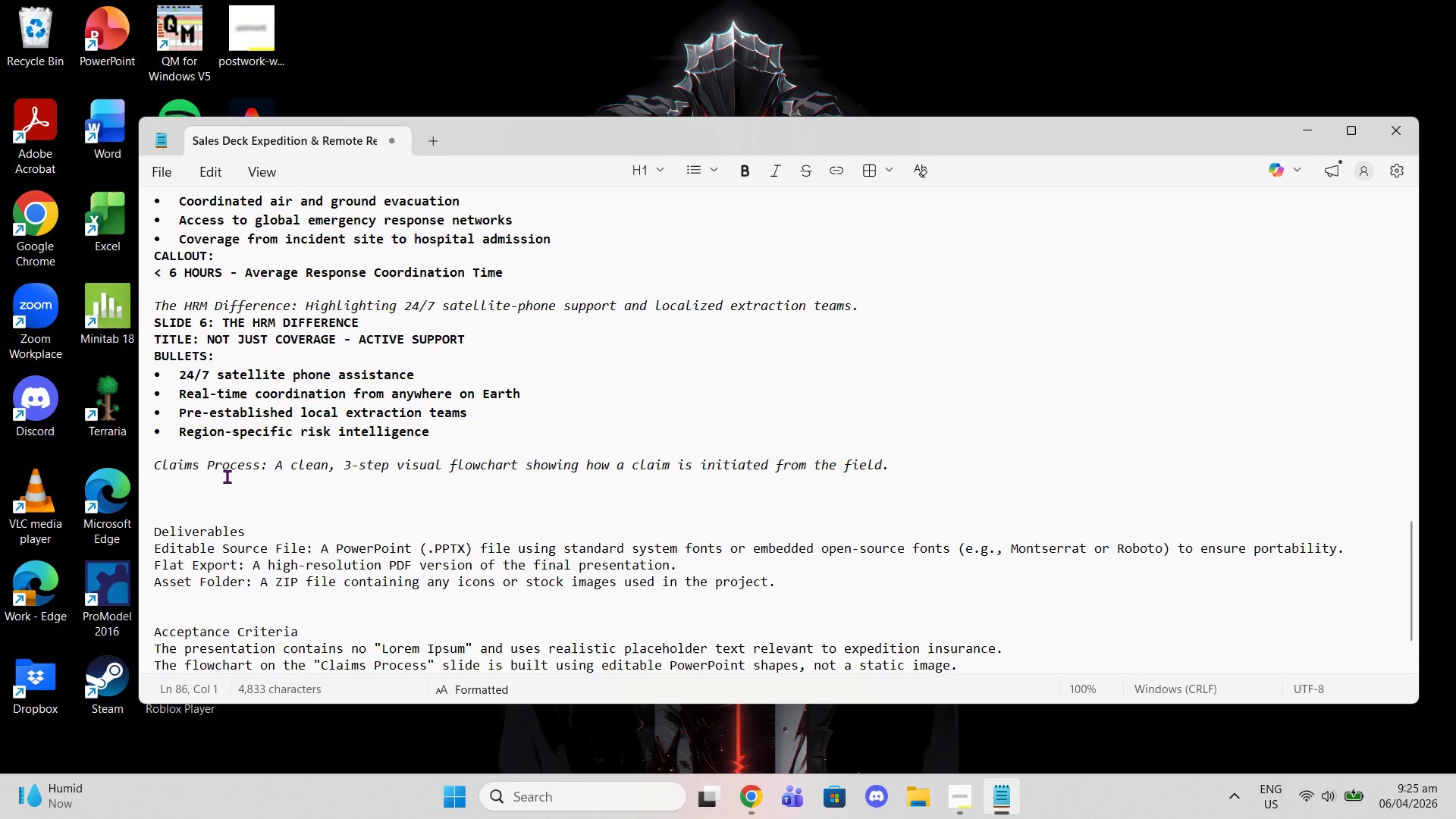 
type(SLIDE &)
key(Backspace)
type(7 - CAL)
key(Backspace)
key(Backspace)
type(LAIMS PROCESS)
 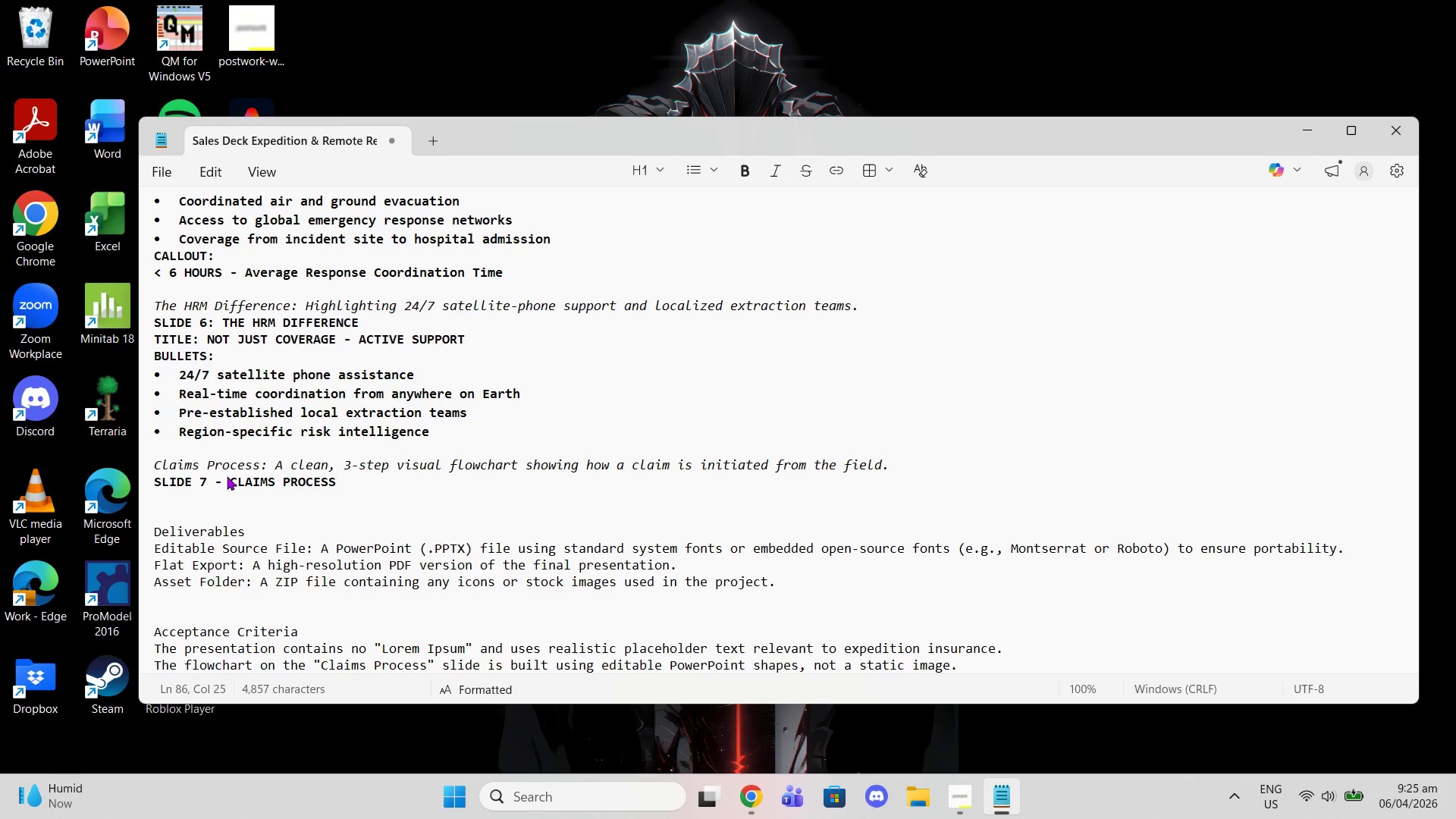 
key(Shift+Enter)
 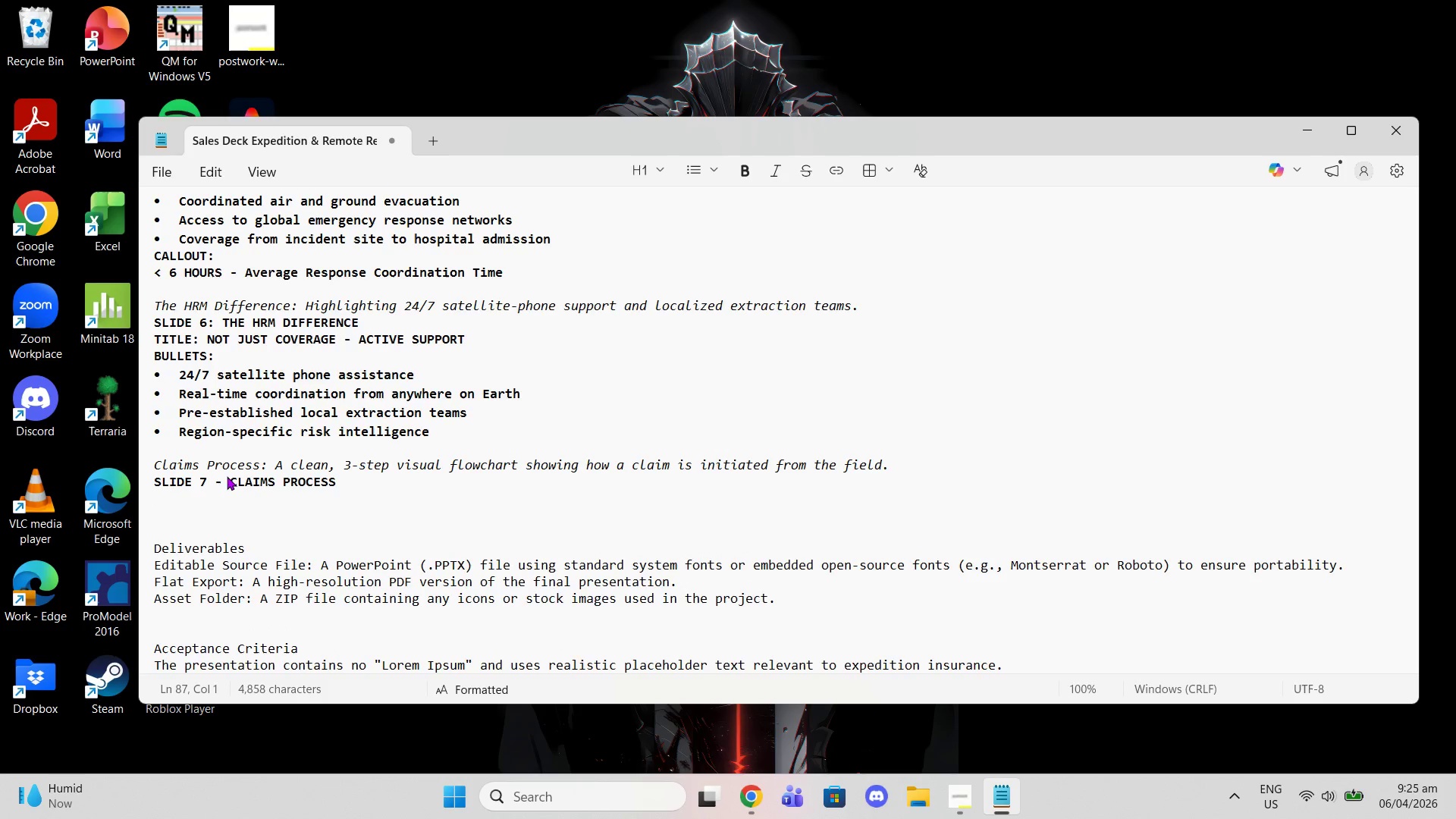 
hold_key(key=ShiftLeft, duration=1.5)
 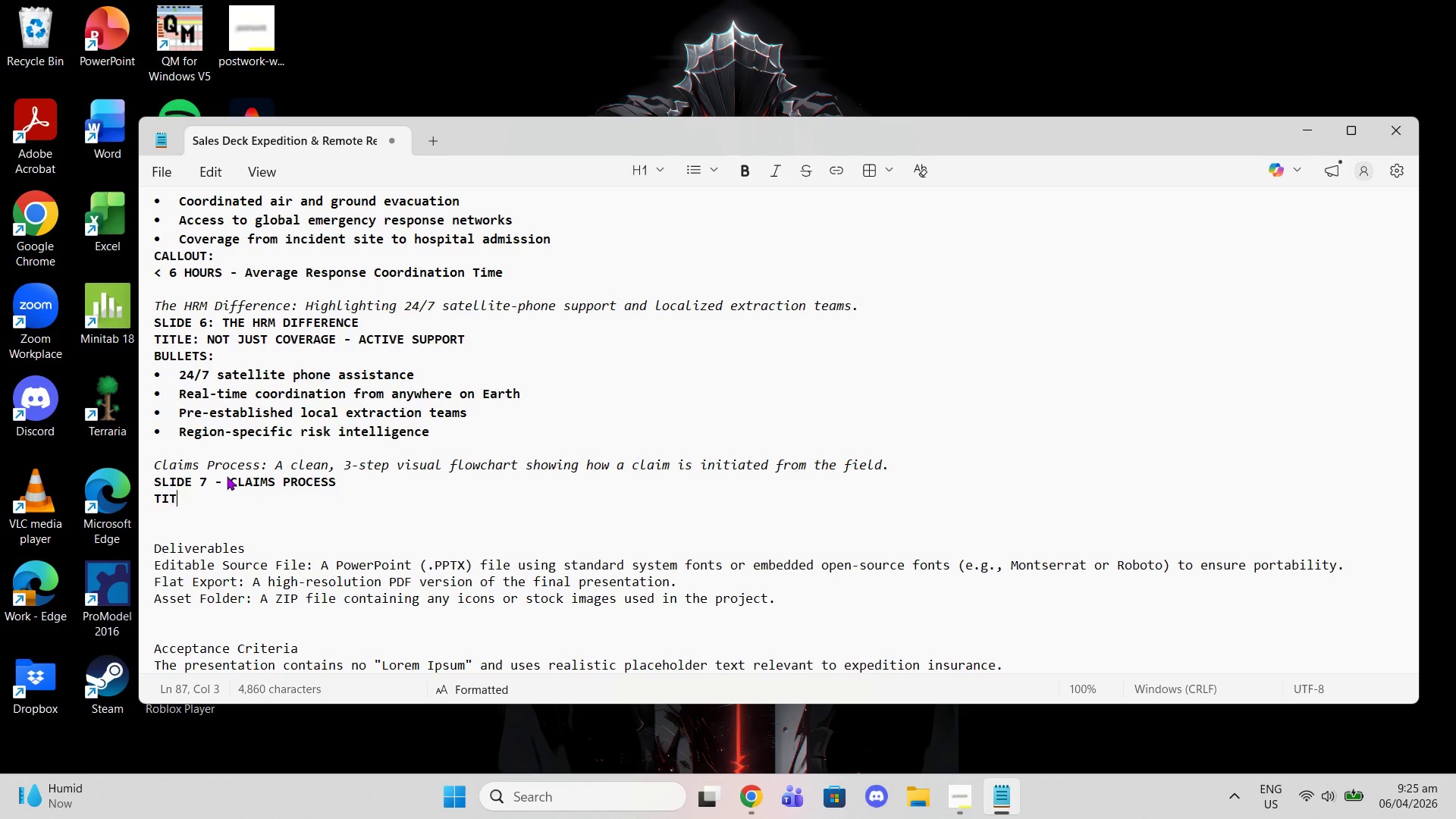 
type(TITLE: CLAIMS FROM FILED SIMPLIFIED)
 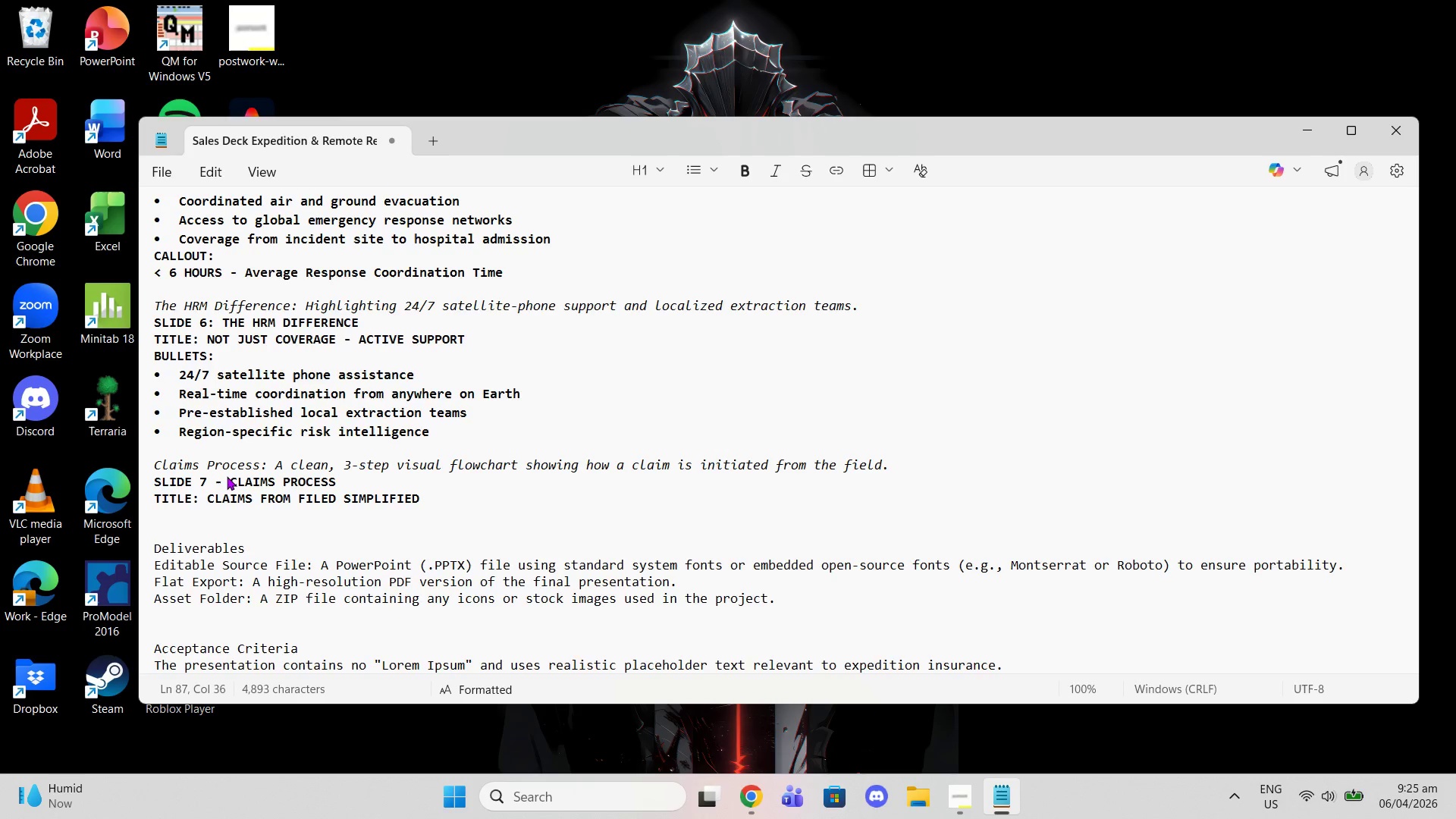 
double_click([331, 504])
 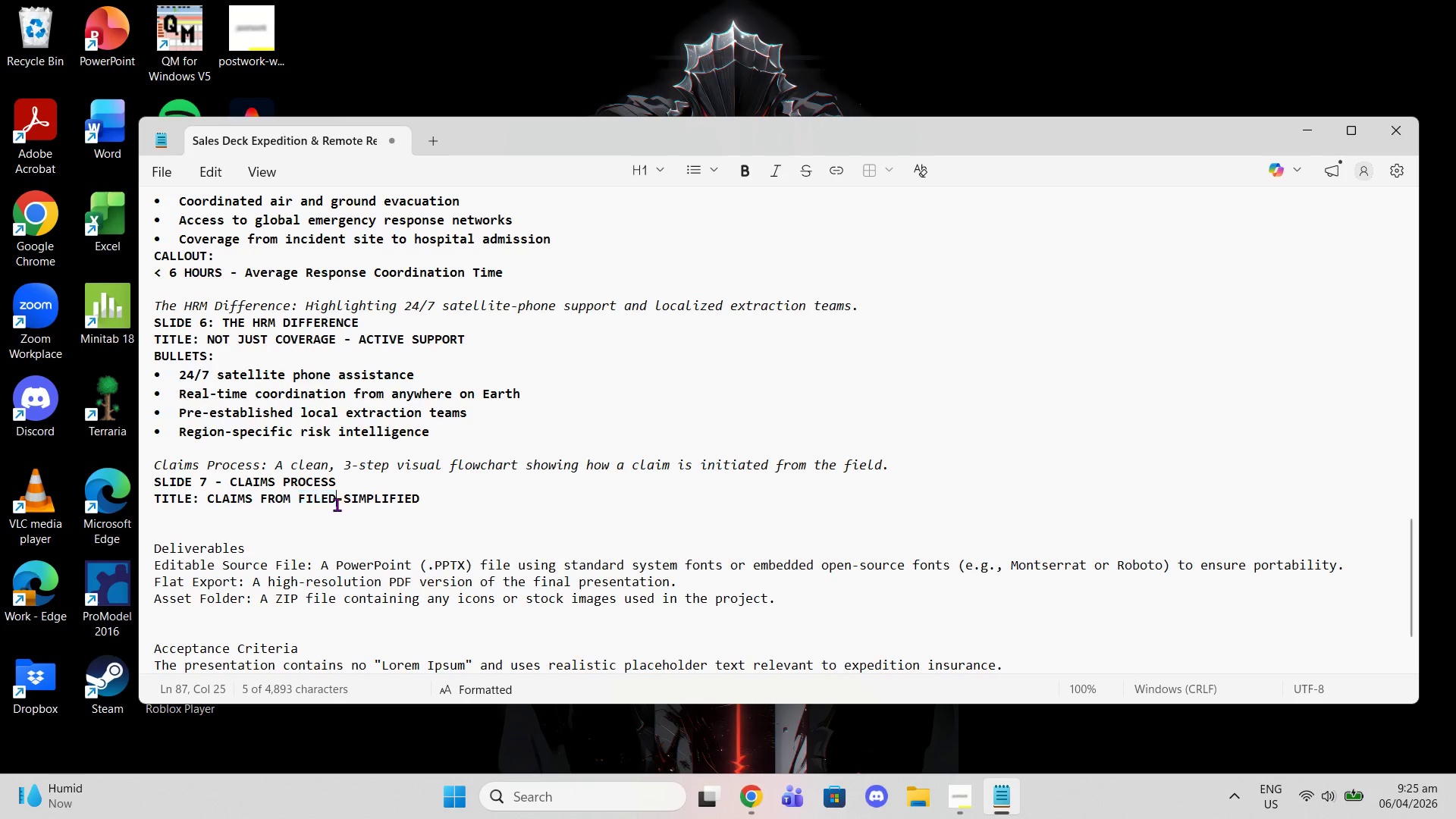 
triple_click([337, 504])
 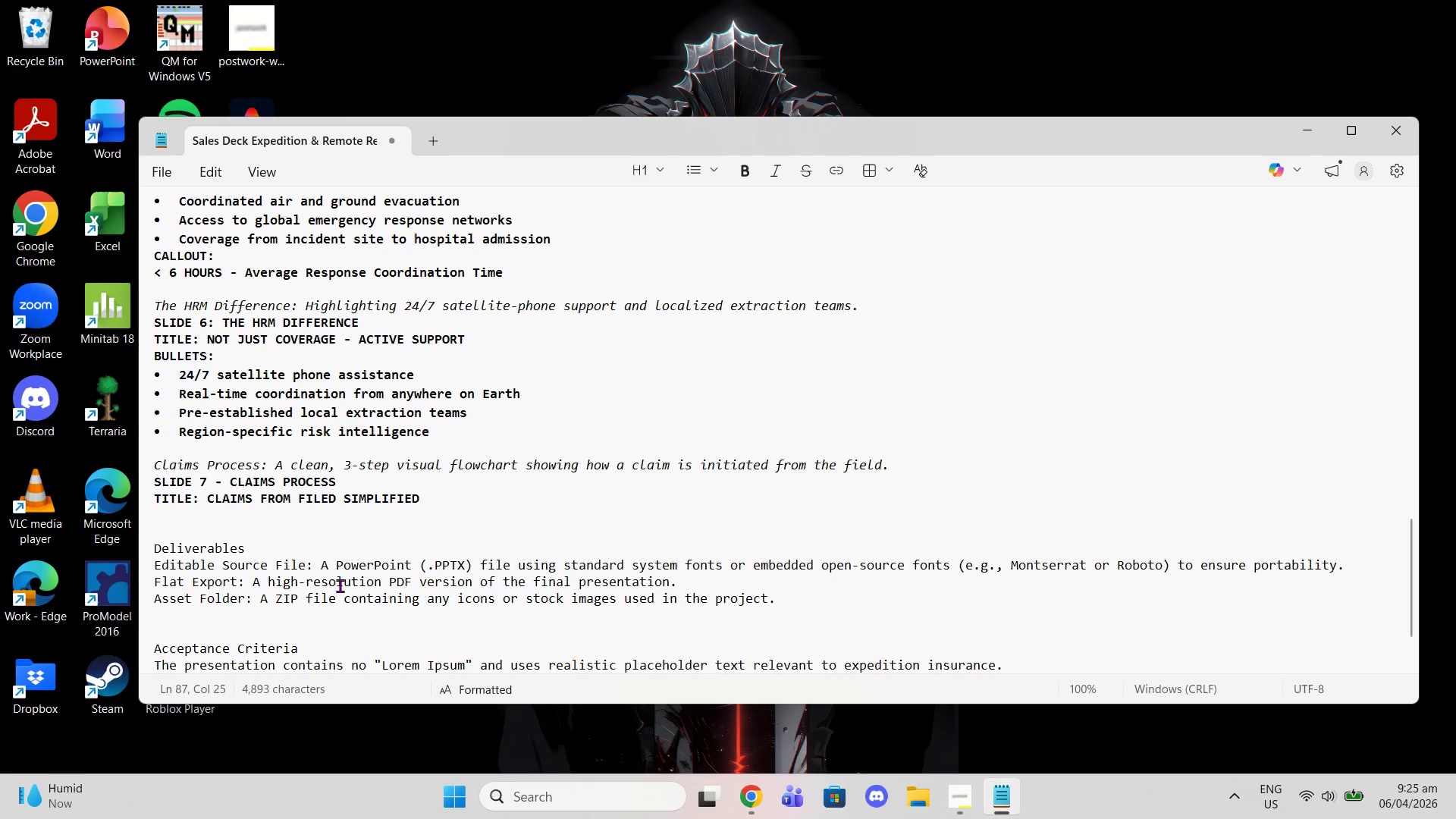 
key(Comma)
 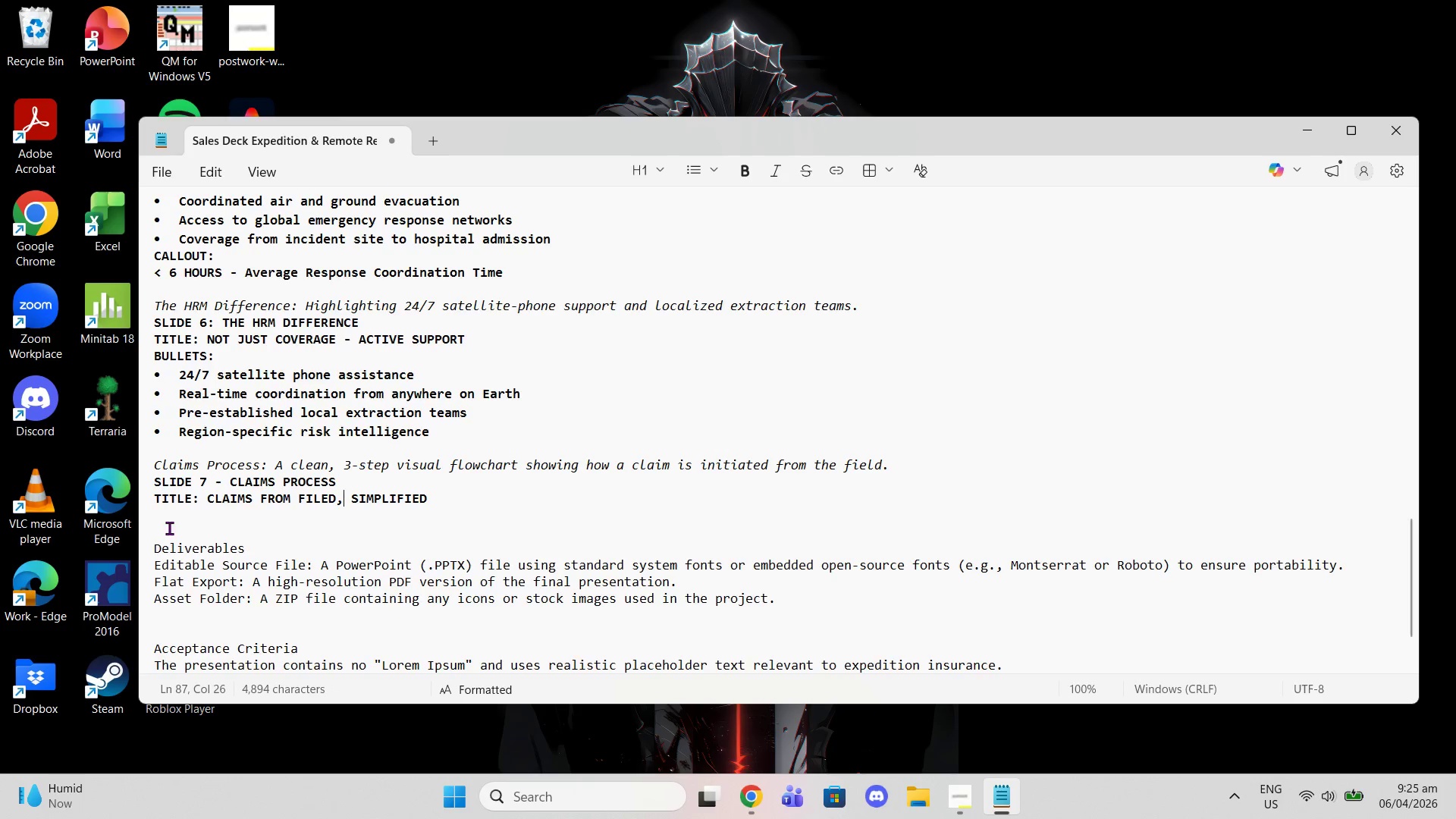 
left_click([170, 511])
 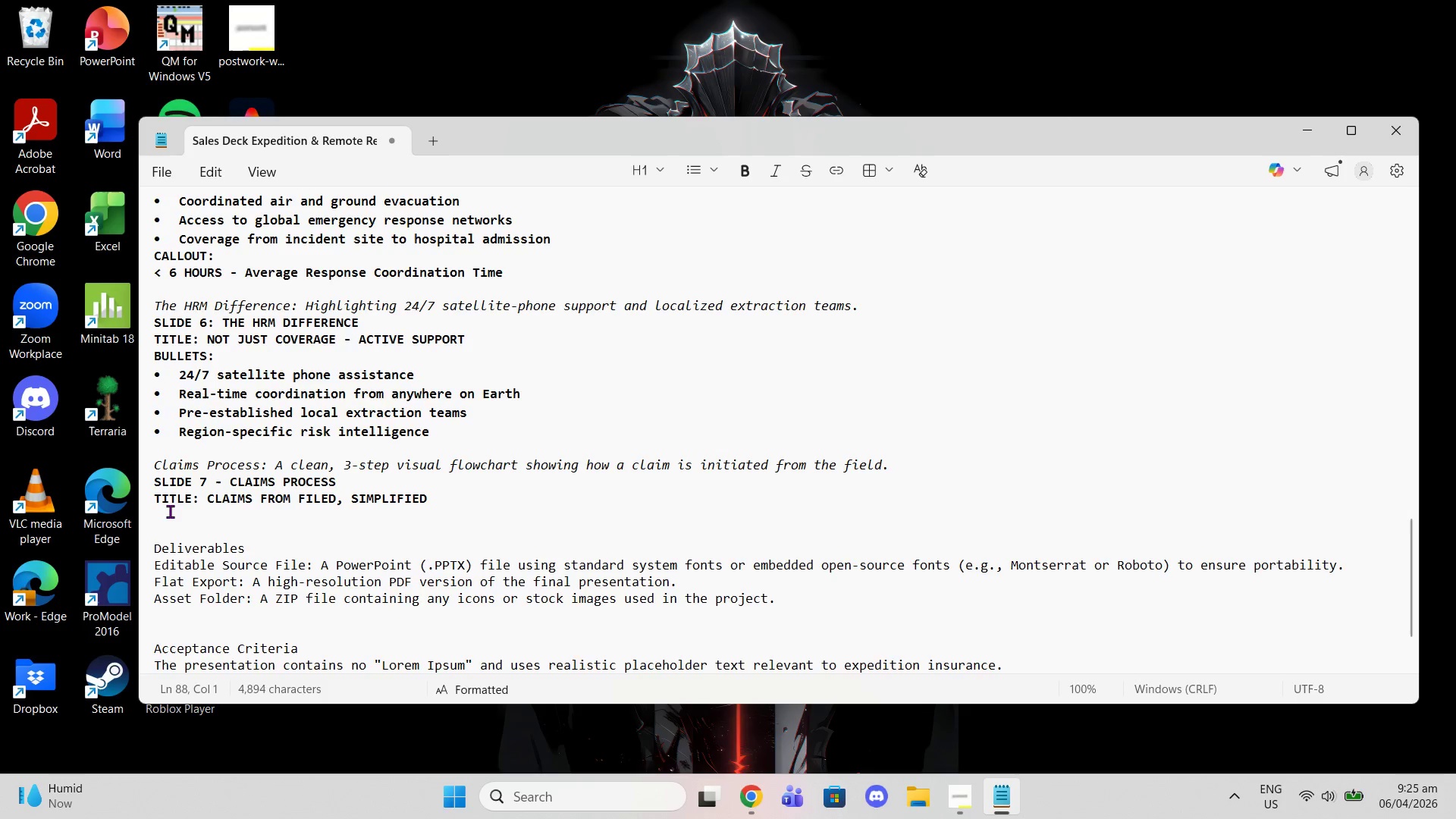 
type(FLOWCHART )
 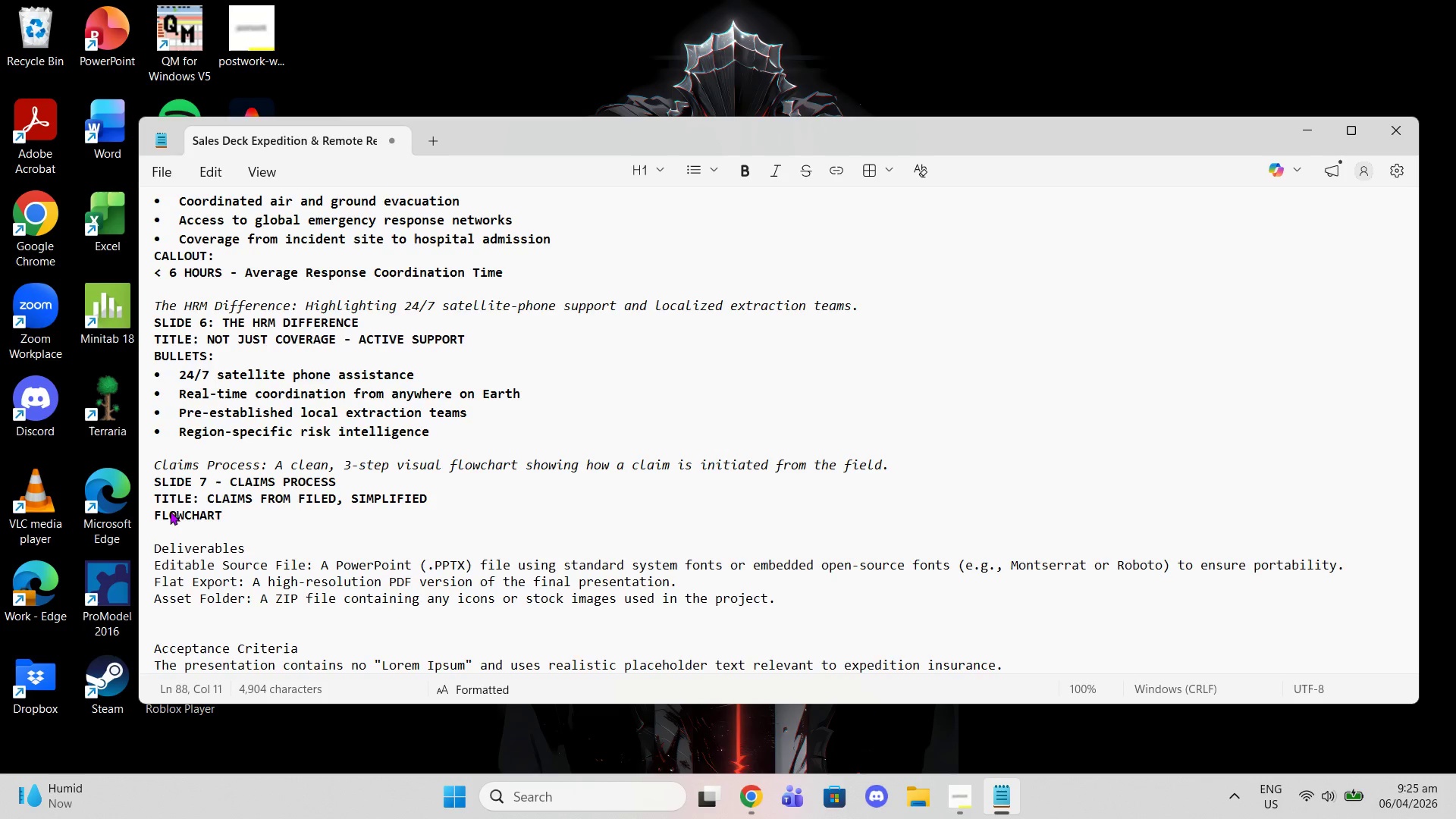 
key(Shift+Backspace)
 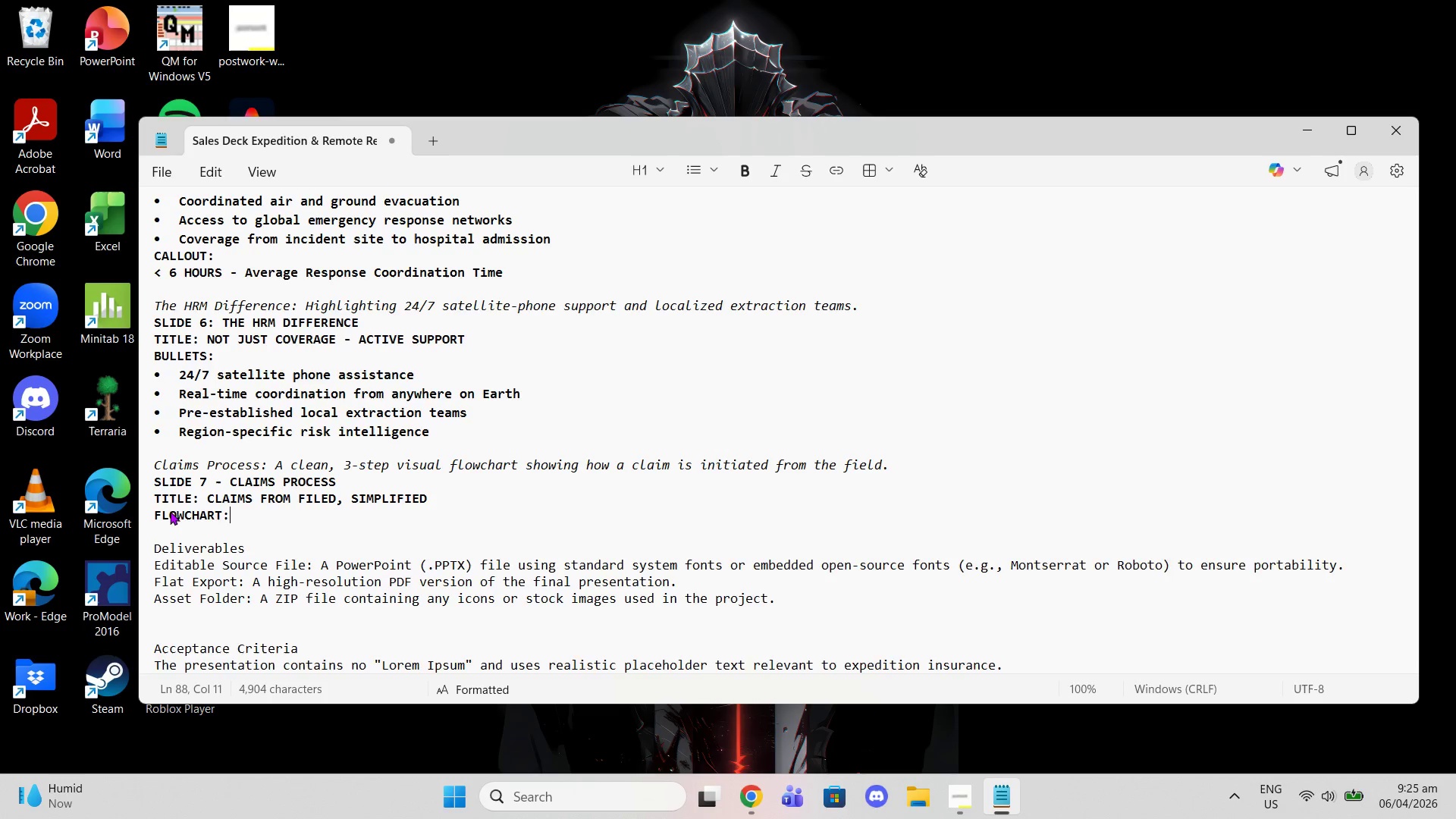 
key(Shift+Semicolon)
 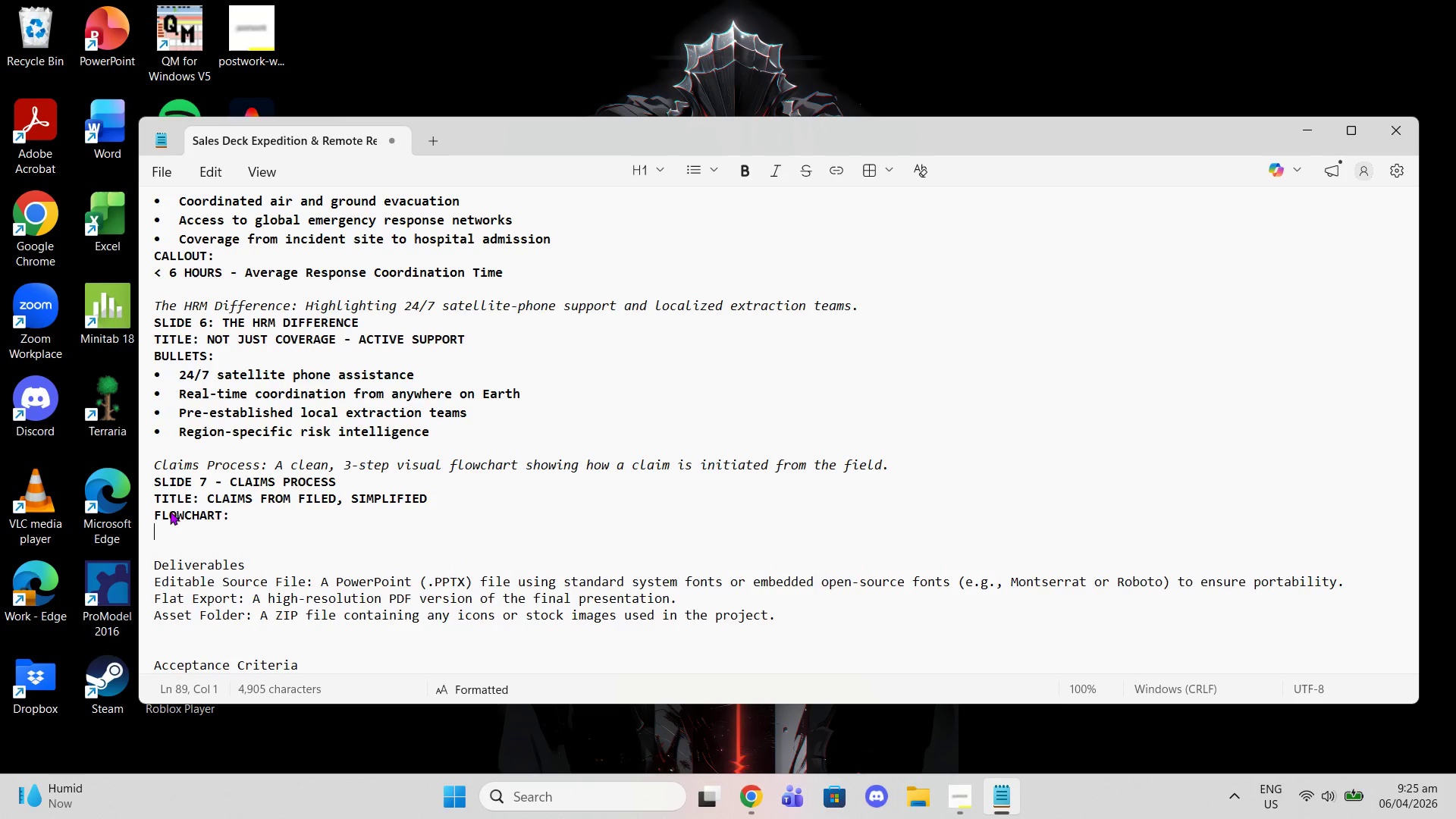 
key(Shift+Enter)
 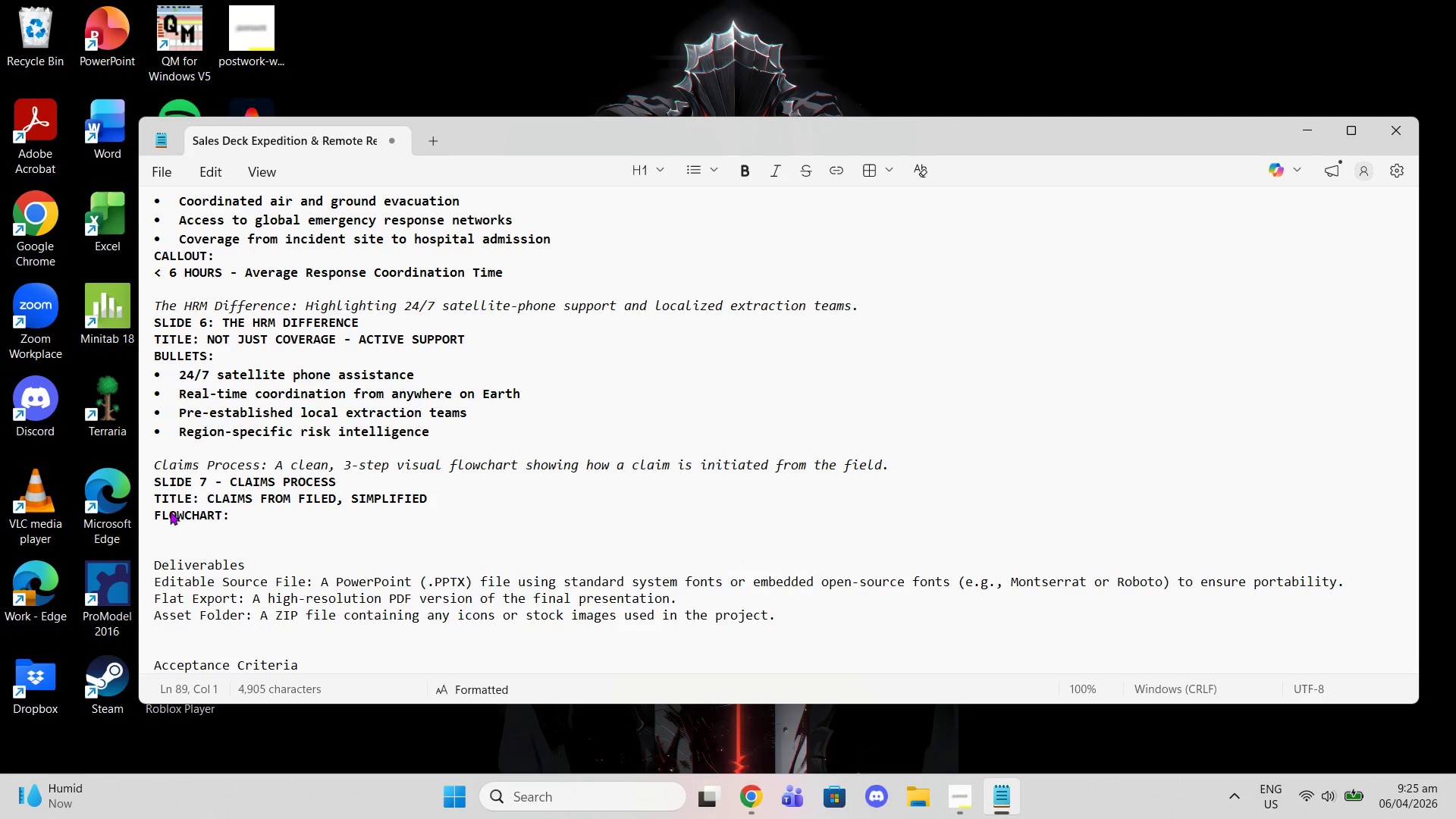 
type(!. )
key(Backspace)
key(Backspace)
key(Backspace)
type(1. INITIATE)
 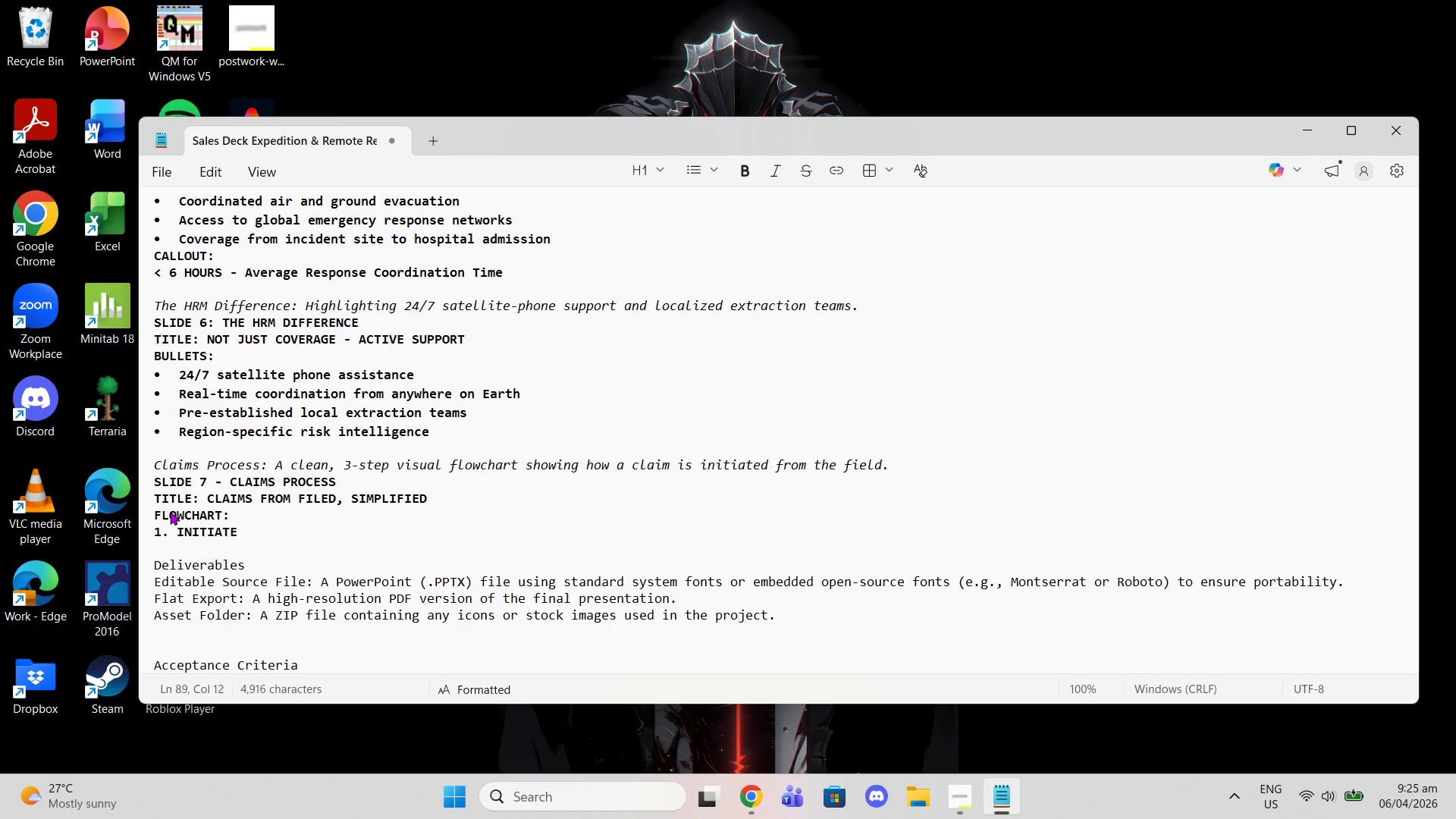 
key(Shift+Enter)
 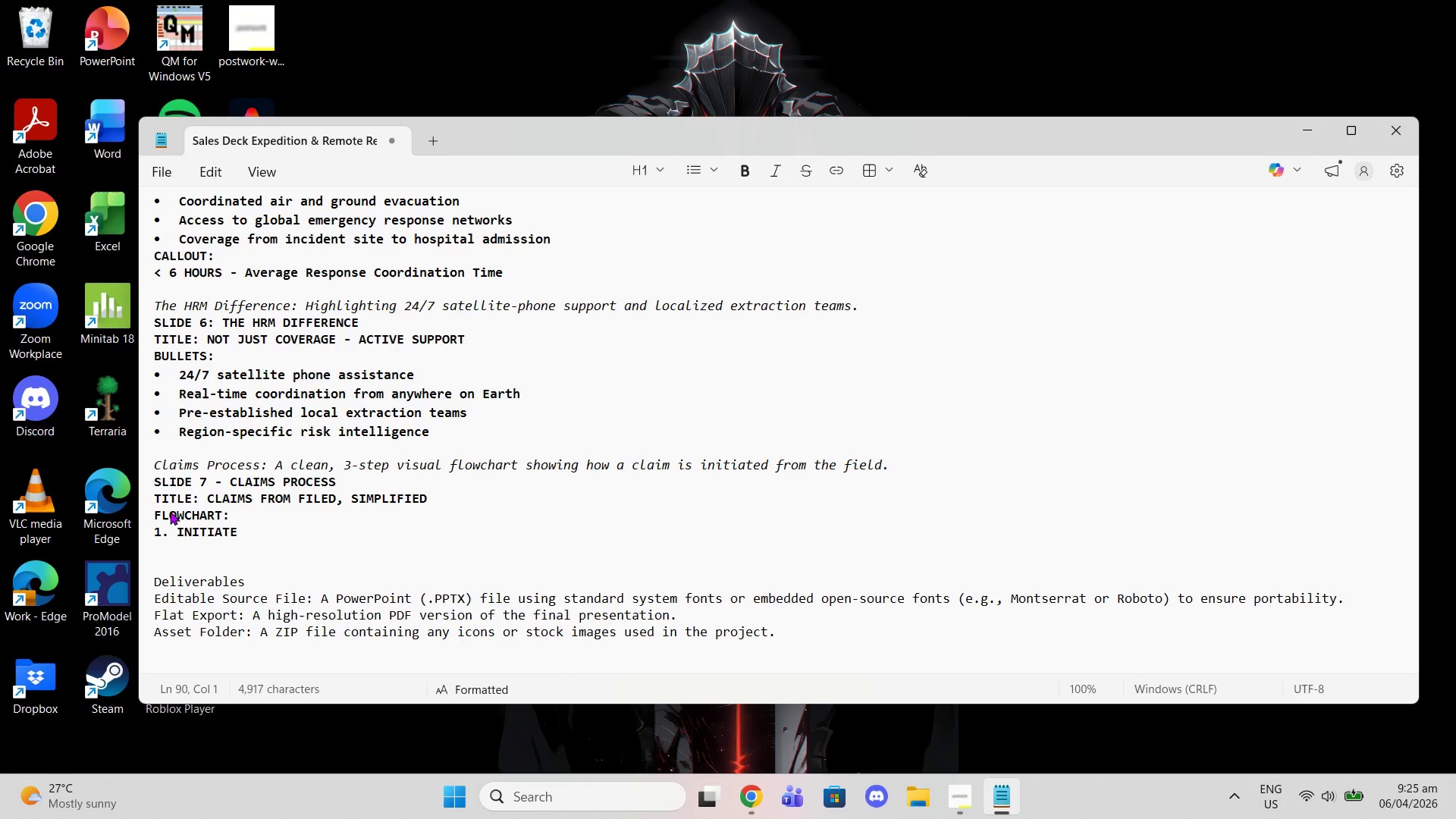 
type(Contact HRM via satellite phone or emergn)
key(Backspace)
type(ency line)
 